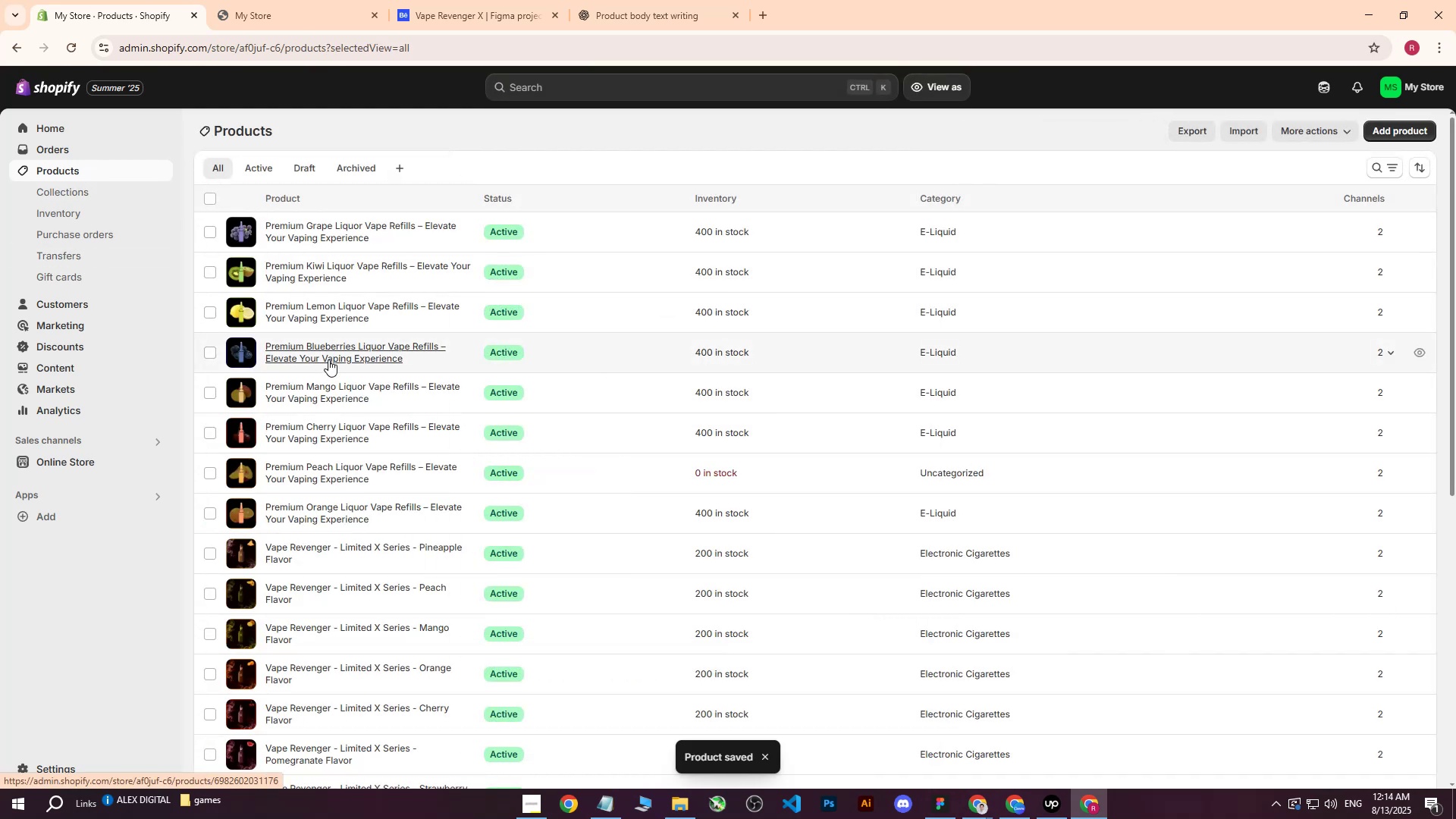 
left_click([330, 315])
 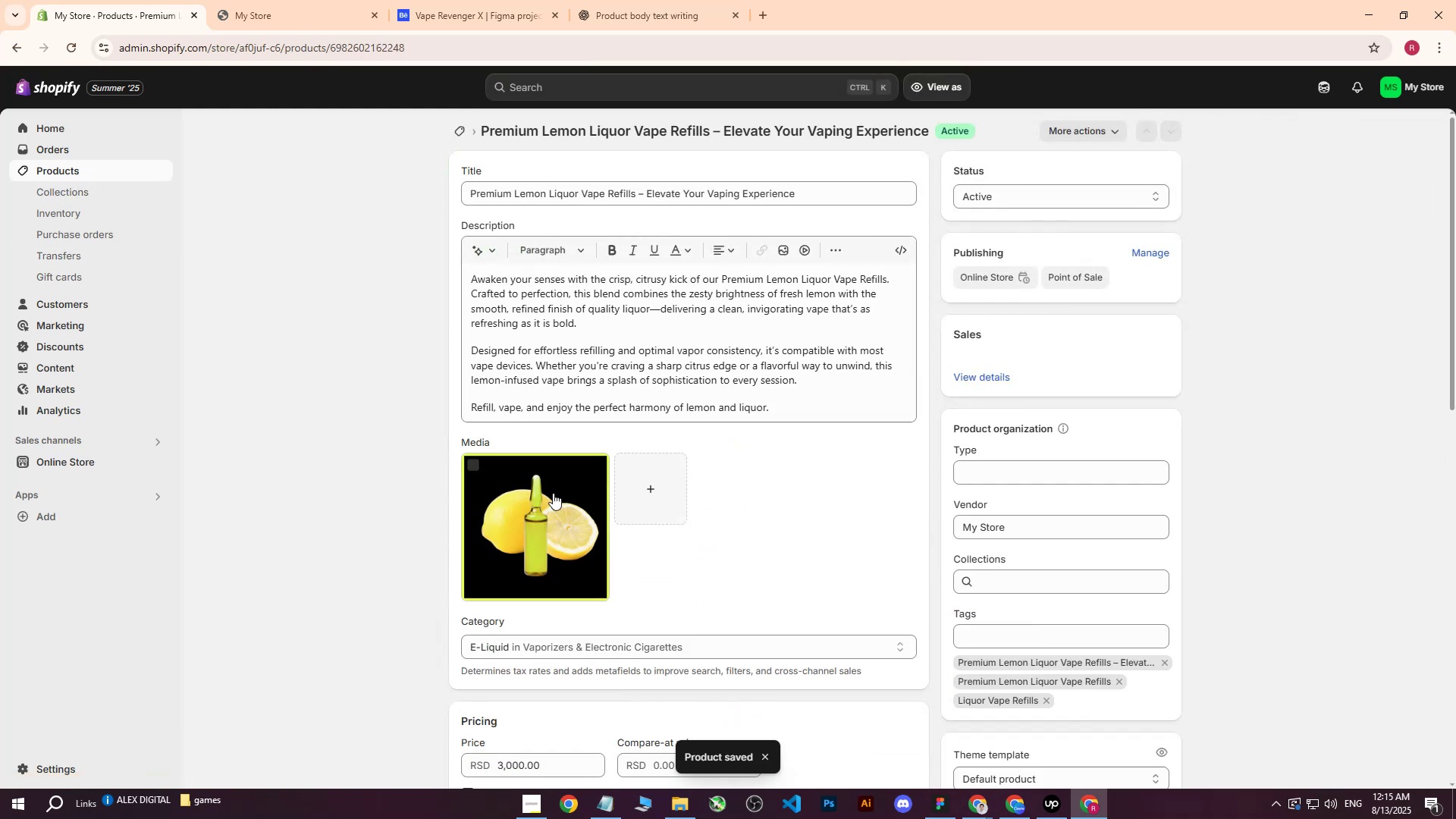 
left_click([544, 499])
 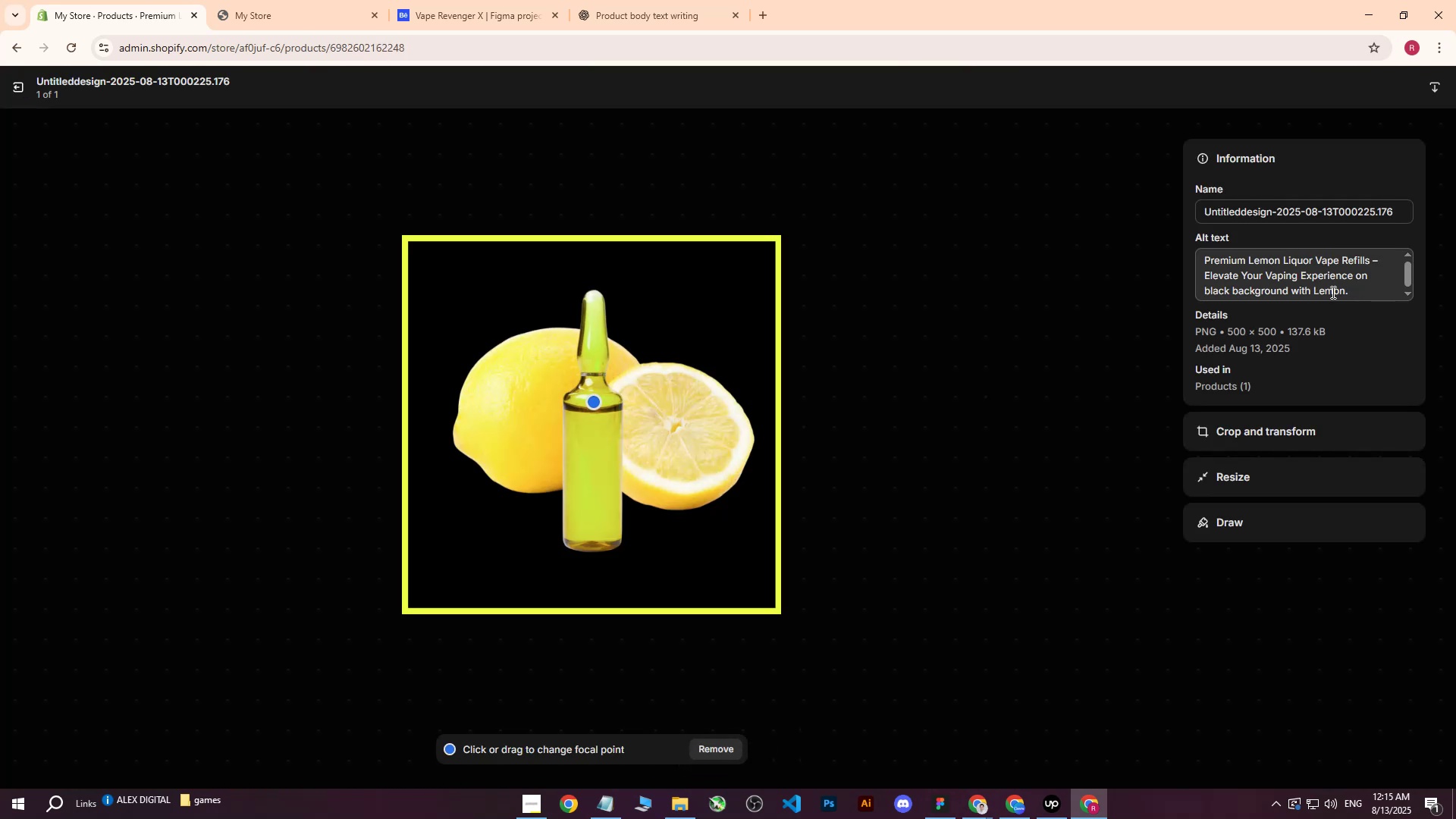 
left_click_drag(start_coordinate=[1356, 293], to_coordinate=[1163, 237])
 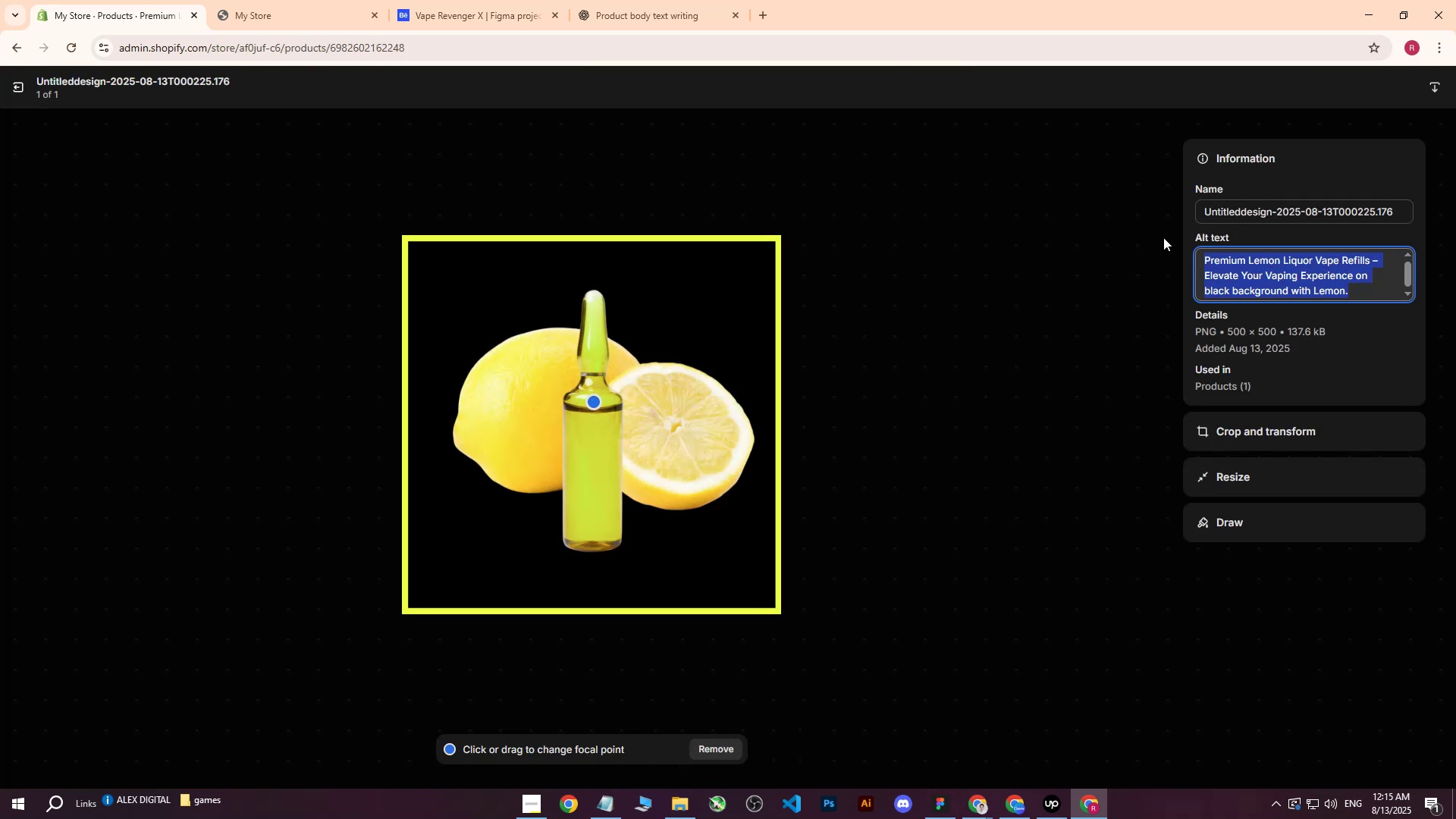 
key(Control+C)
 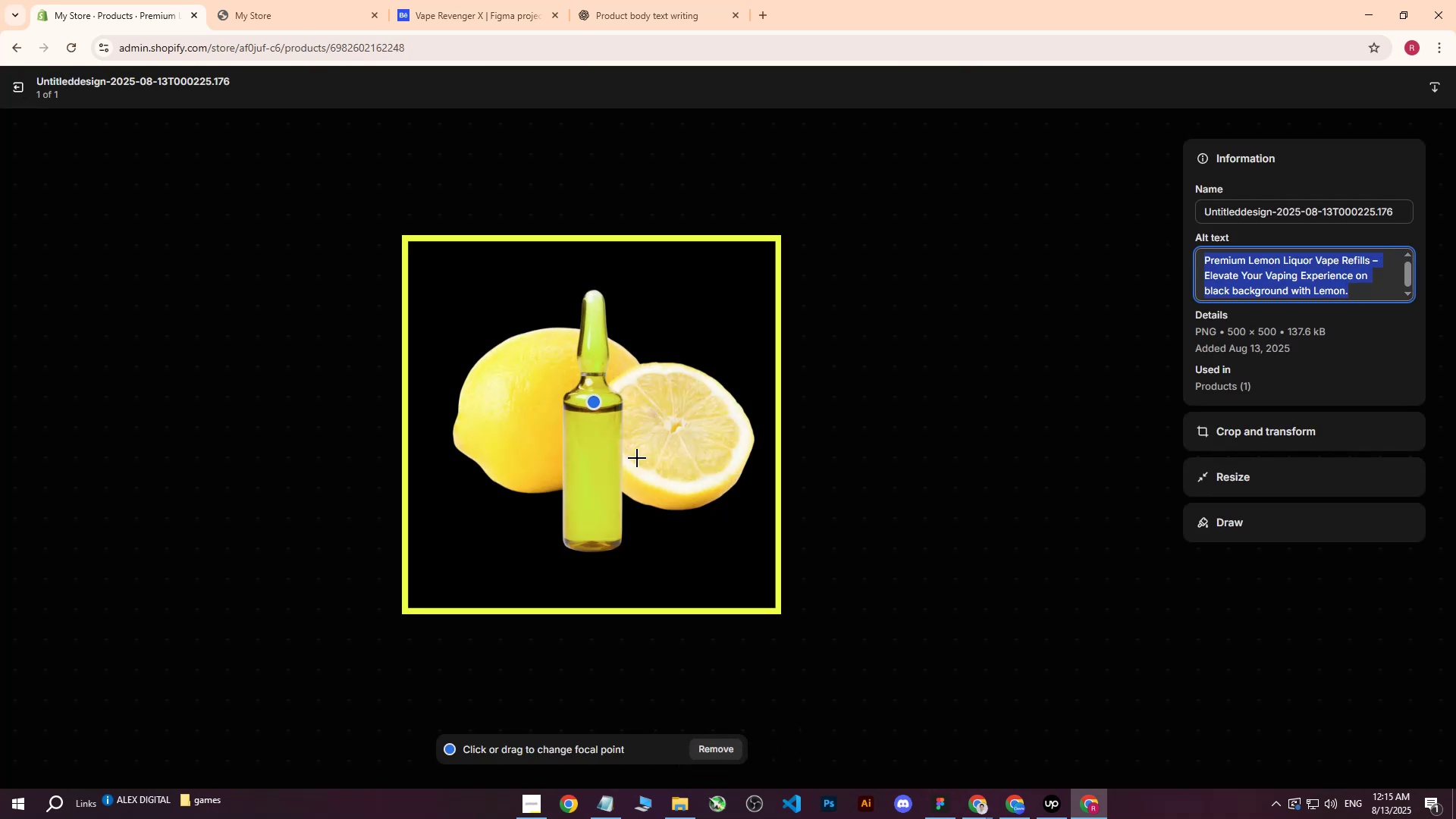 
left_click([613, 450])
 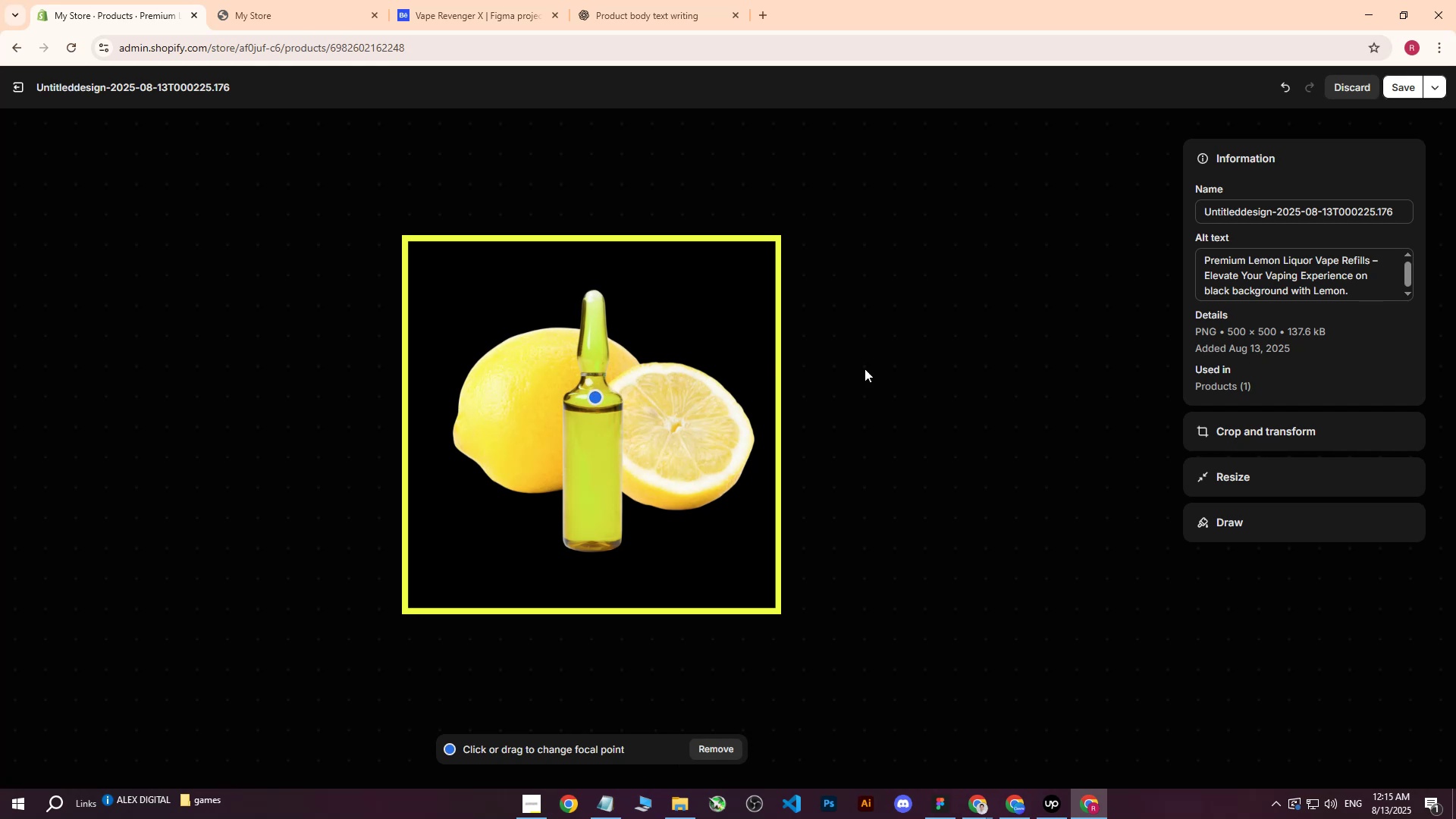 
left_click([10, 86])
 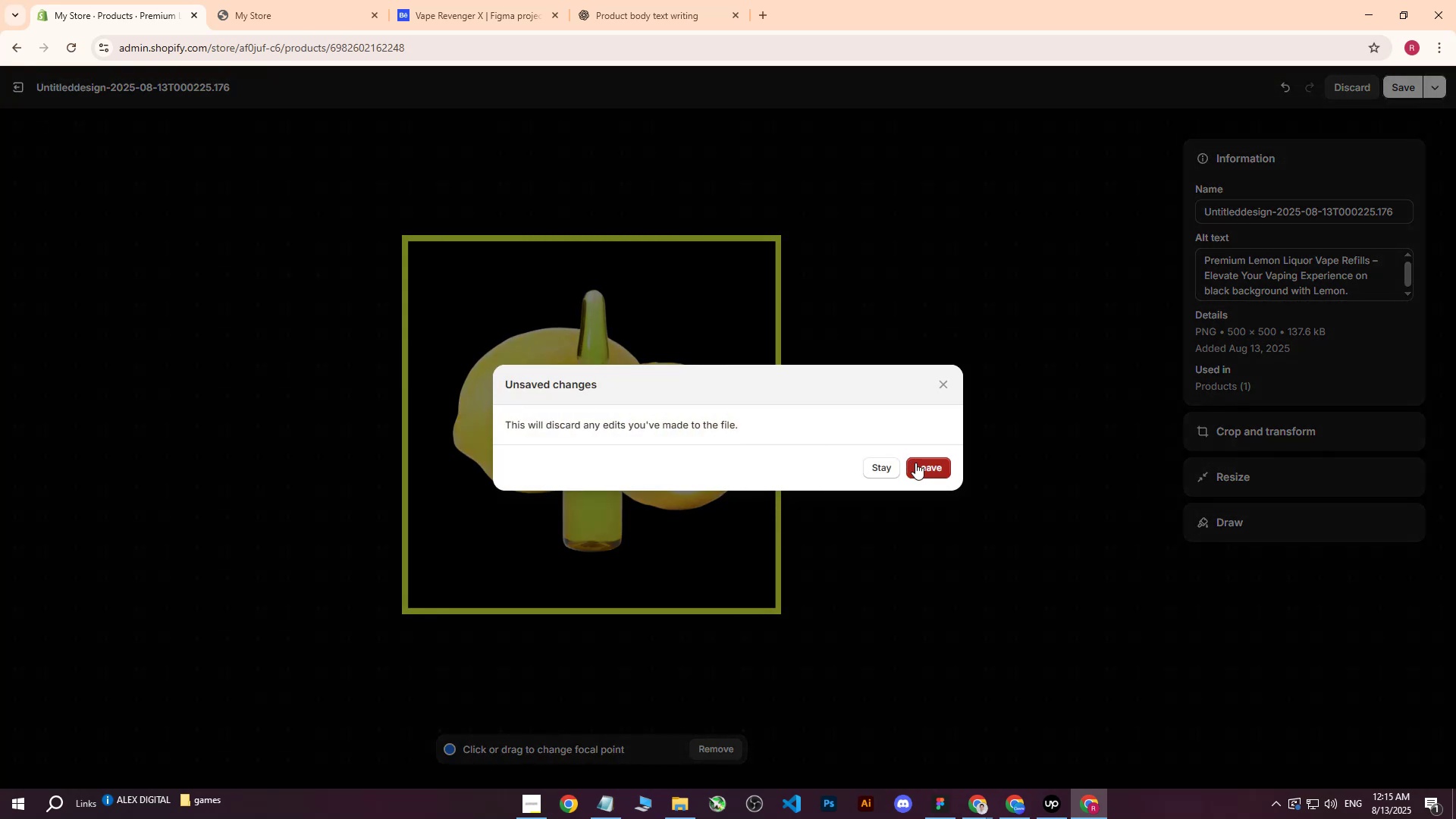 
left_click([921, 466])
 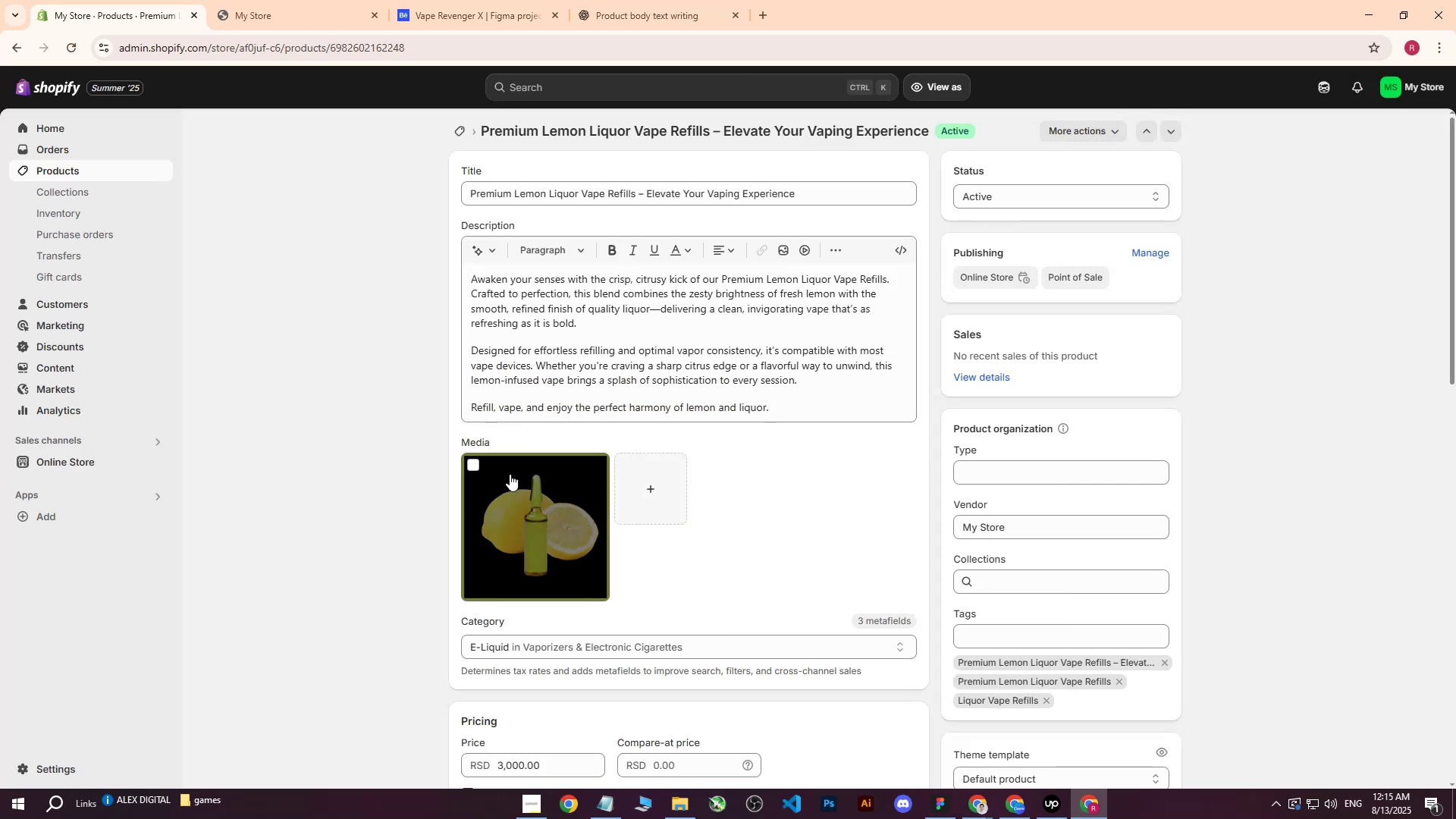 
left_click([472, 468])
 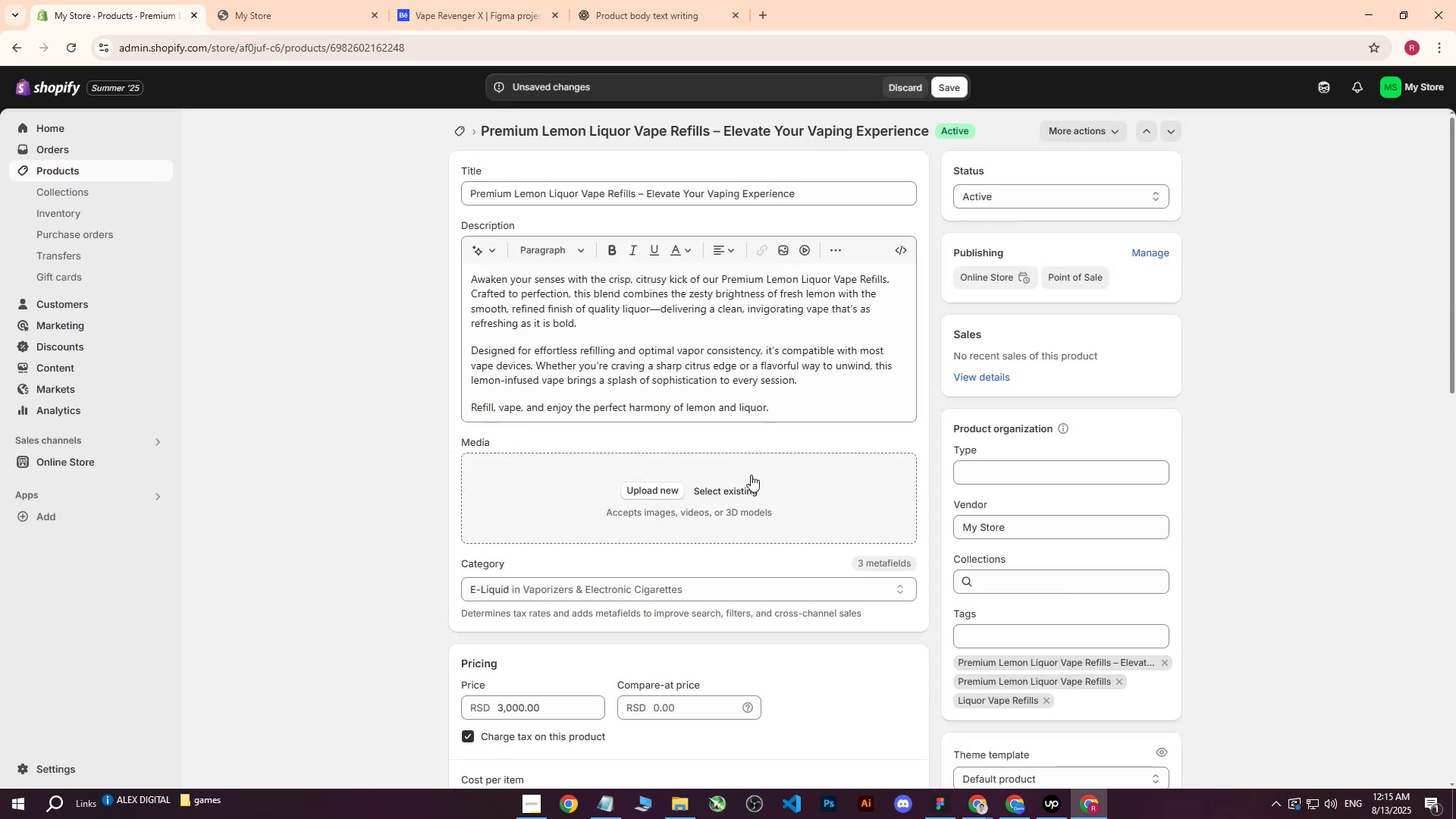 
left_click([651, 490])
 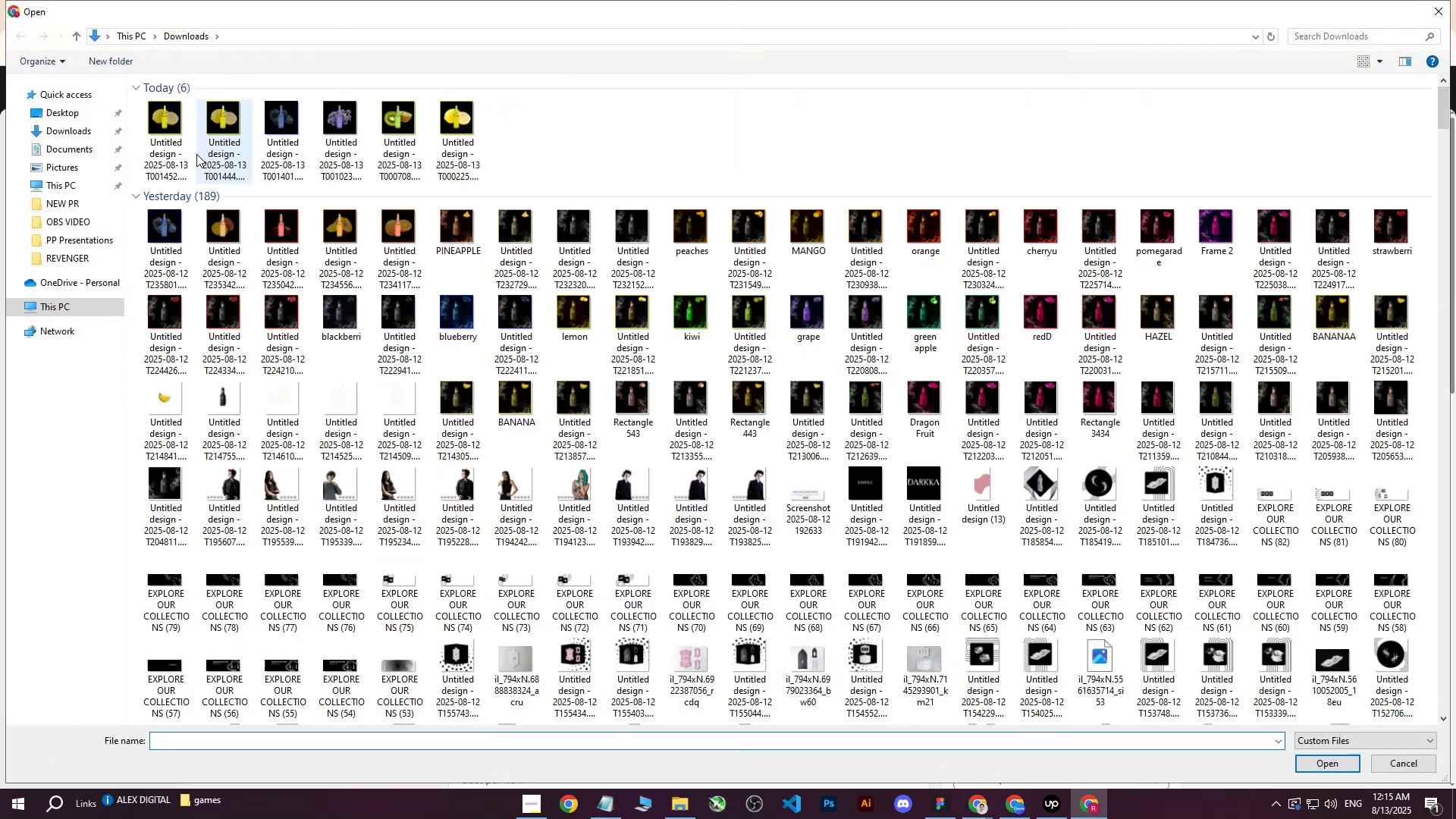 
left_click([157, 123])
 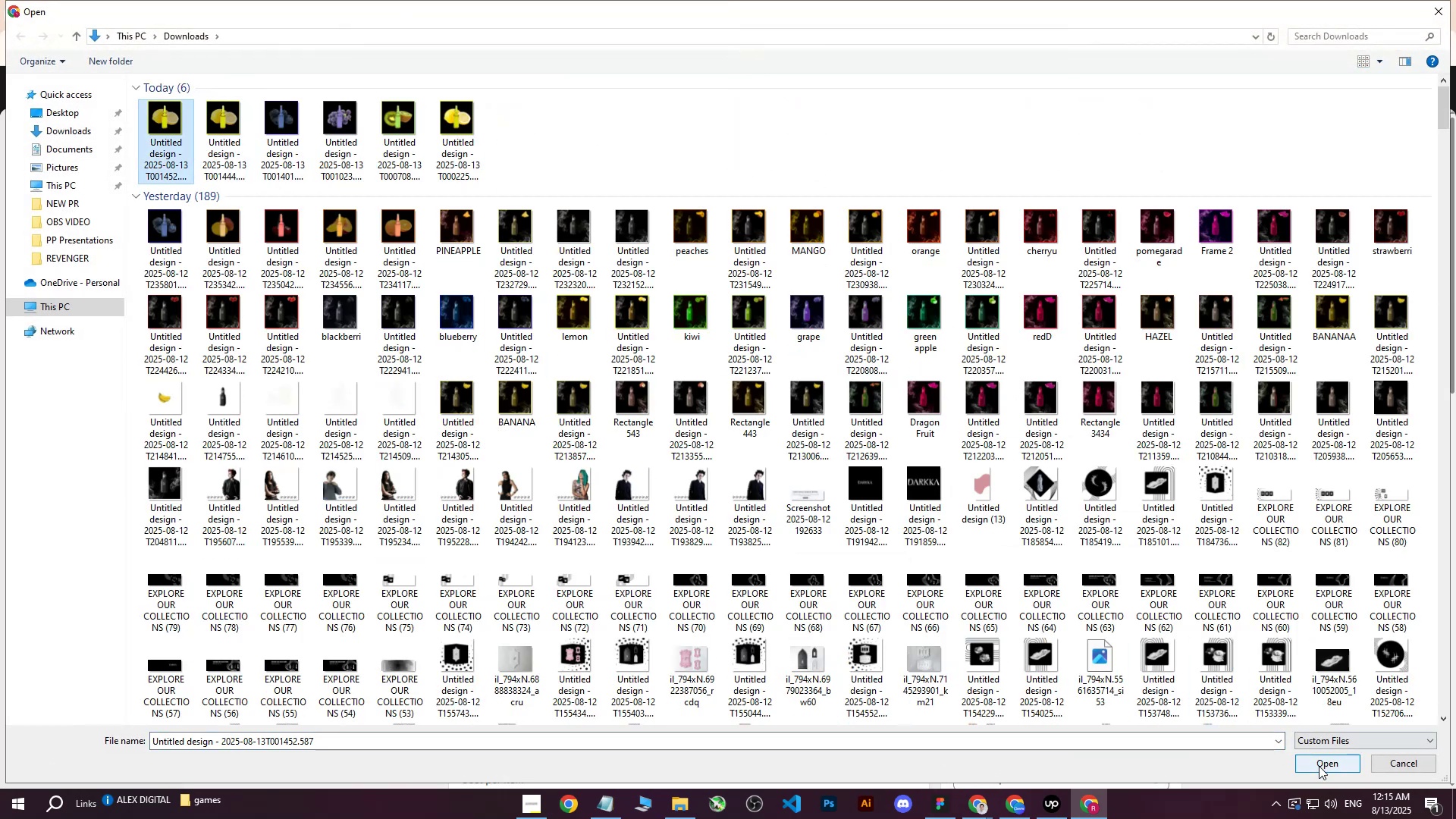 
left_click([1319, 767])
 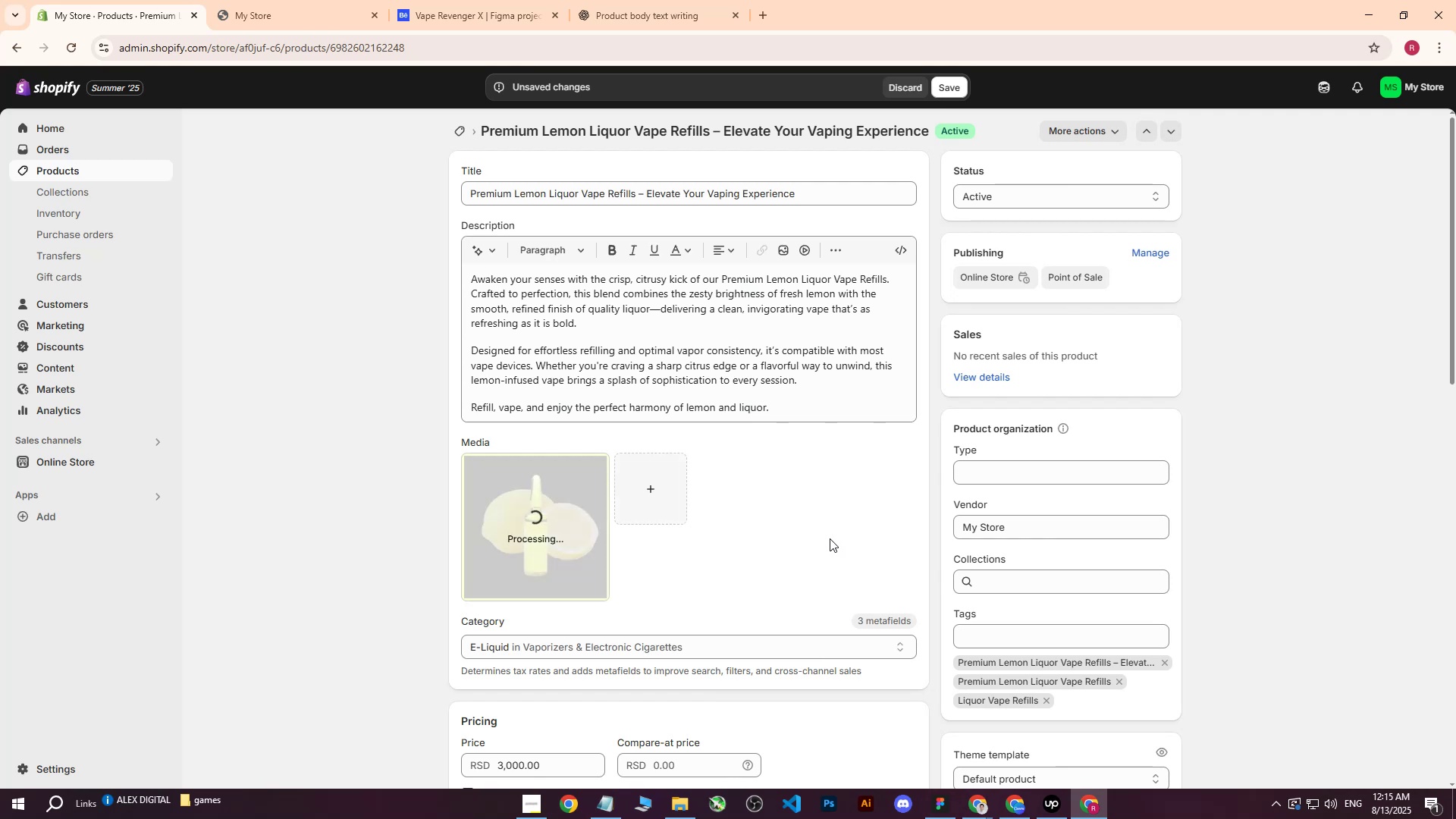 
left_click([558, 513])
 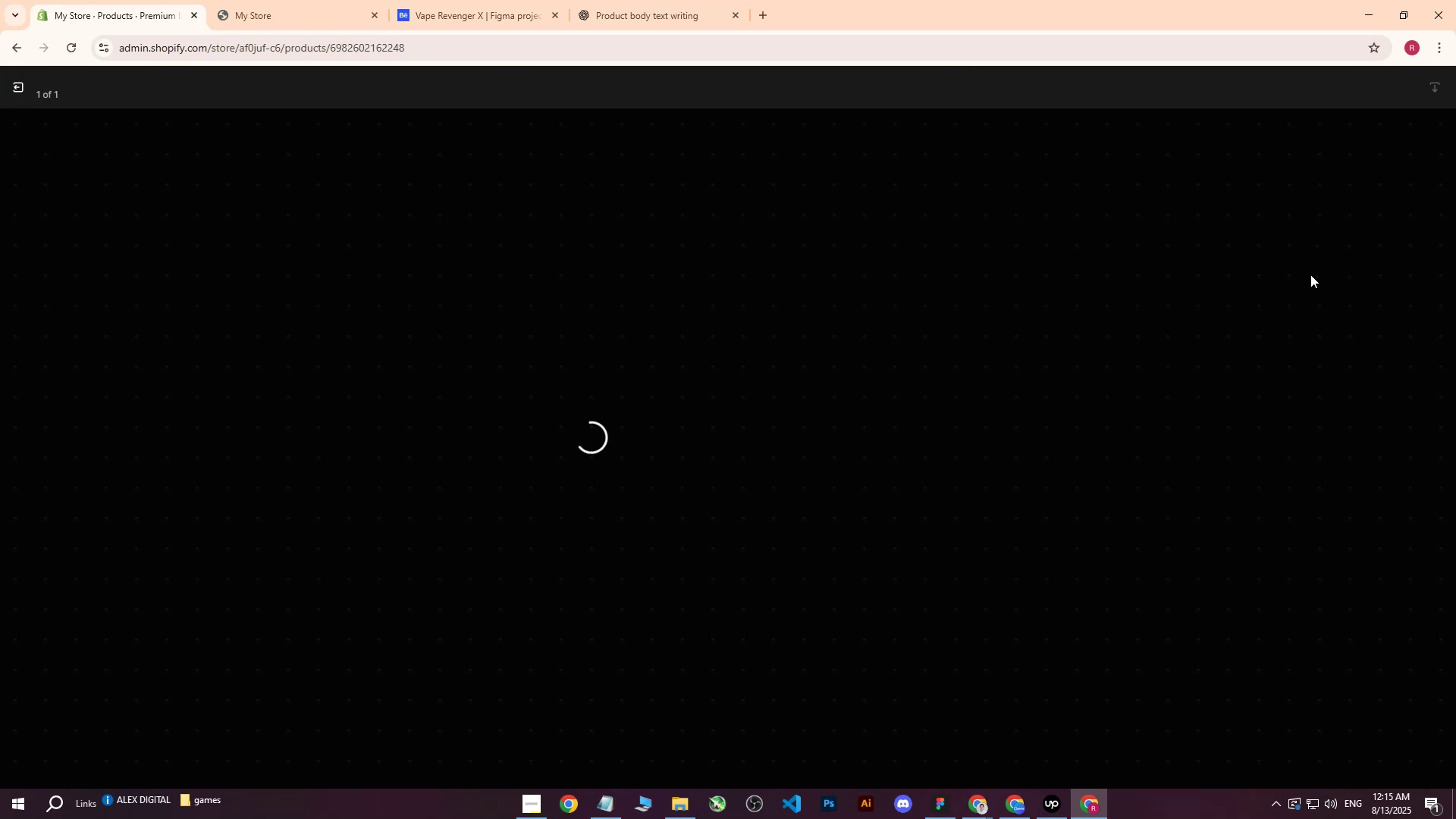 
left_click([1289, 264])
 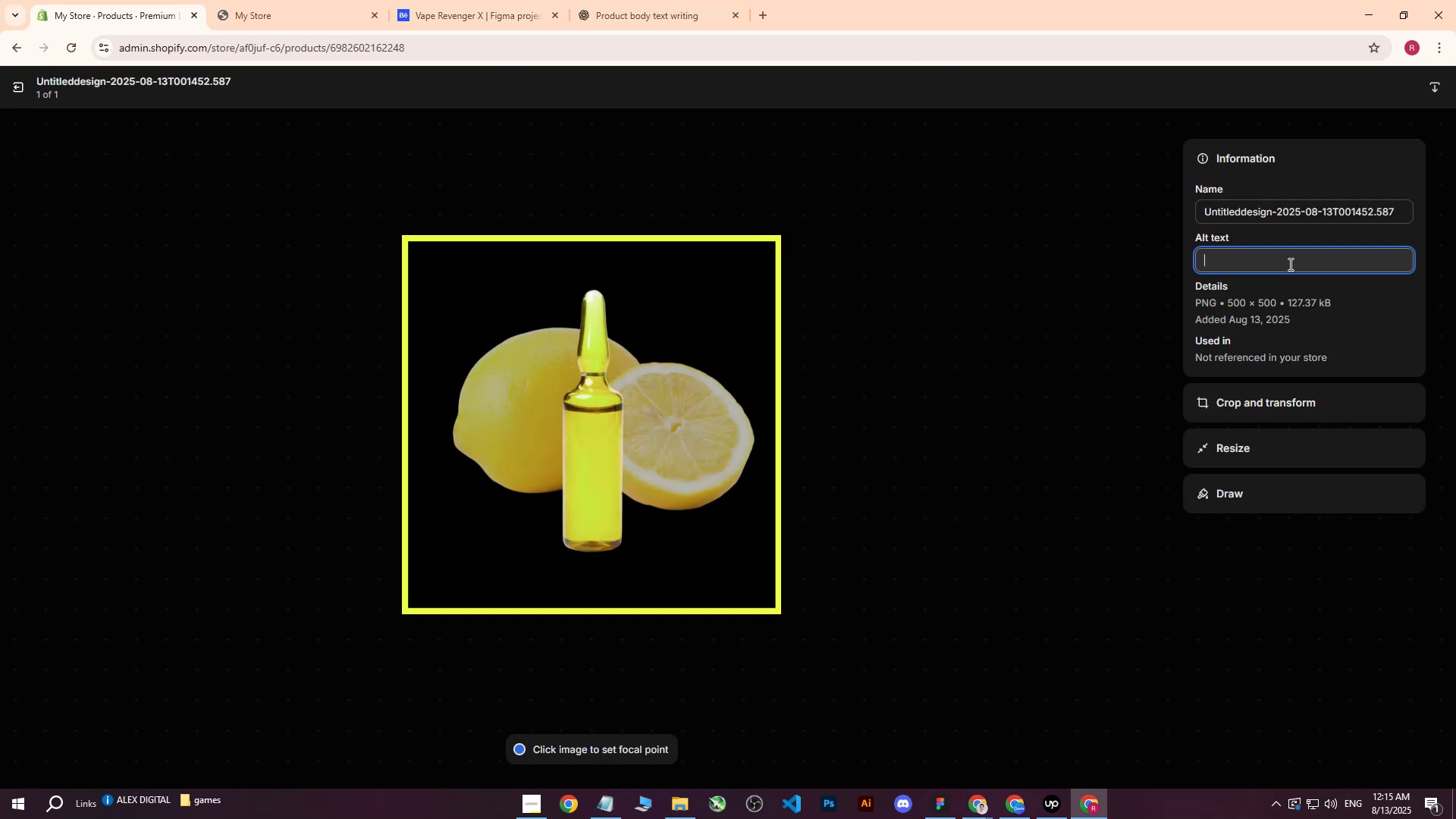 
key(Control+ControlLeft)
 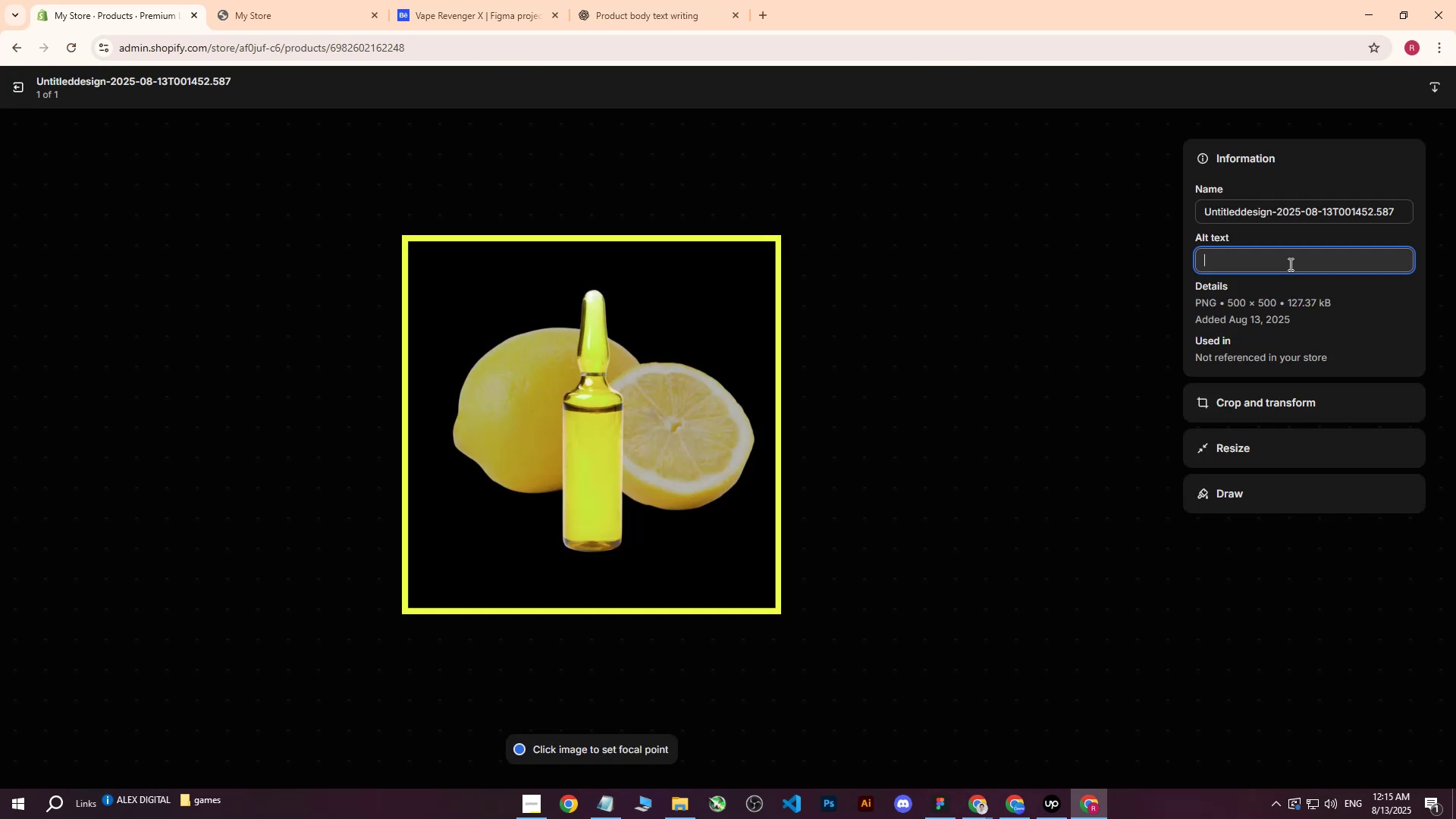 
key(Control+V)
 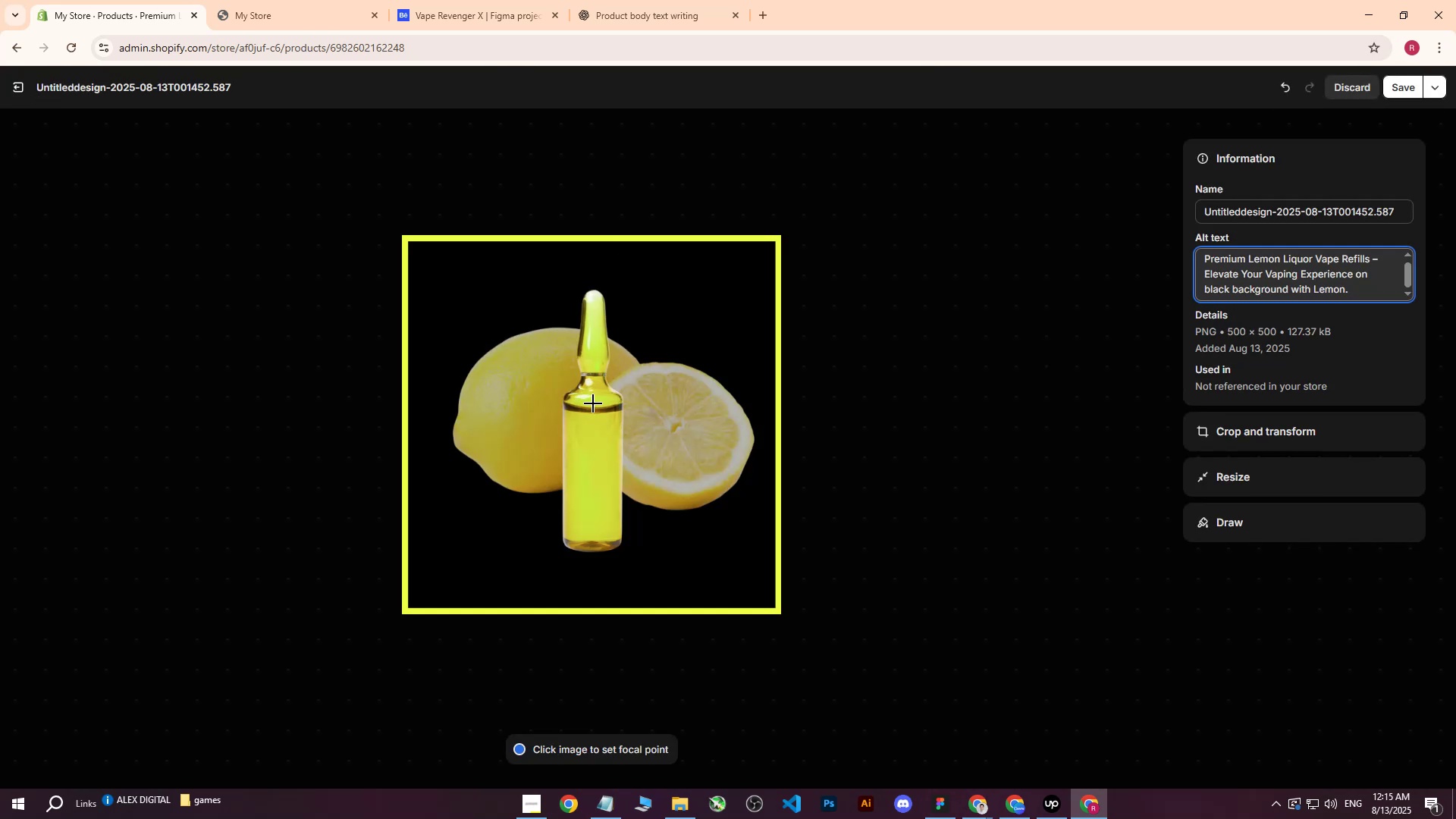 
left_click([593, 406])
 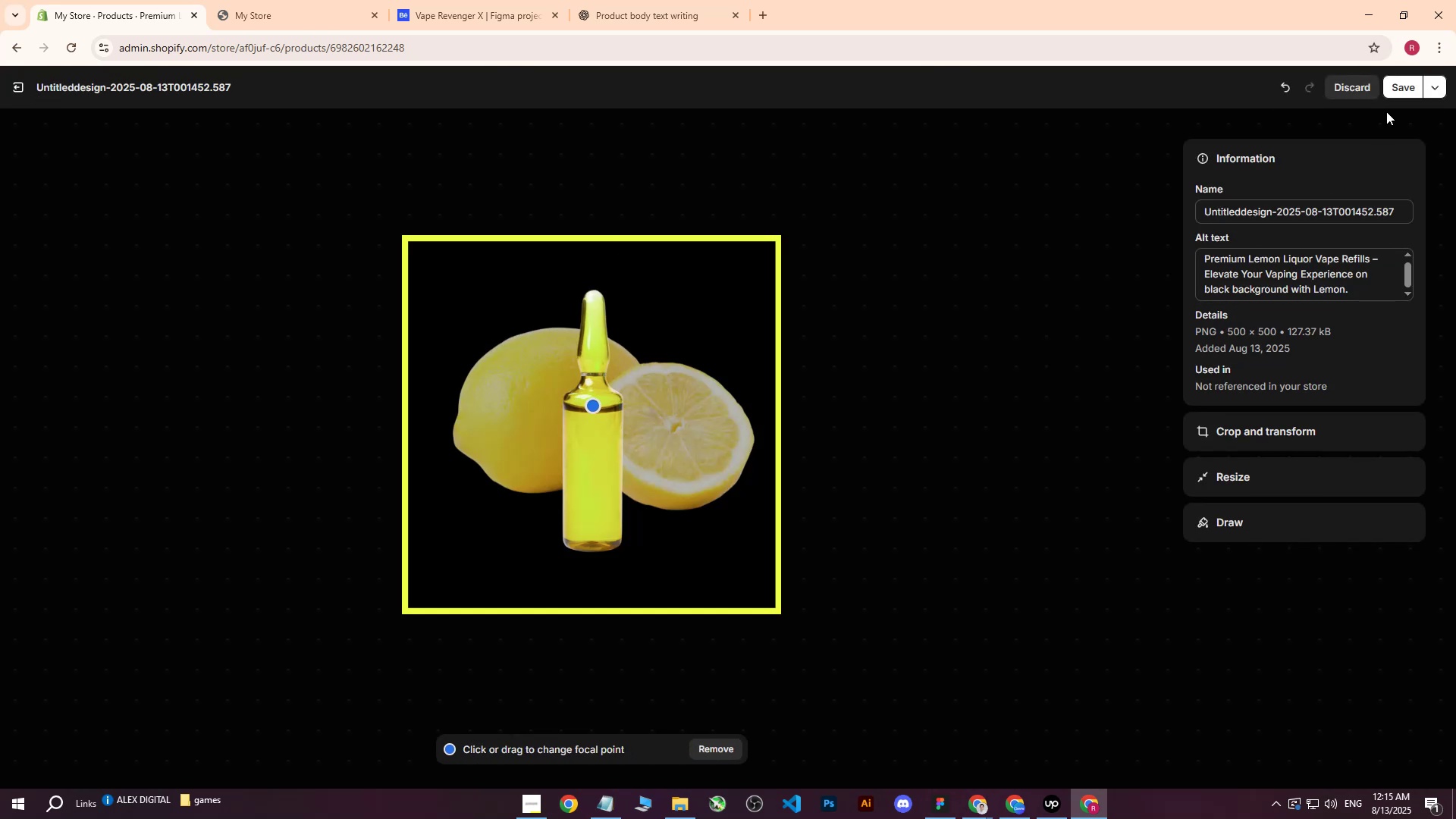 
left_click([1393, 93])
 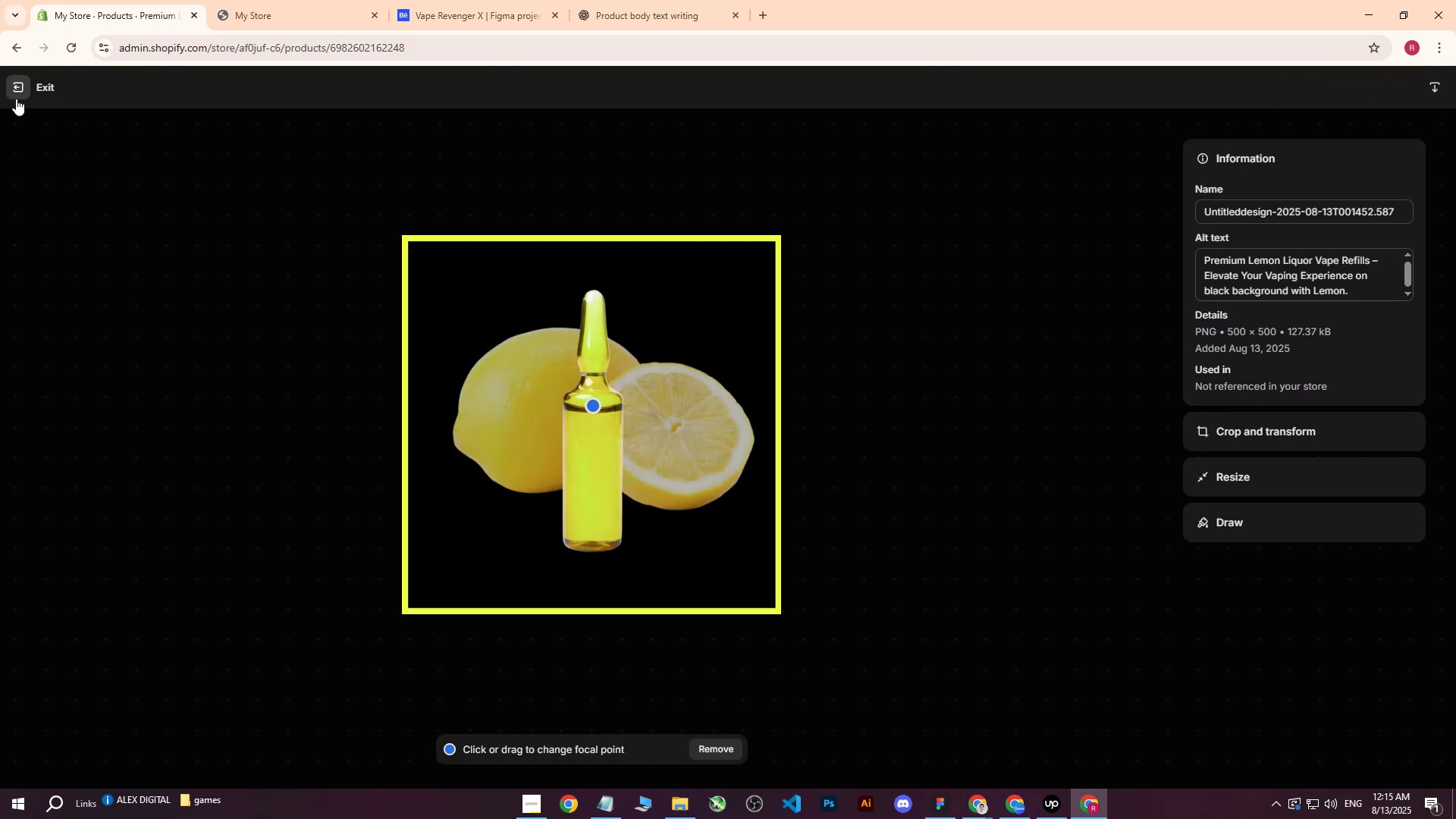 
left_click([18, 93])
 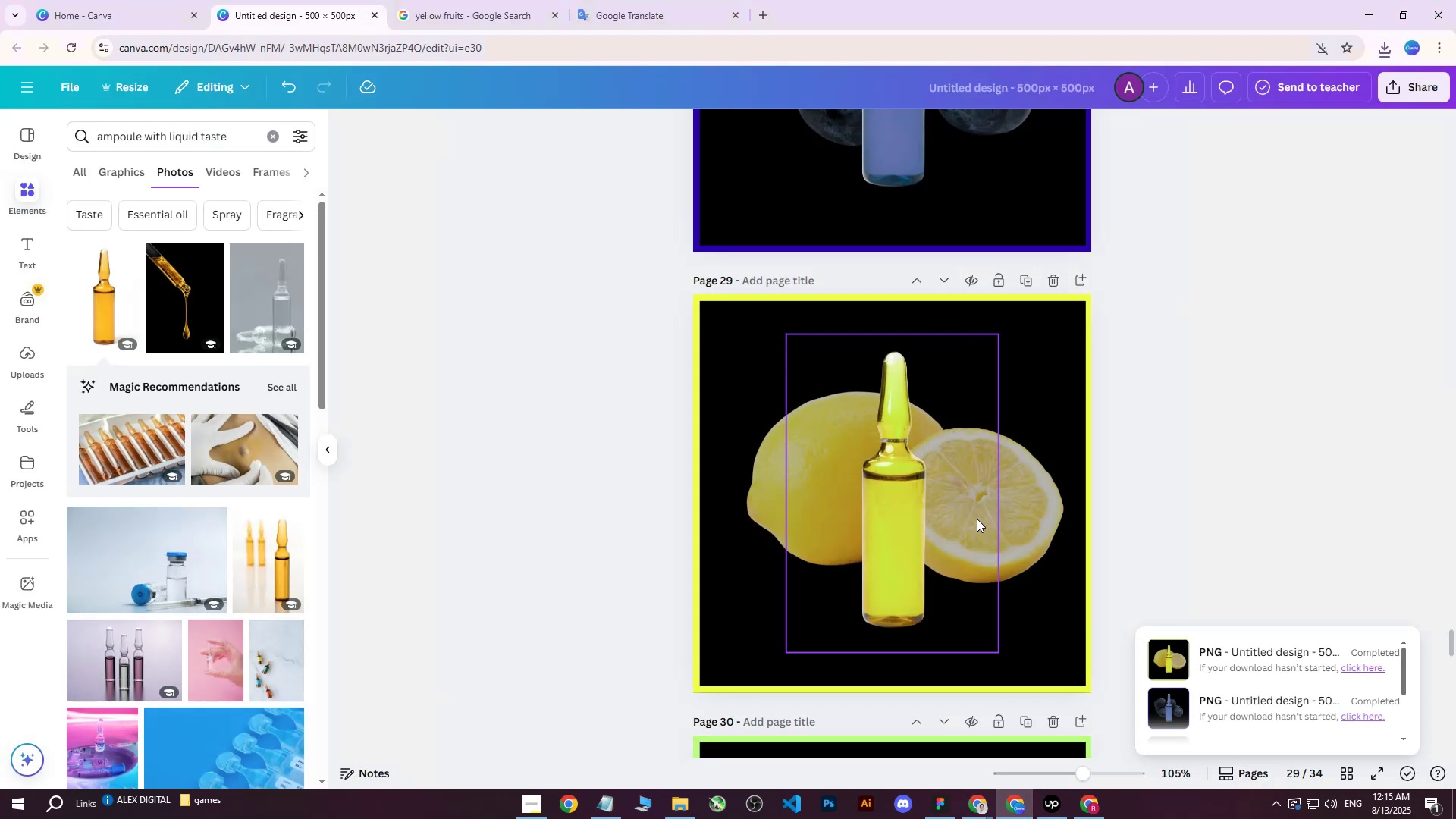 
scroll: coordinate [1185, 428], scroll_direction: down, amount: 6.0
 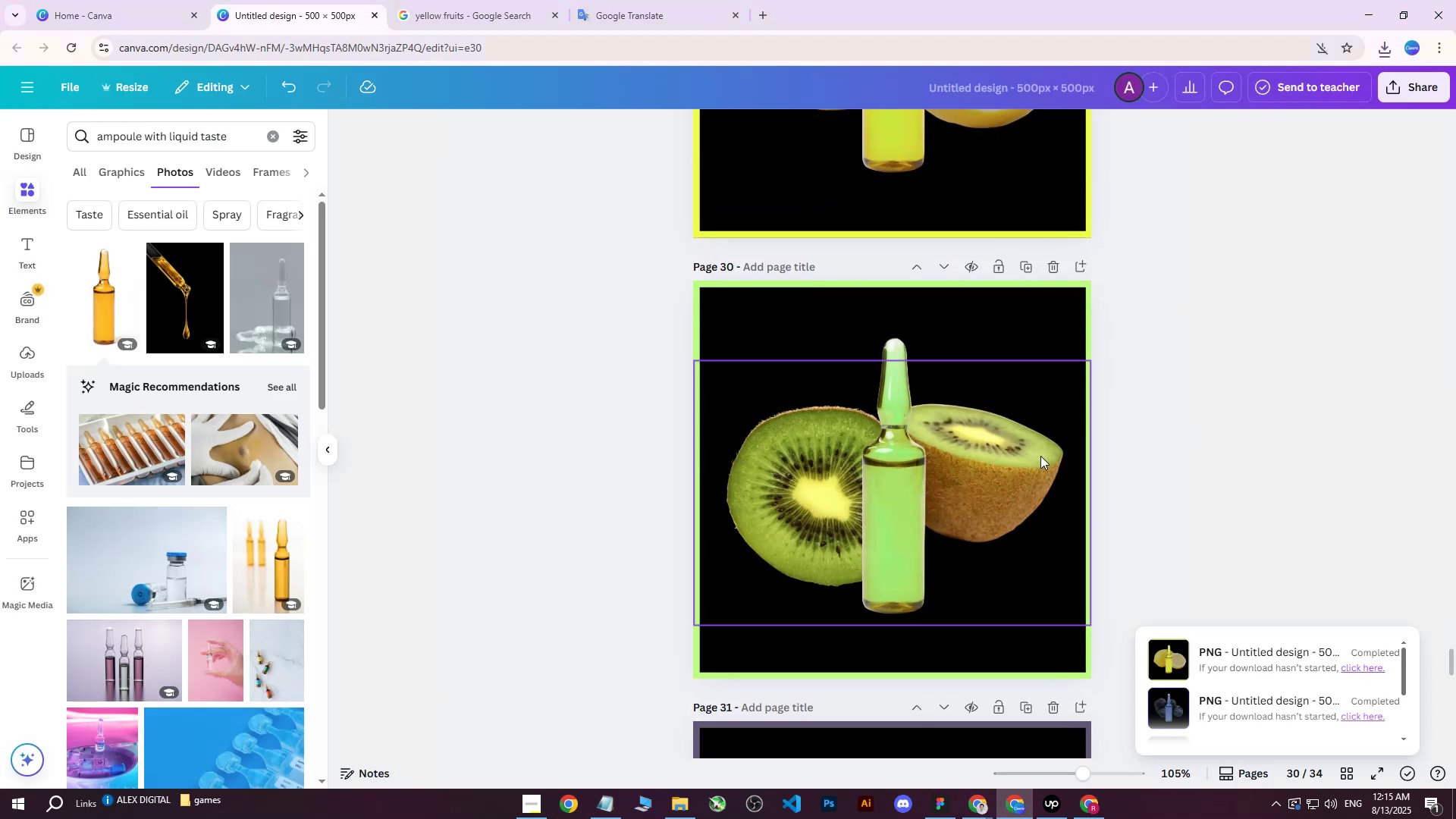 
left_click([1035, 460])
 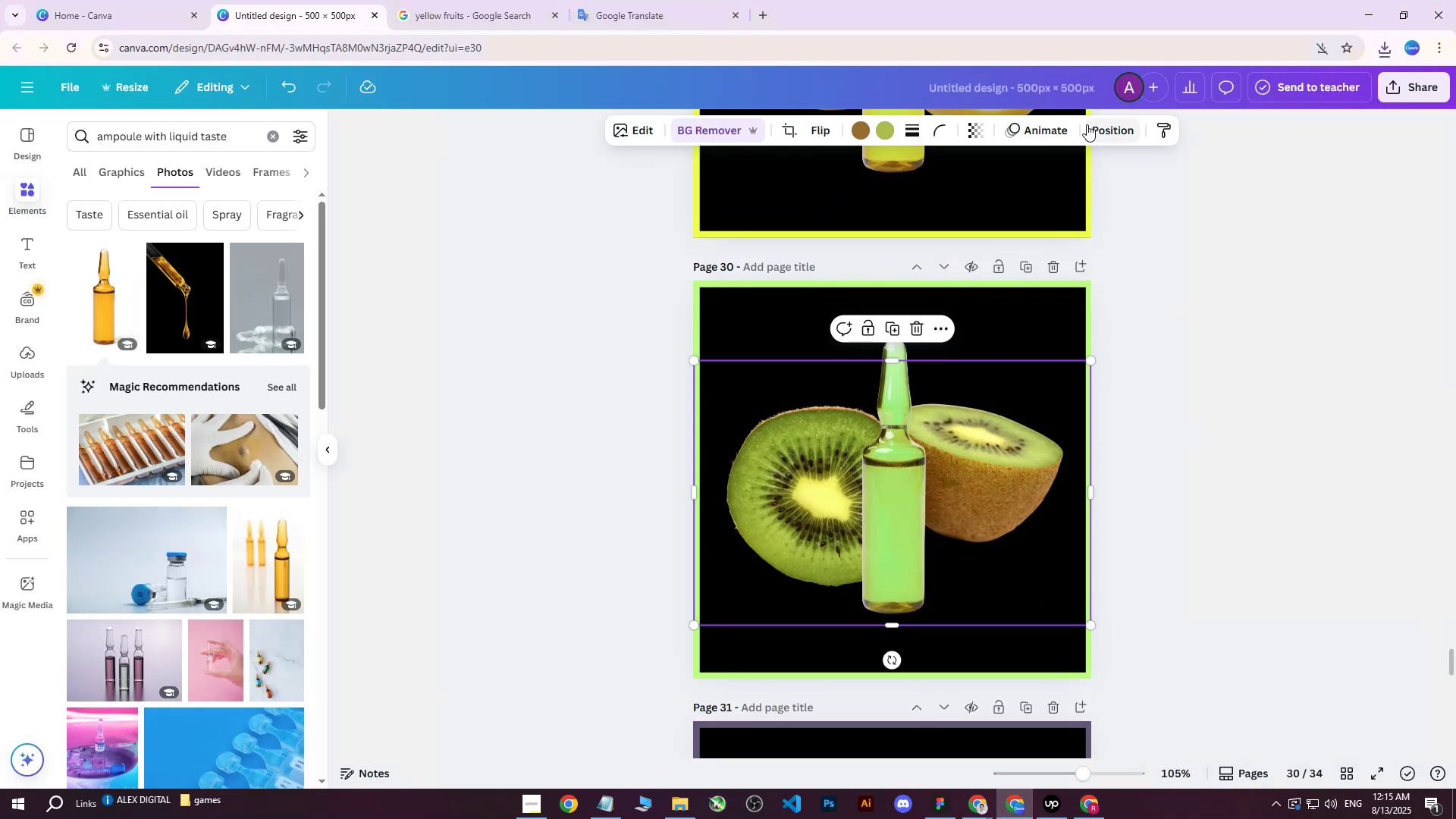 
left_click([1099, 127])
 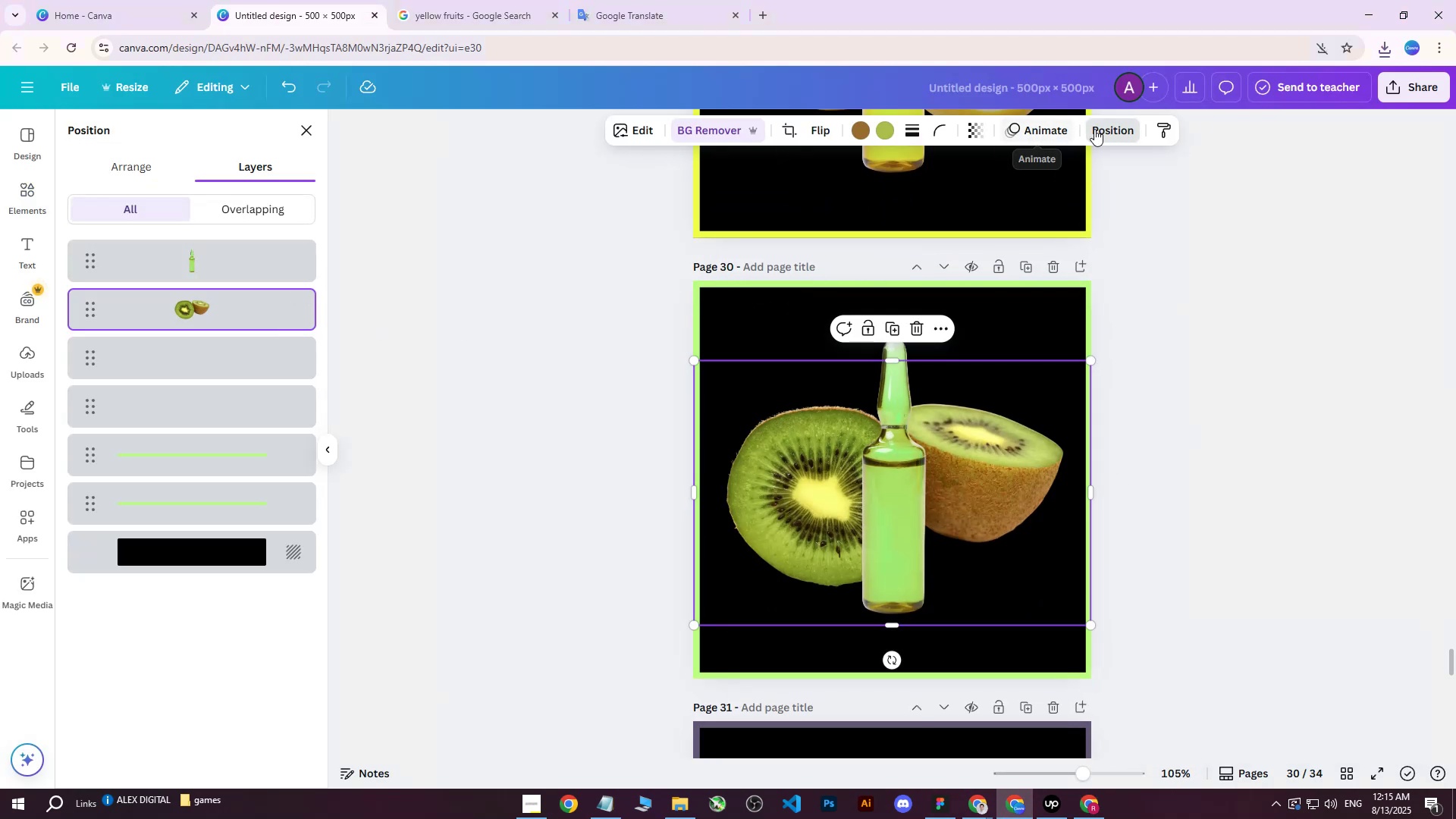 
left_click([977, 133])
 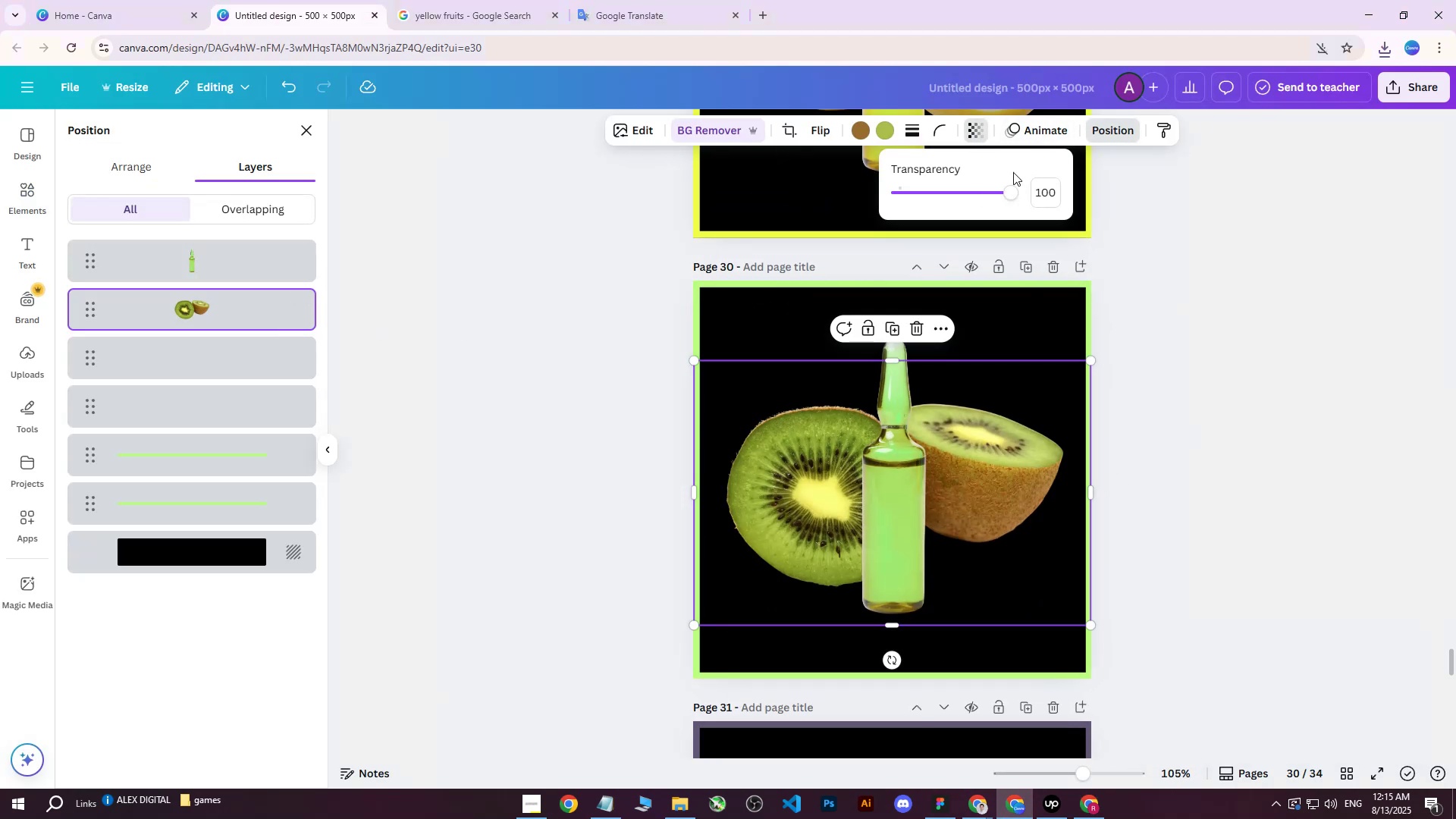 
left_click_drag(start_coordinate=[1006, 192], to_coordinate=[977, 200])
 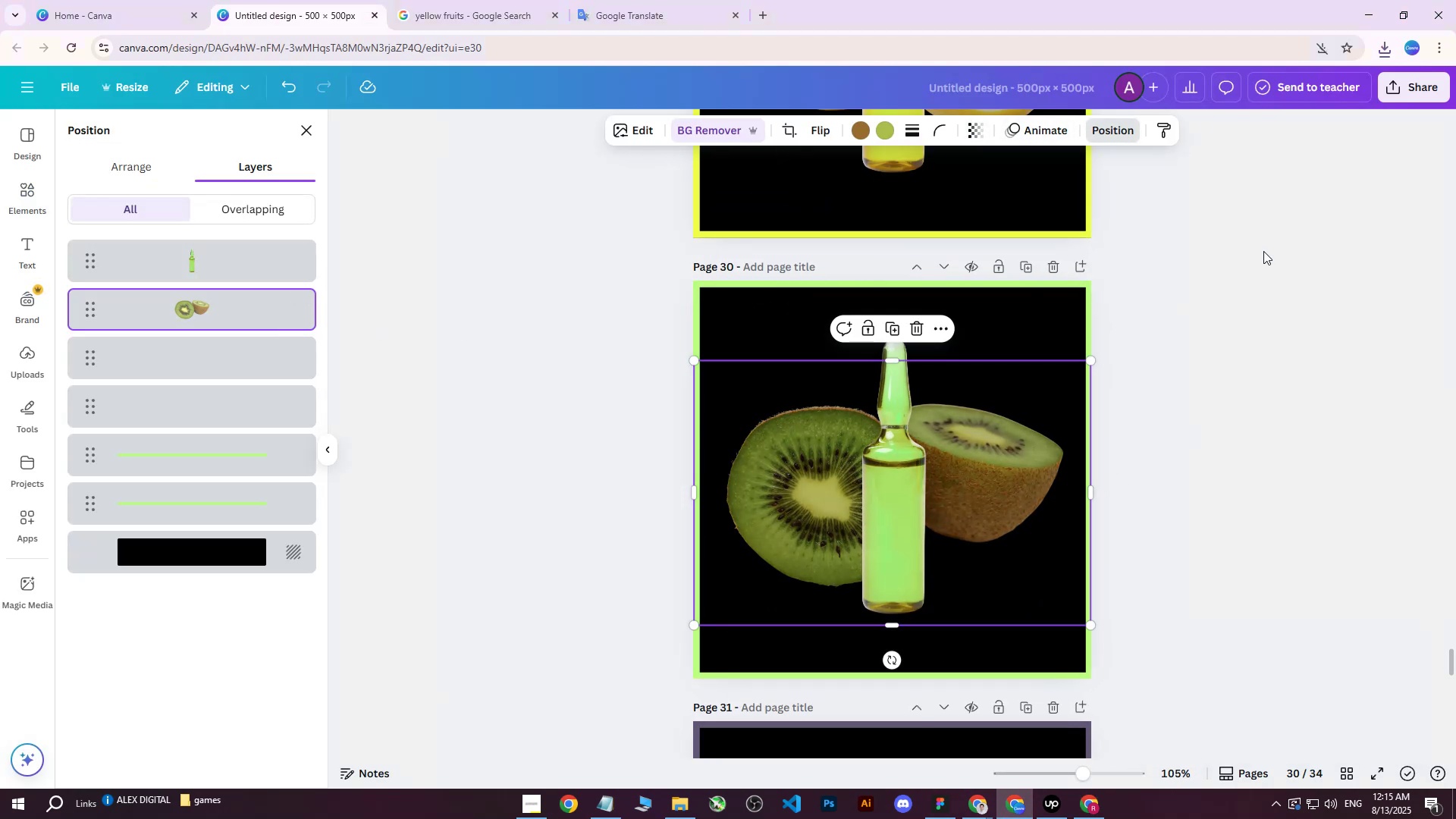 
double_click([1263, 251])
 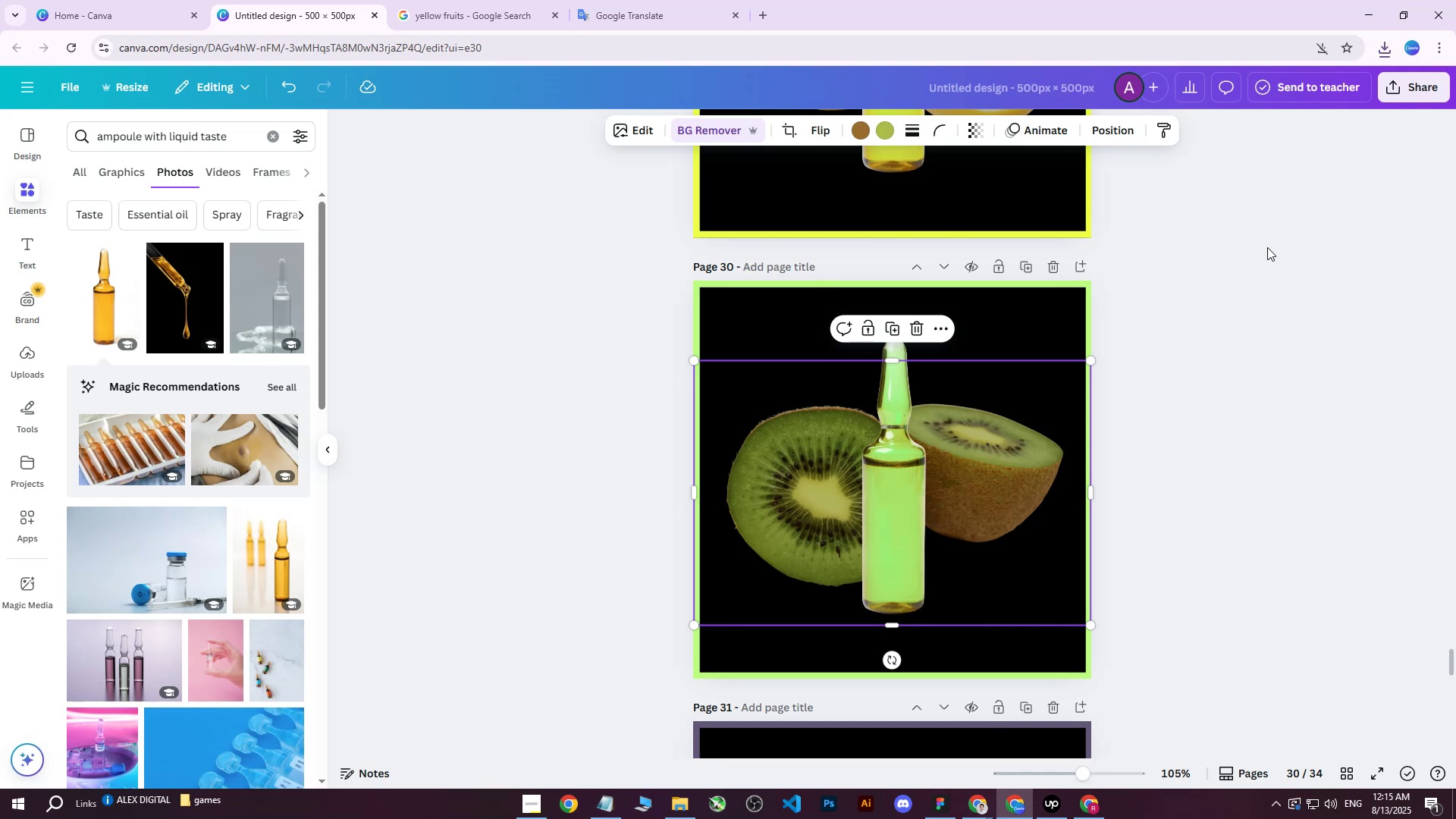 
triple_click([1267, 247])
 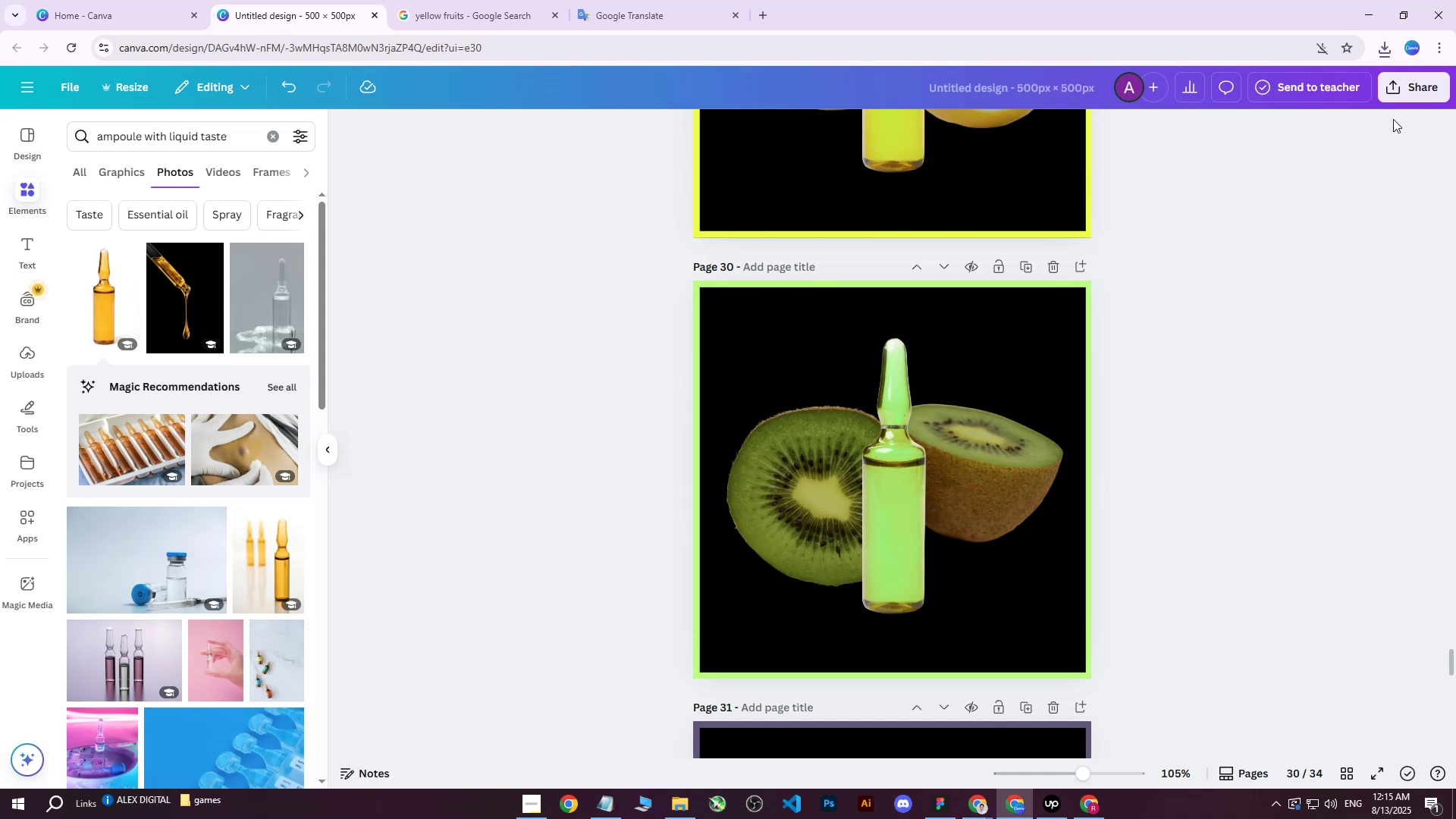 
triple_click([1401, 102])
 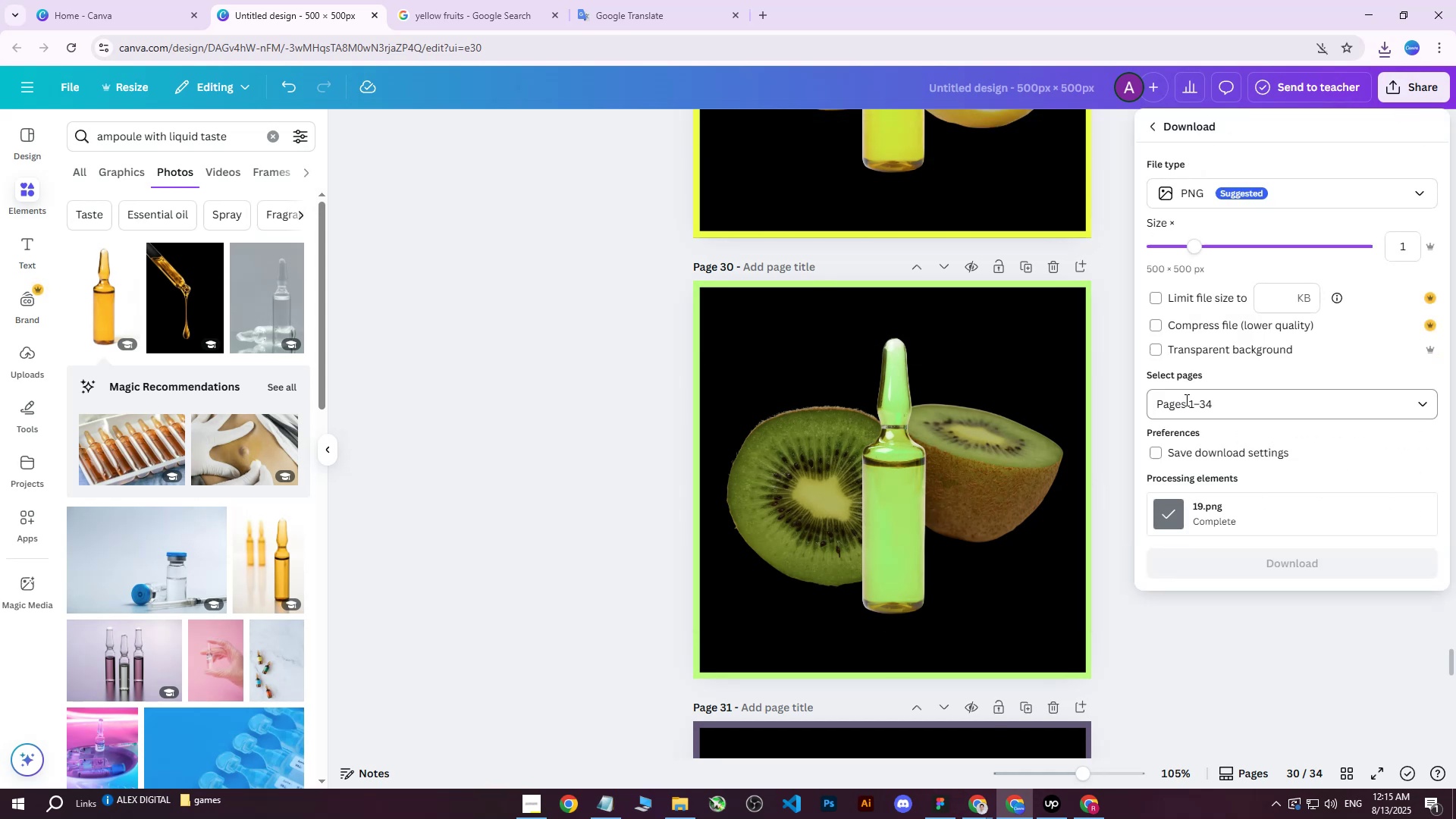 
double_click([1203, 423])
 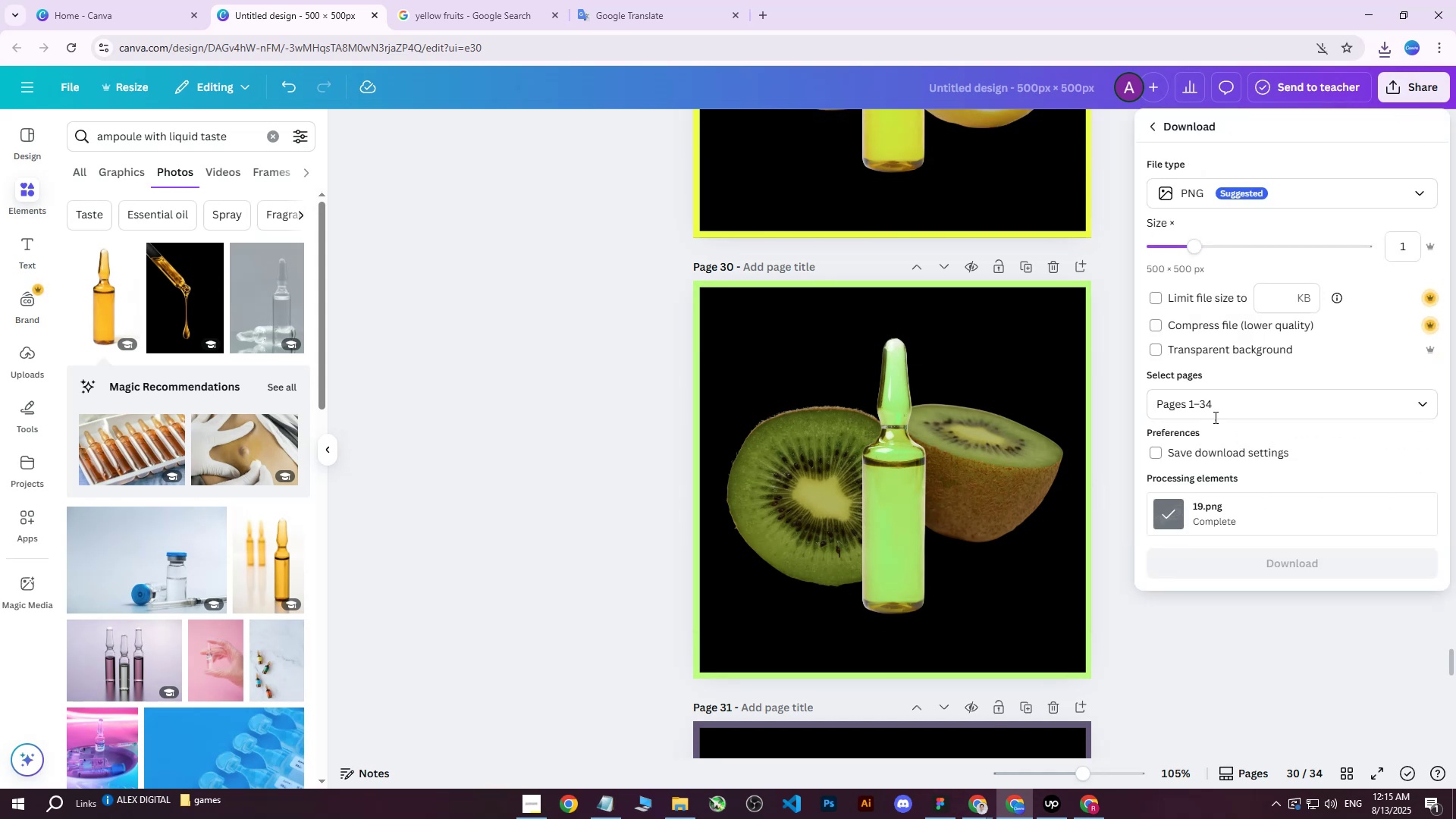 
triple_click([1216, 412])
 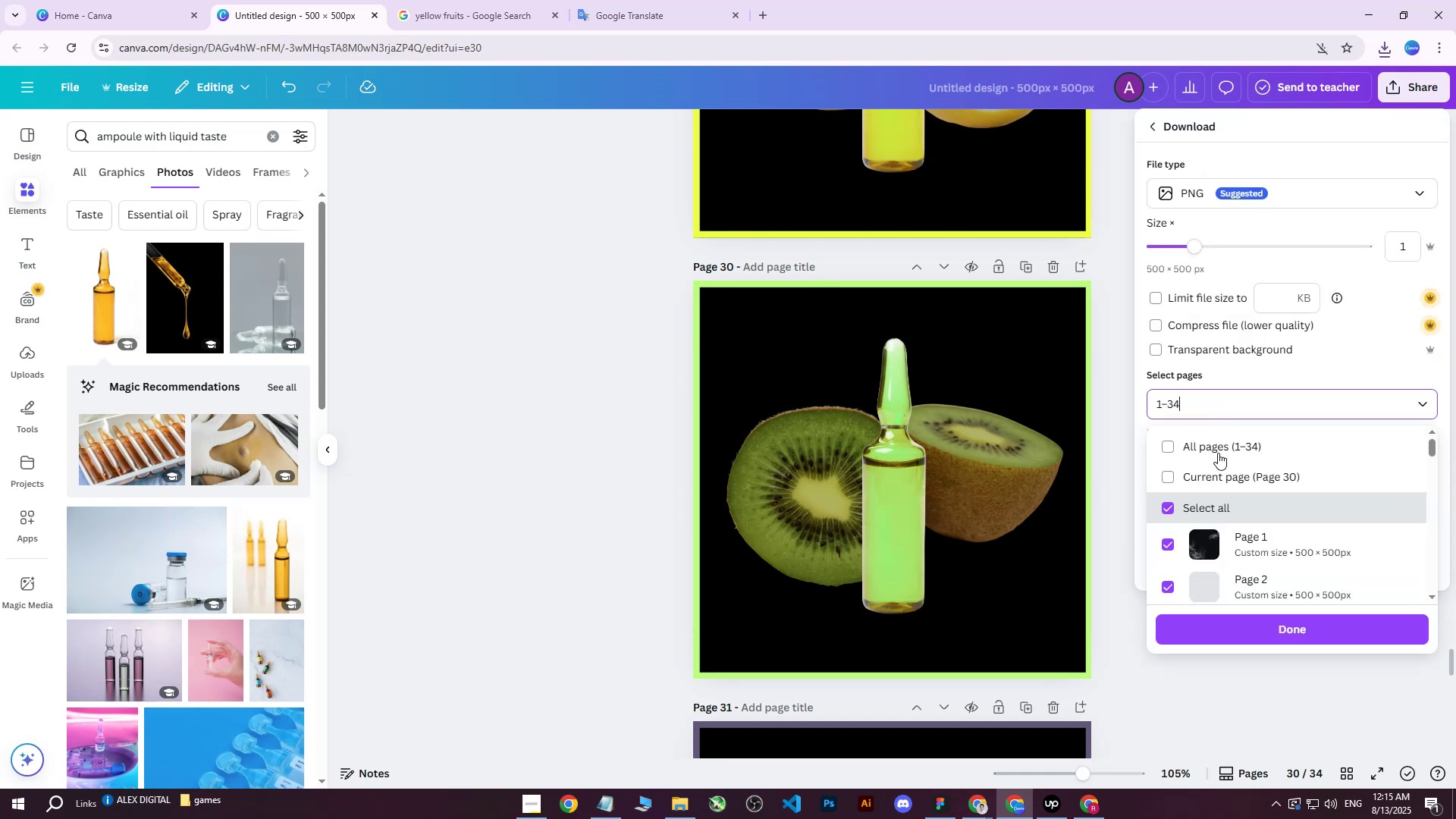 
triple_click([1218, 453])
 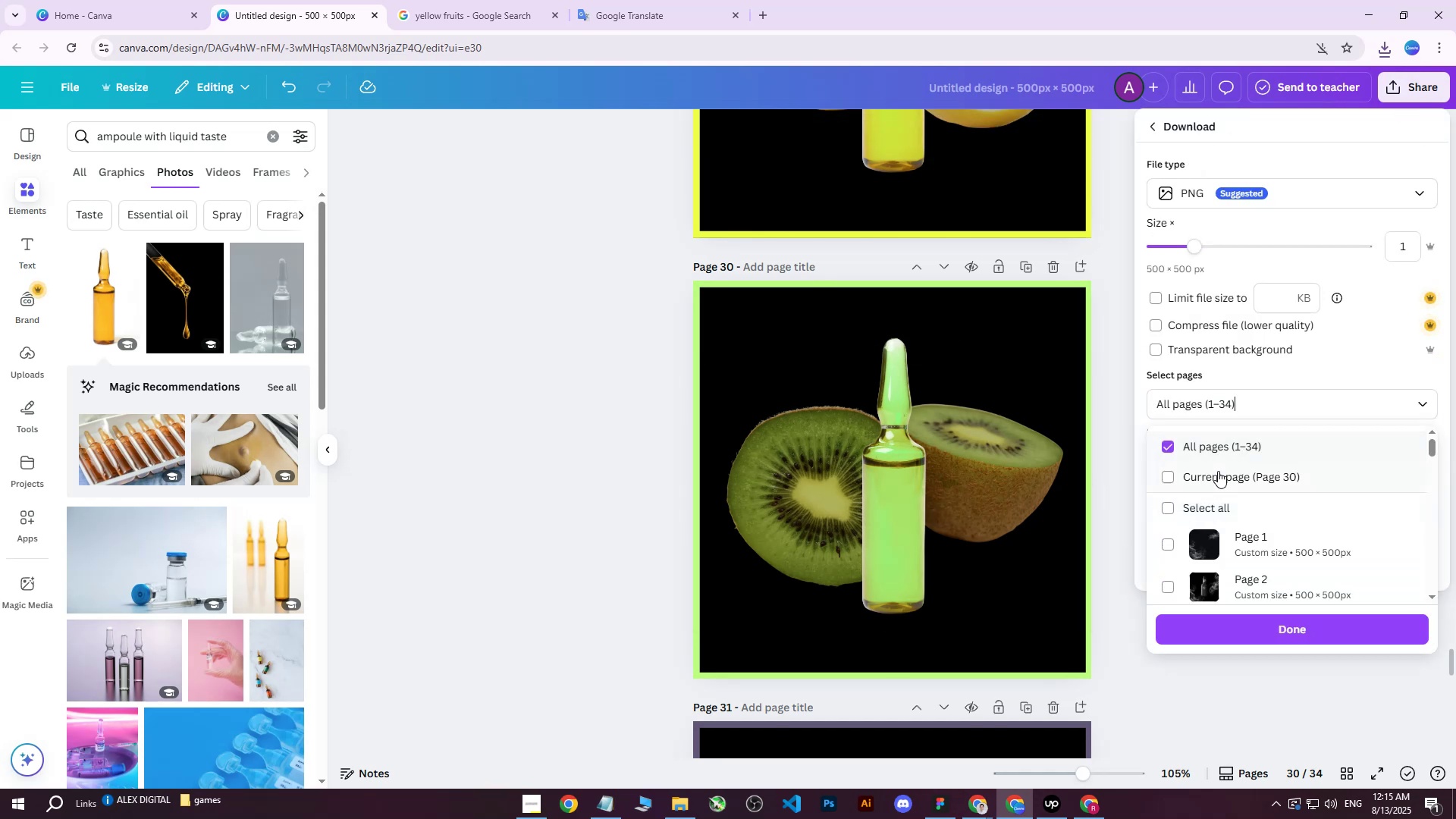 
triple_click([1218, 471])
 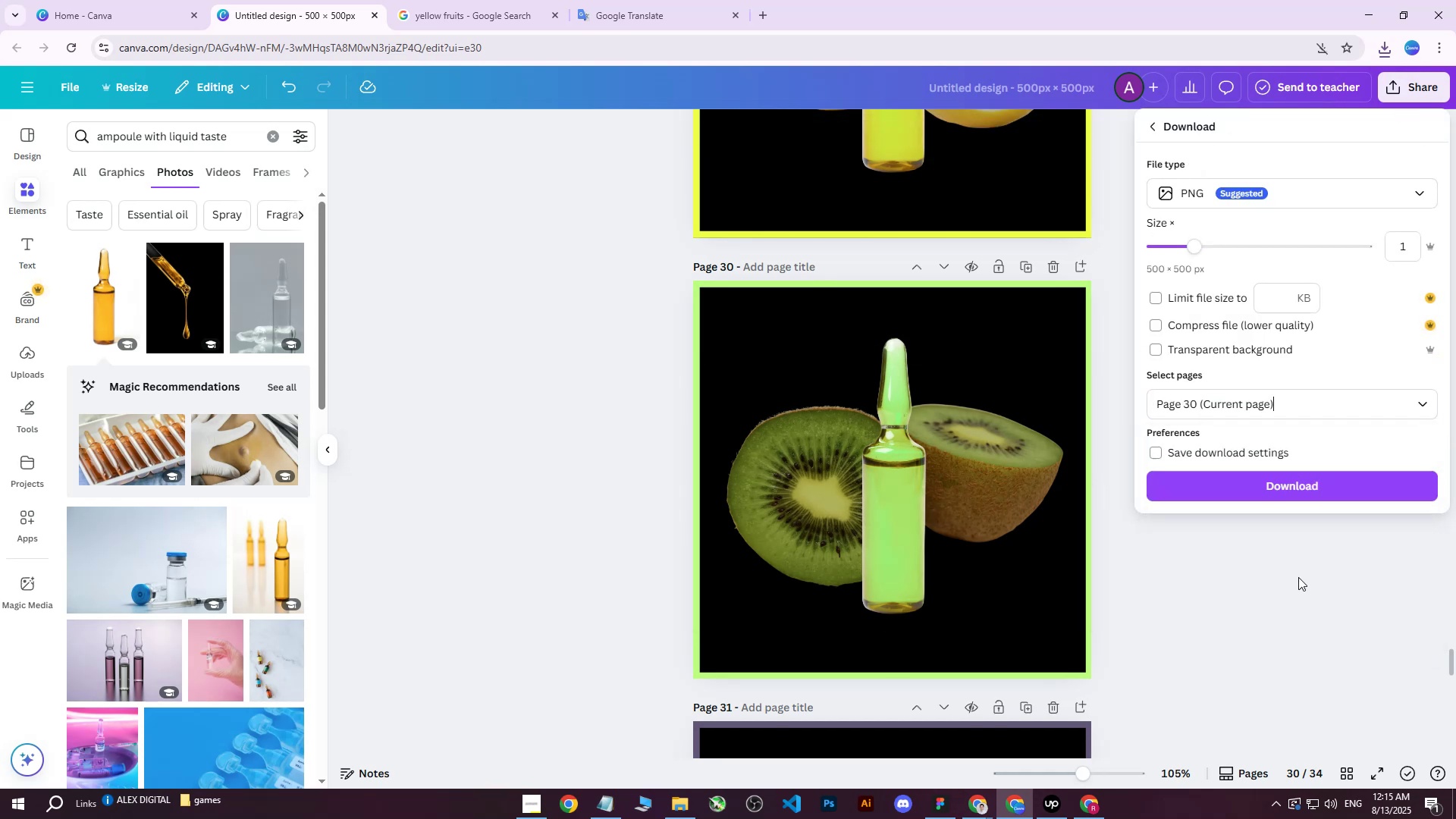 
double_click([1323, 476])
 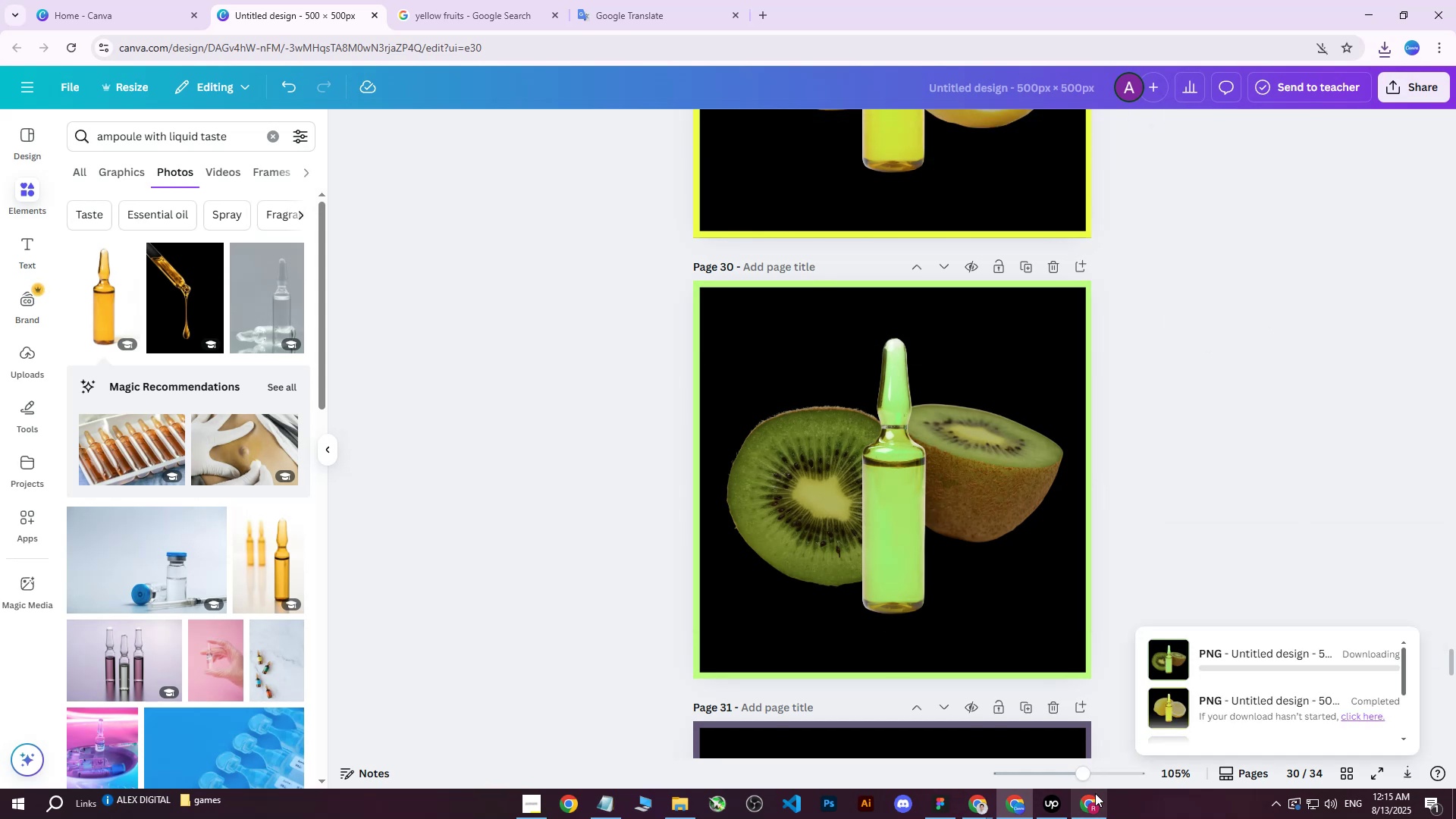 
mouse_move([1094, 792])
 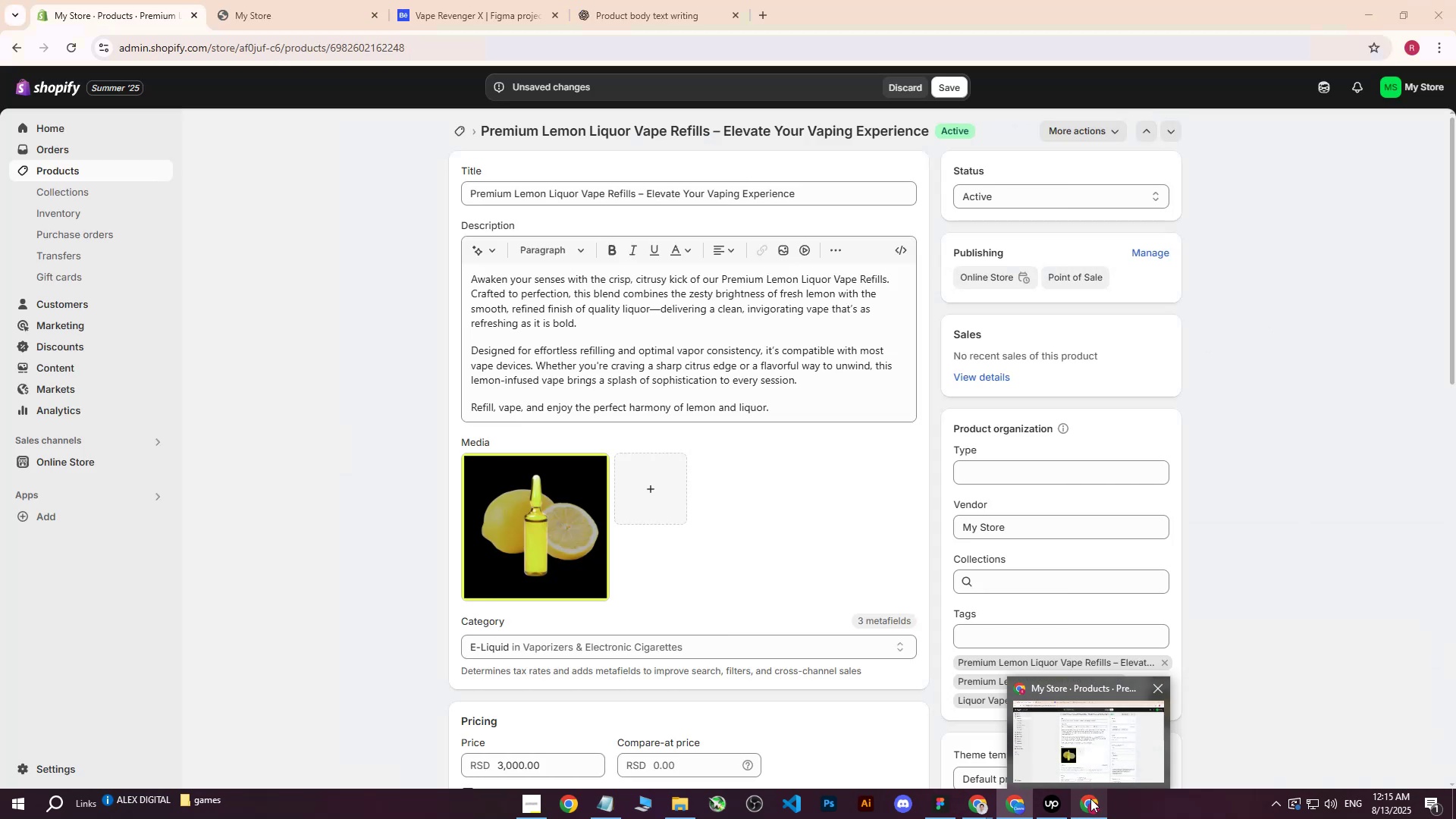 
left_click([1092, 803])
 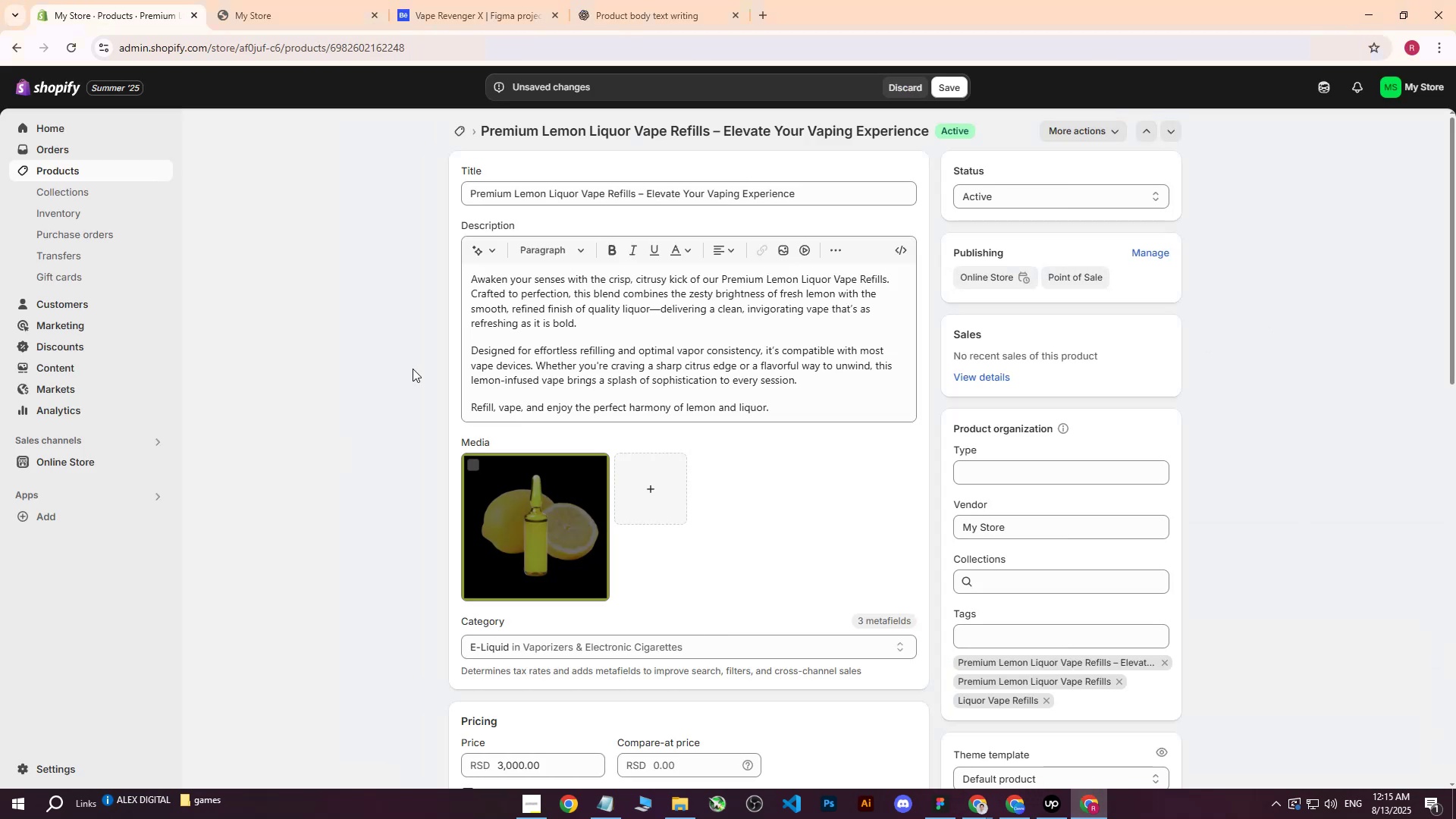 
left_click([63, 167])
 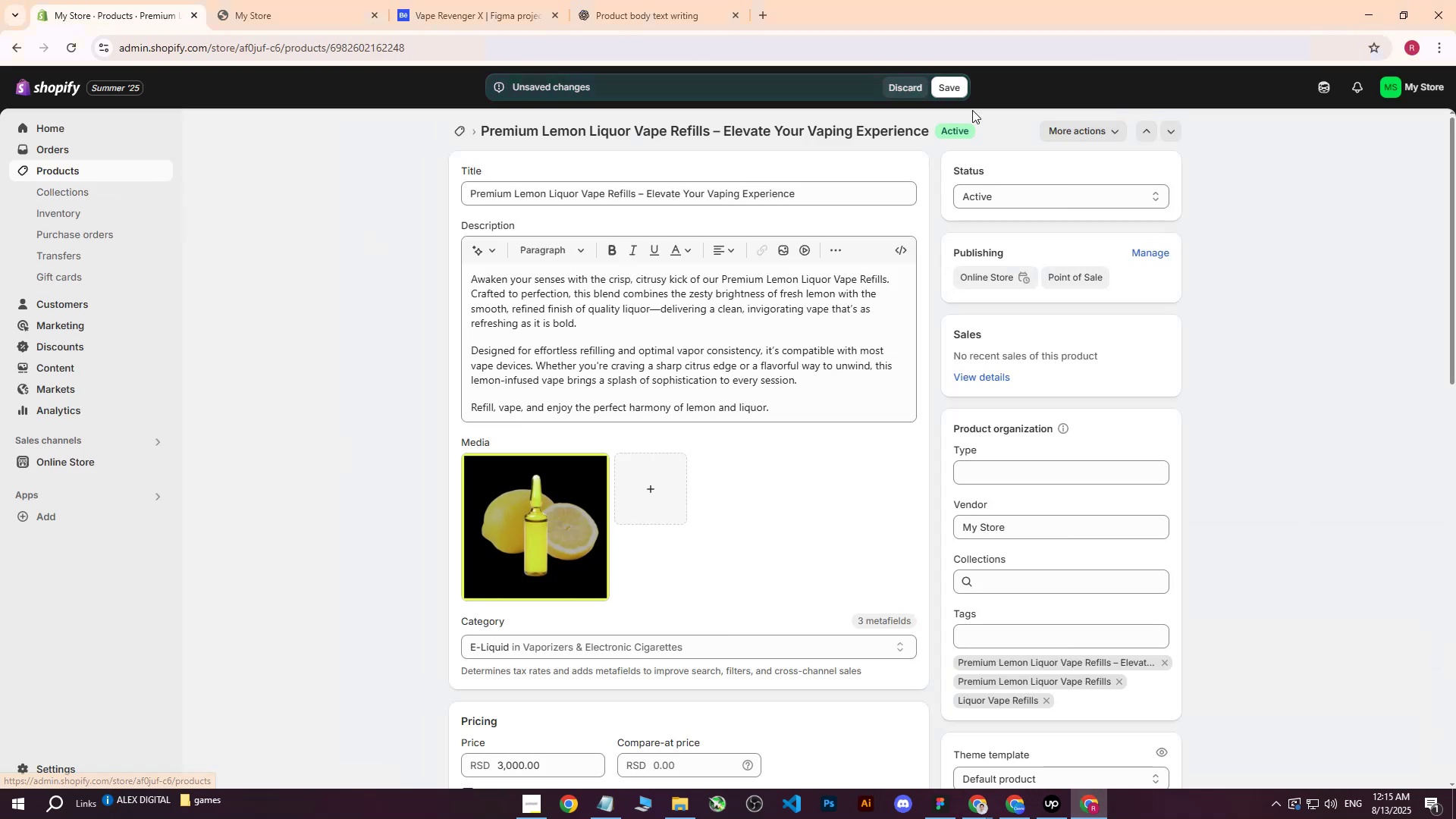 
left_click([953, 83])
 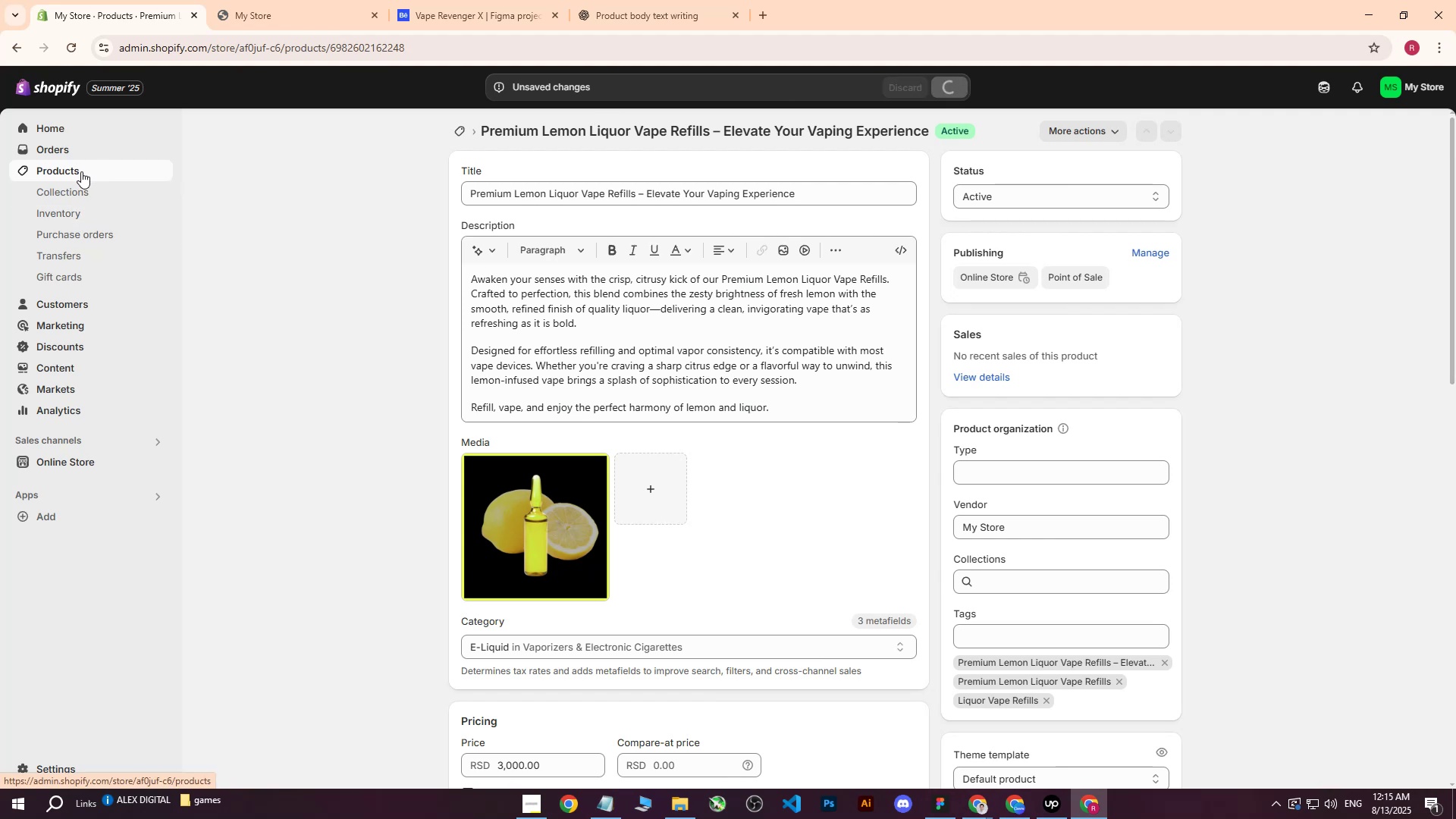 
left_click([81, 171])
 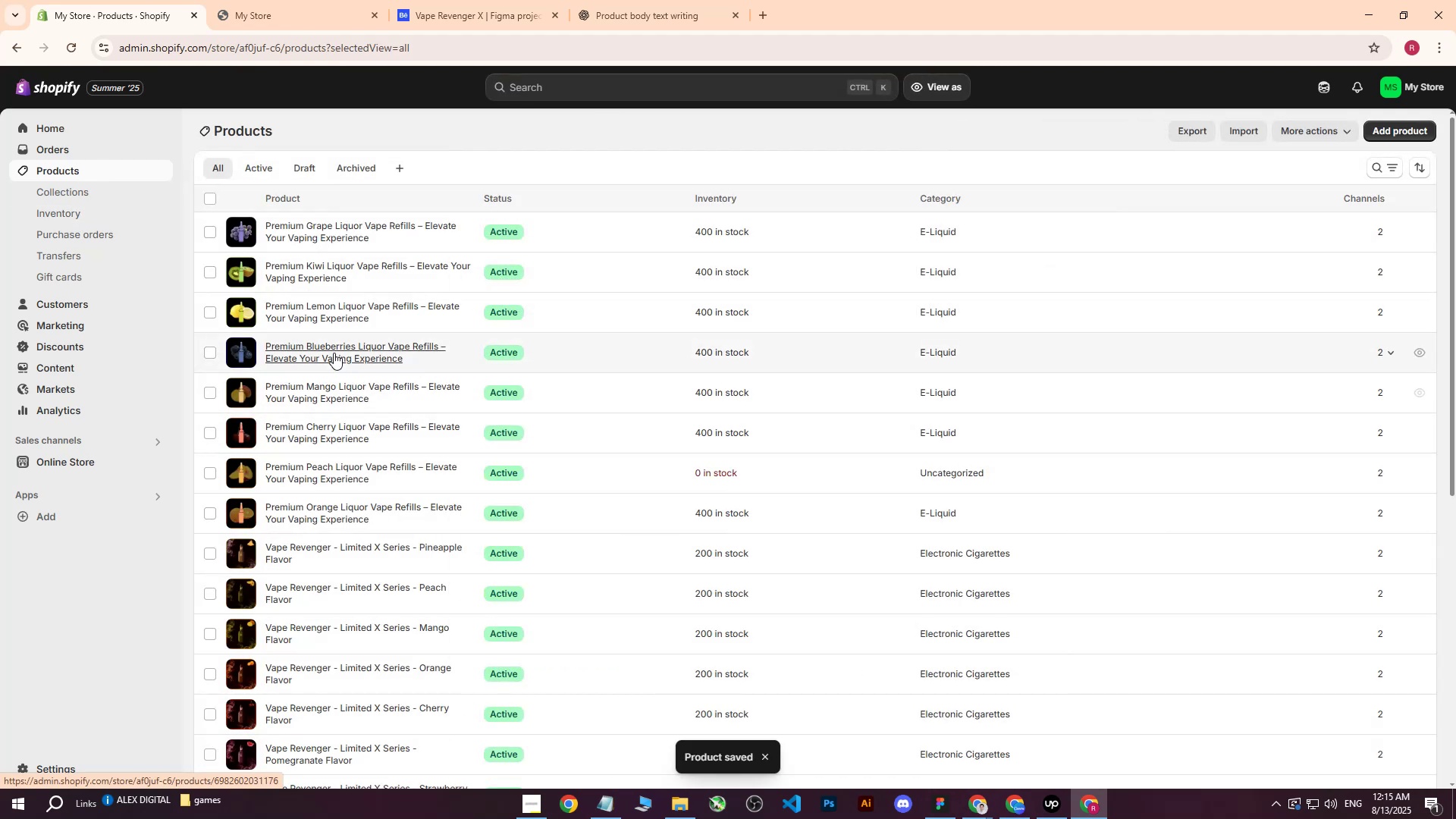 
left_click([331, 273])
 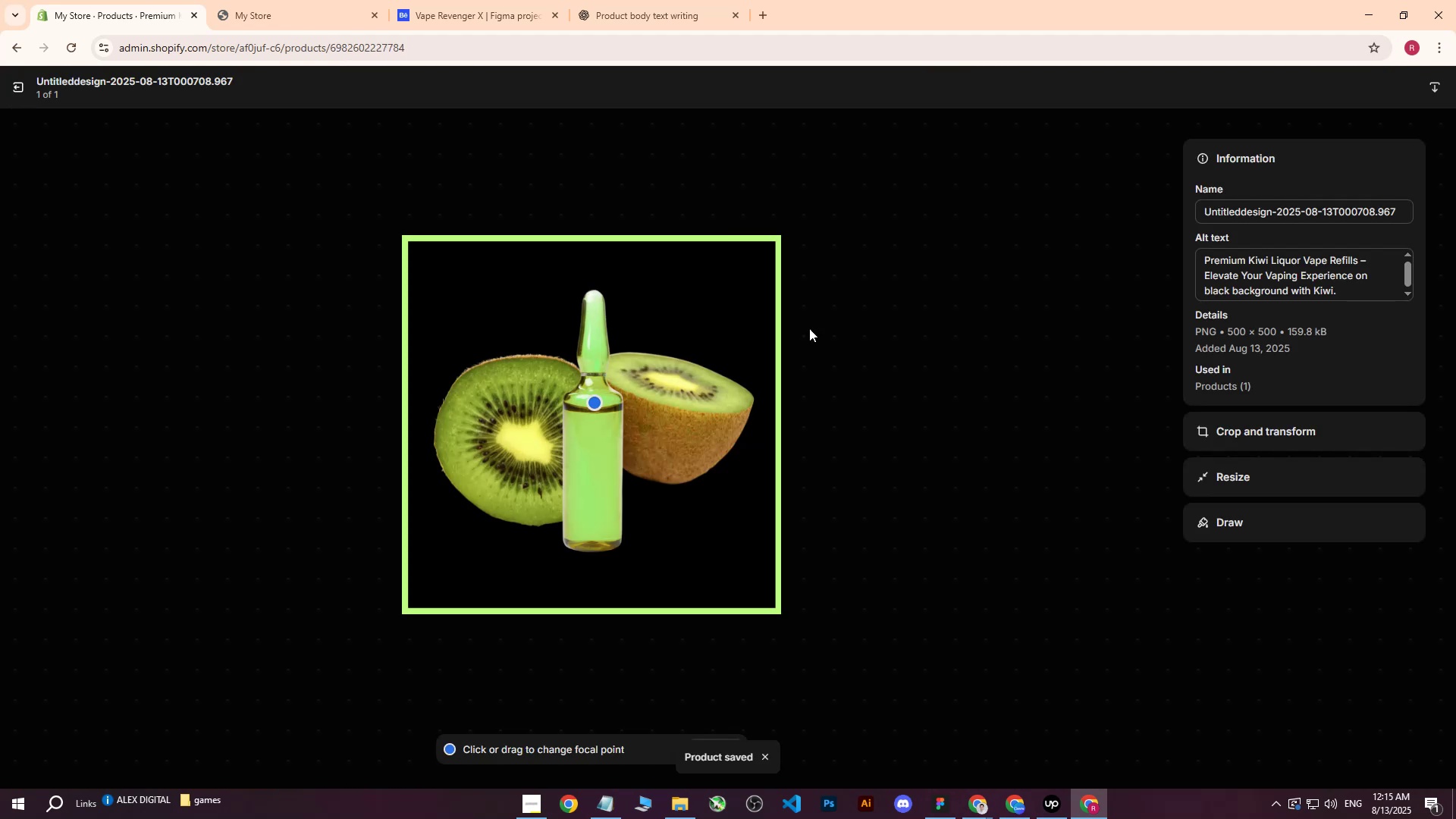 
left_click_drag(start_coordinate=[1347, 290], to_coordinate=[1326, 290])
 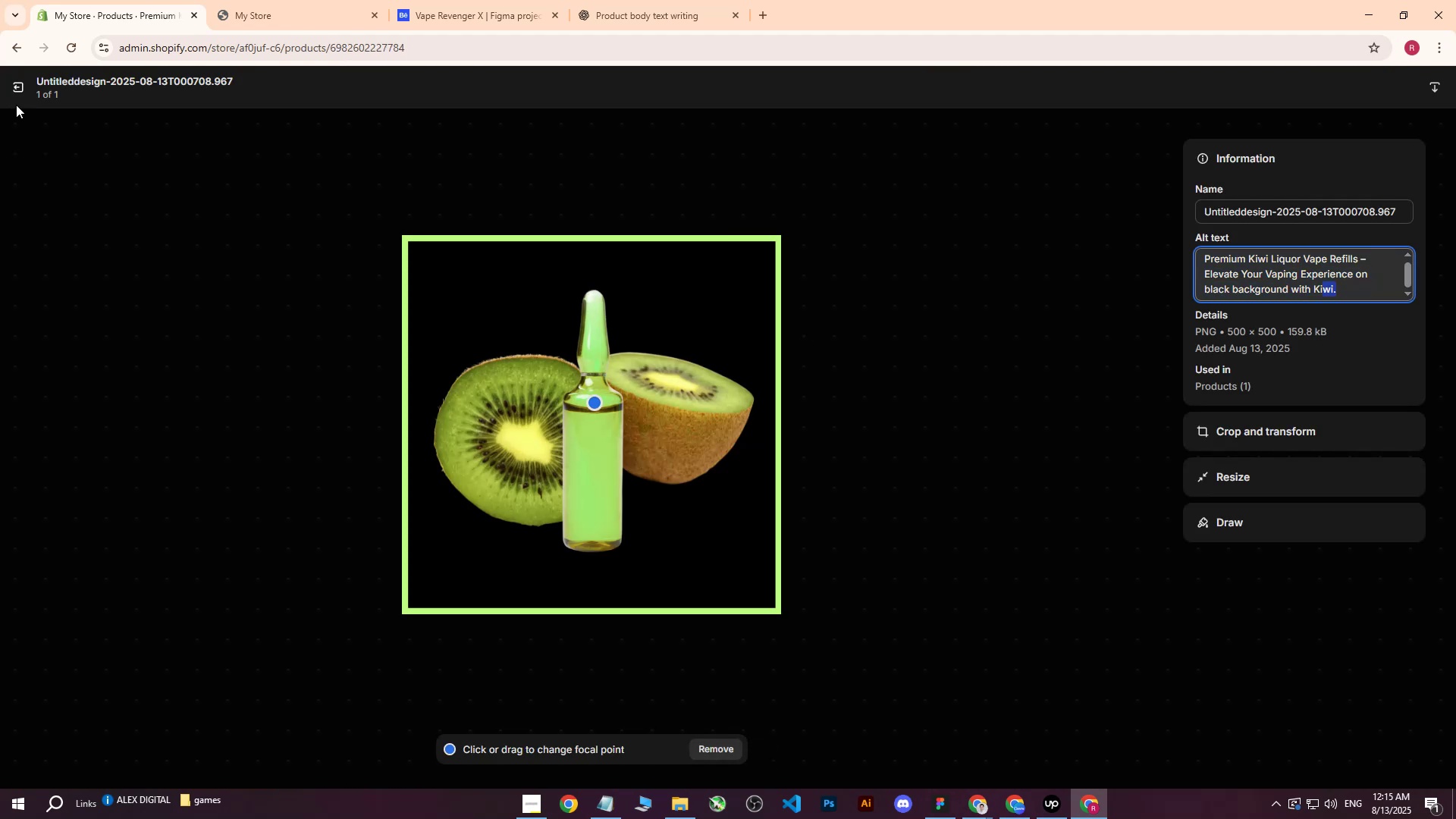 
left_click([17, 96])
 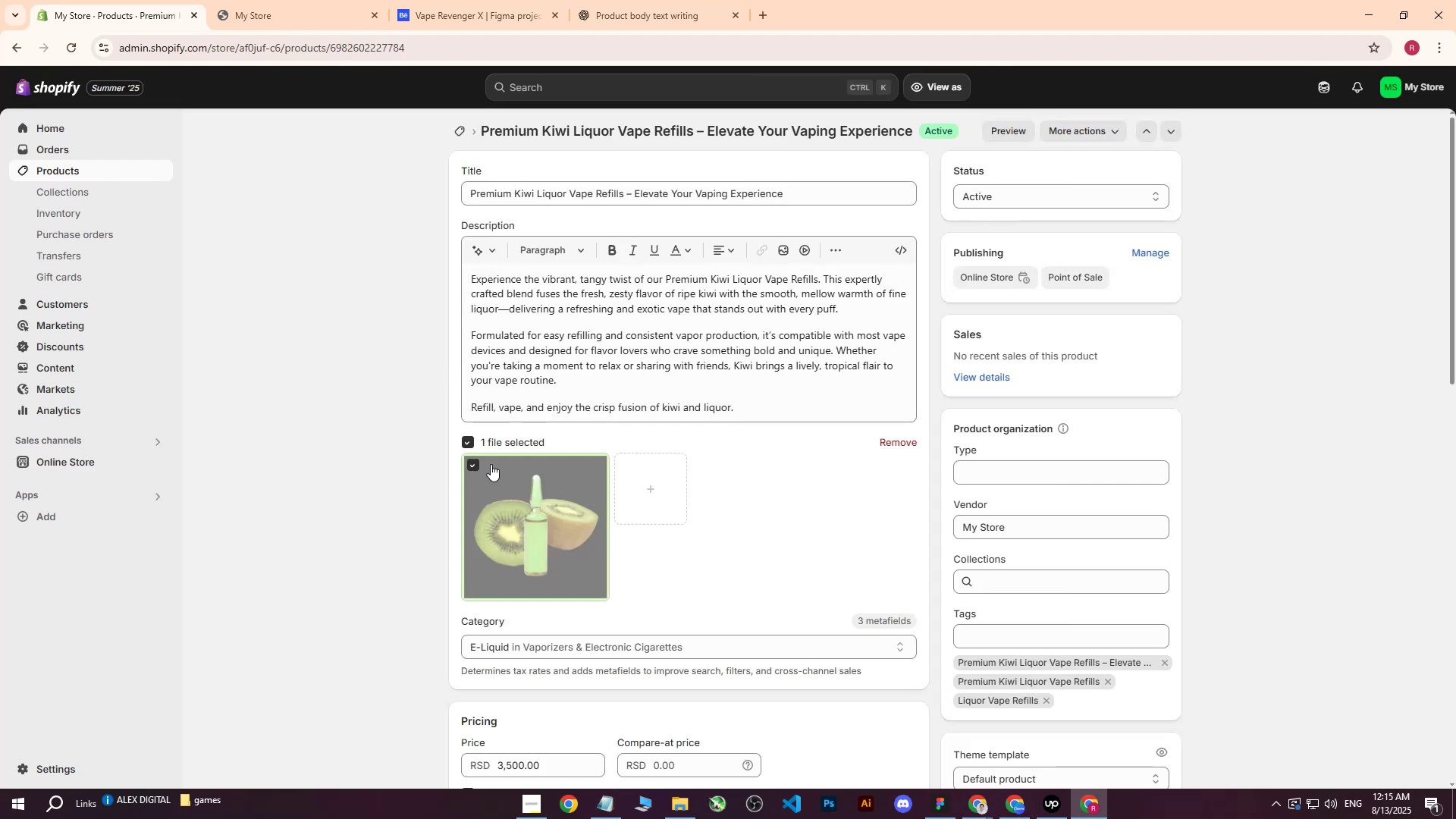 
double_click([890, 441])
 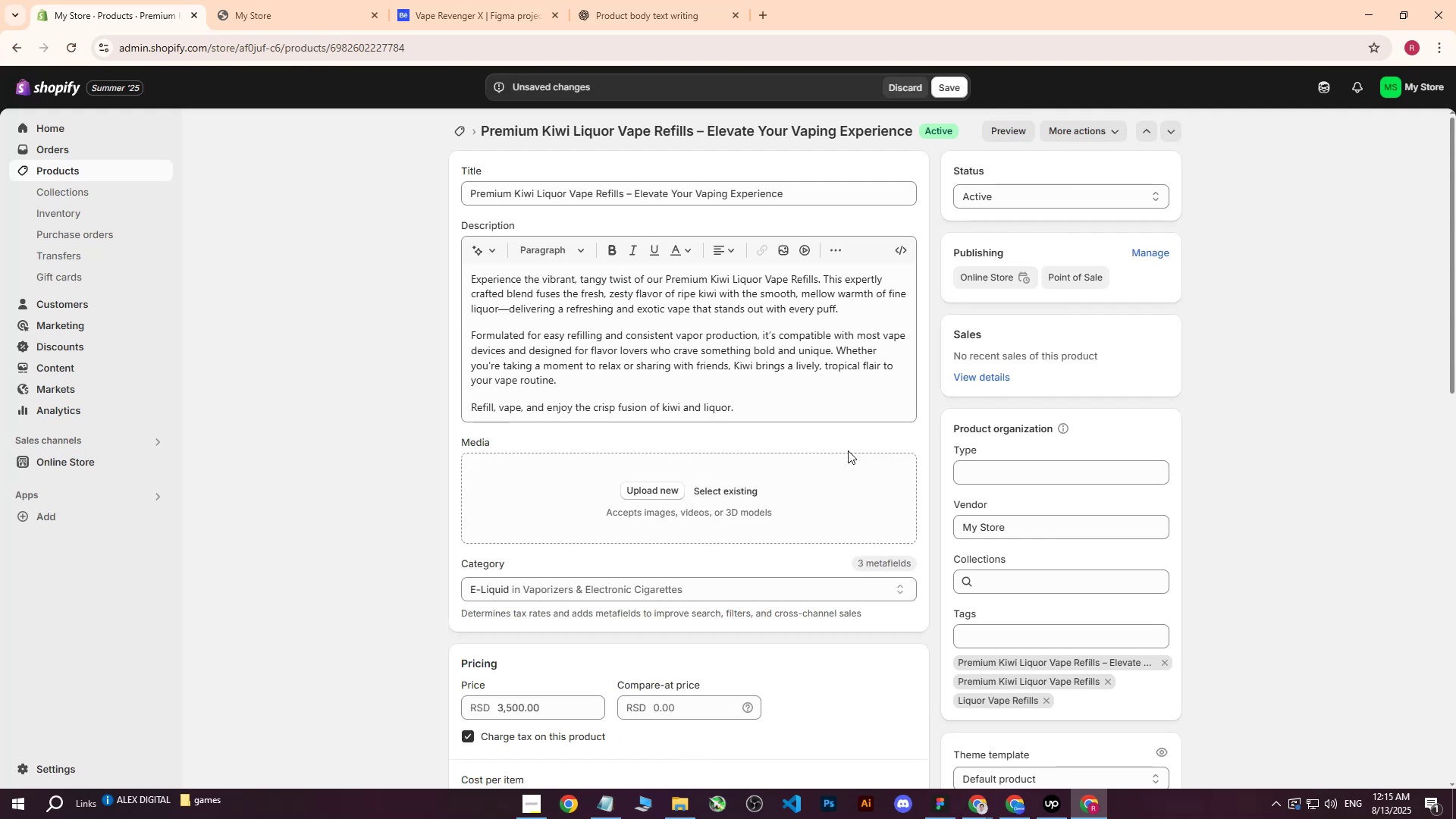 
left_click([656, 490])
 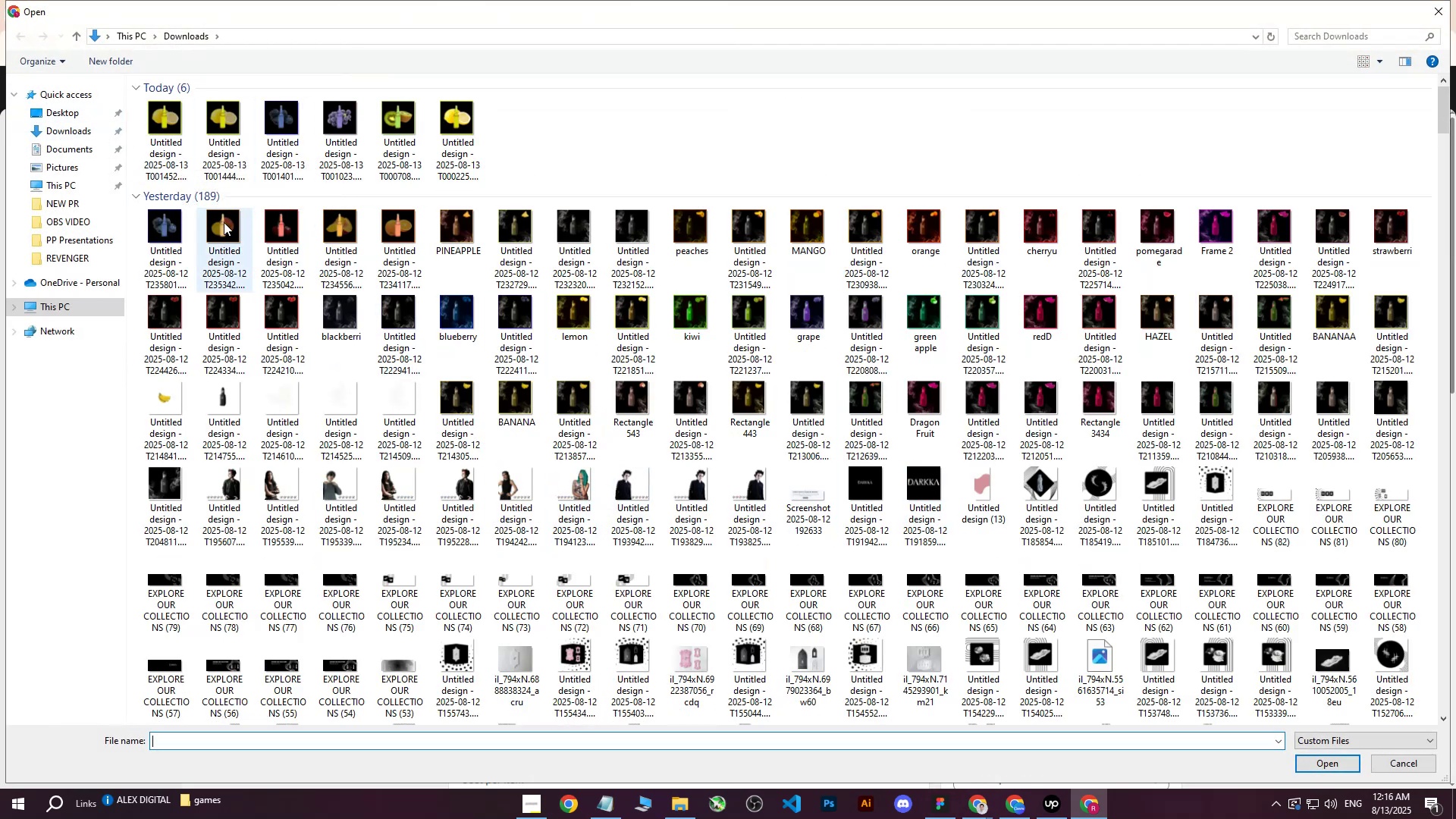 
wait(6.18)
 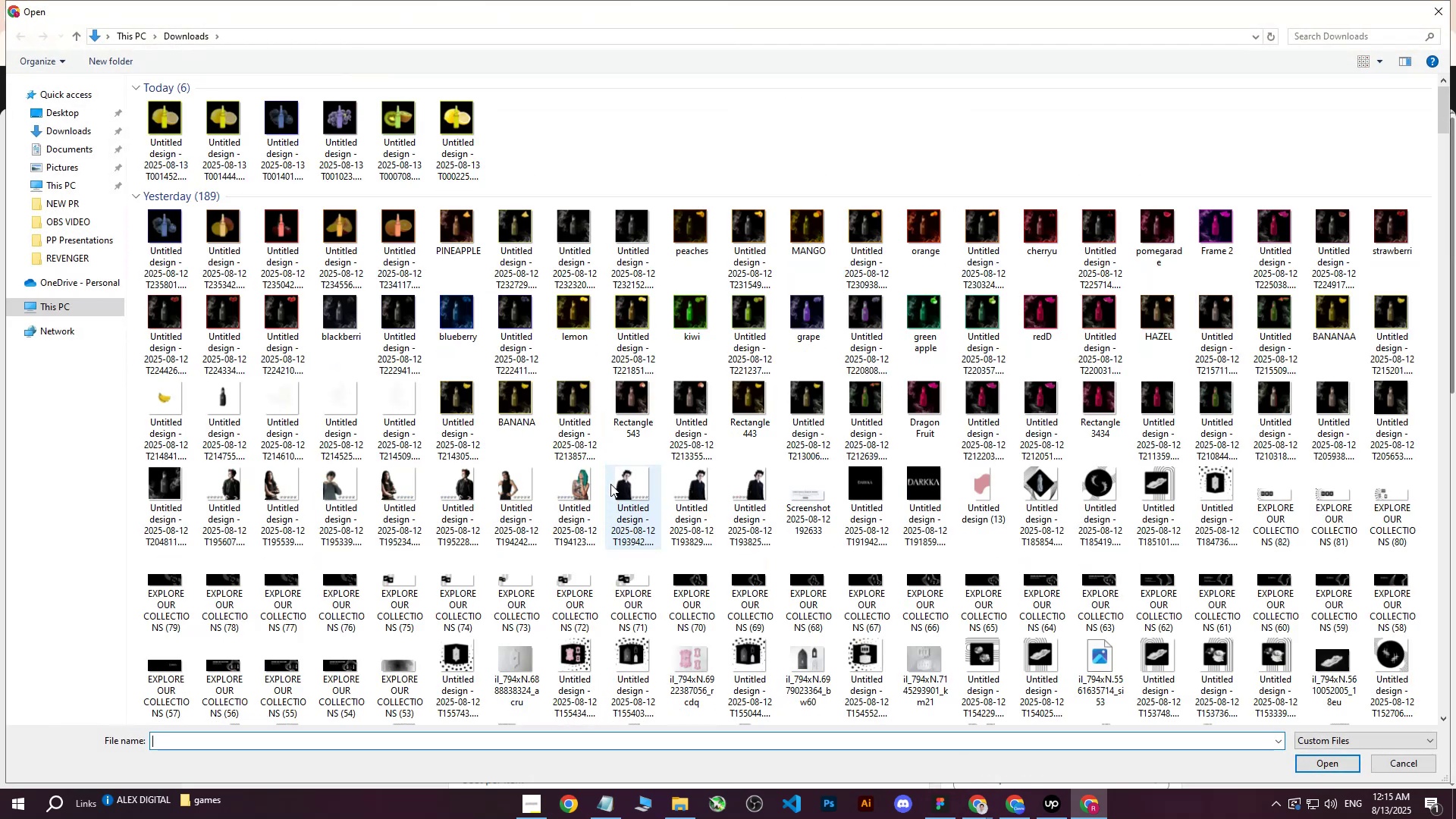 
double_click([67, 131])
 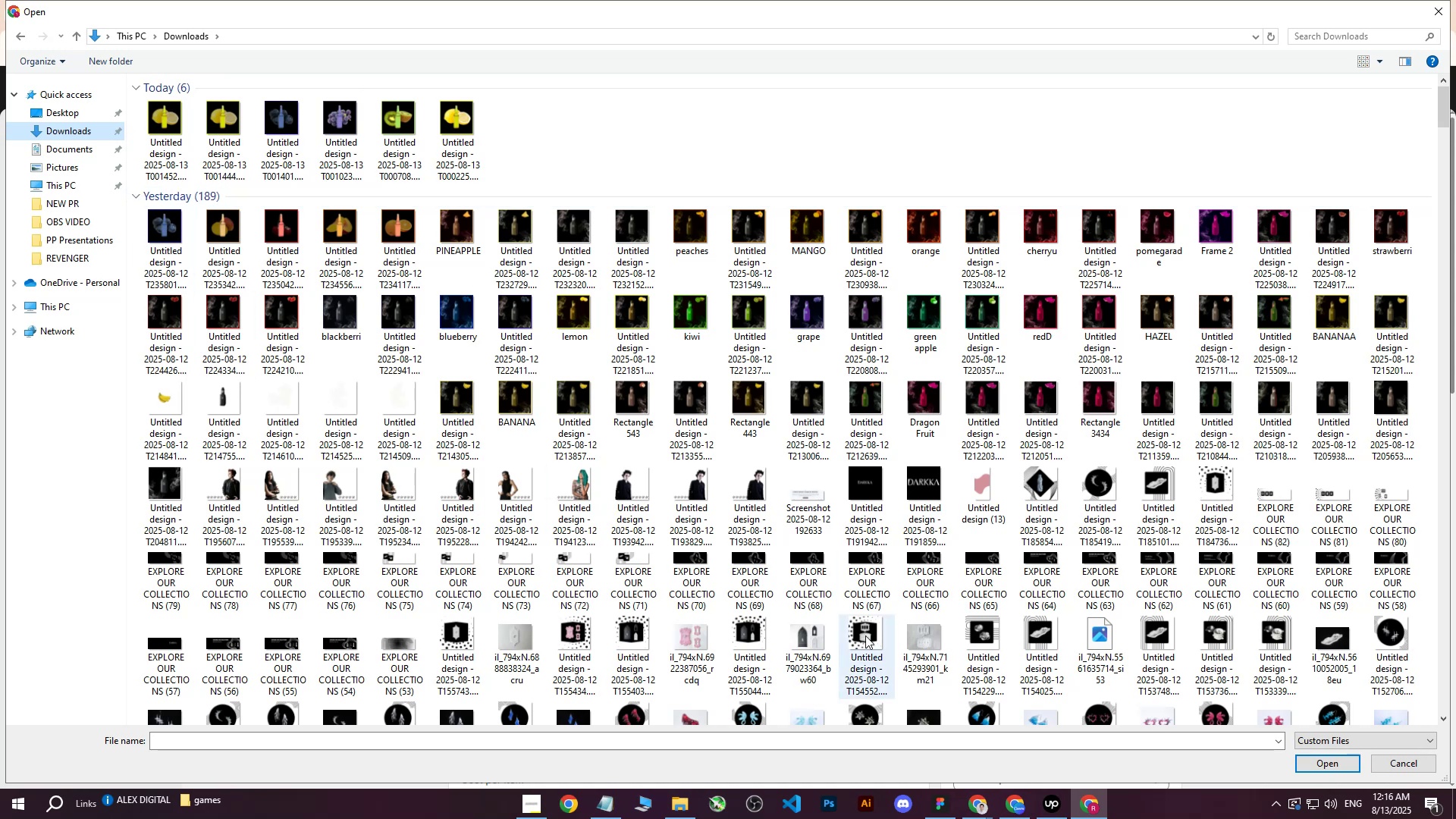 
left_click([987, 799])
 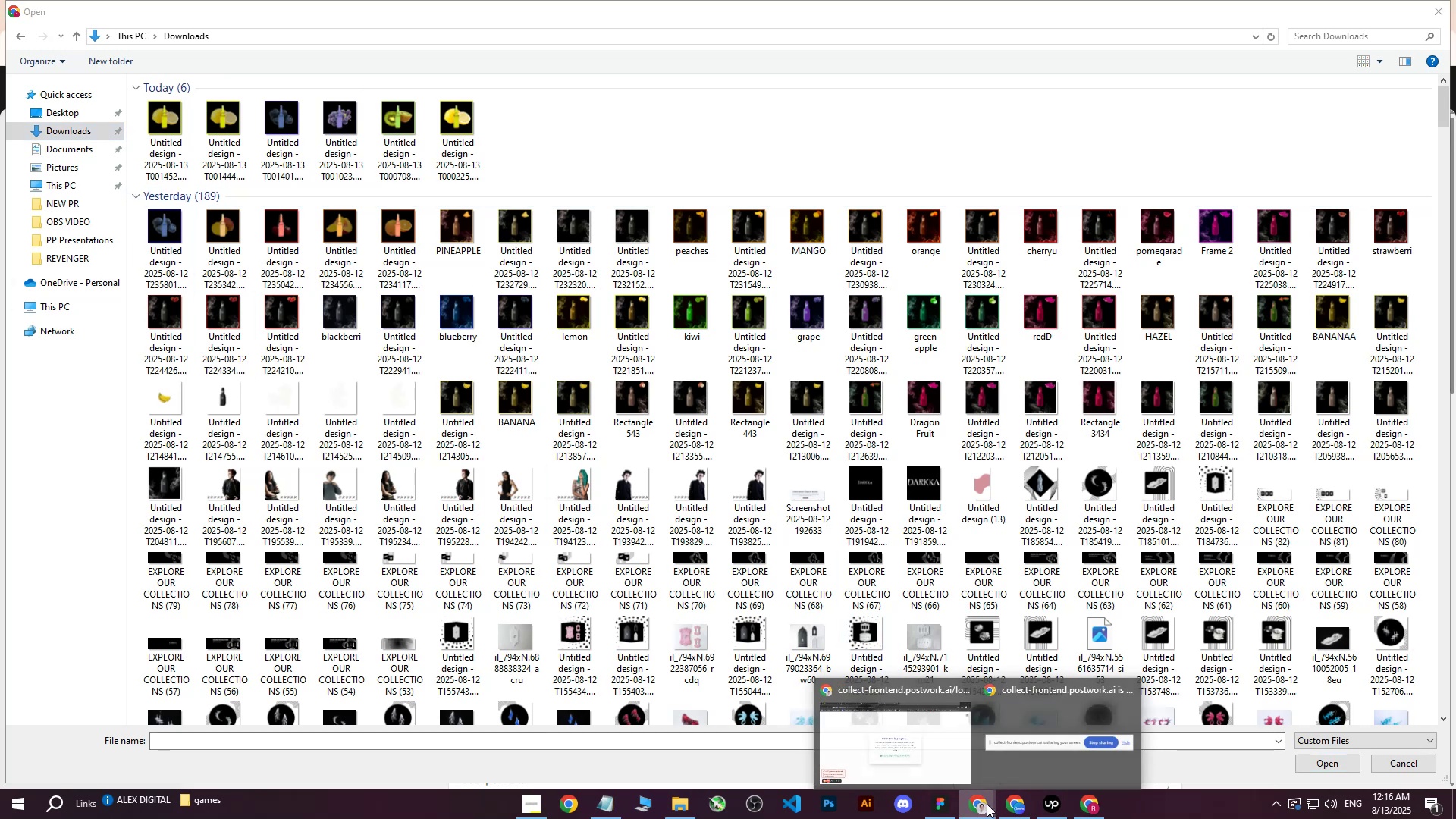 
double_click([1066, 814])
 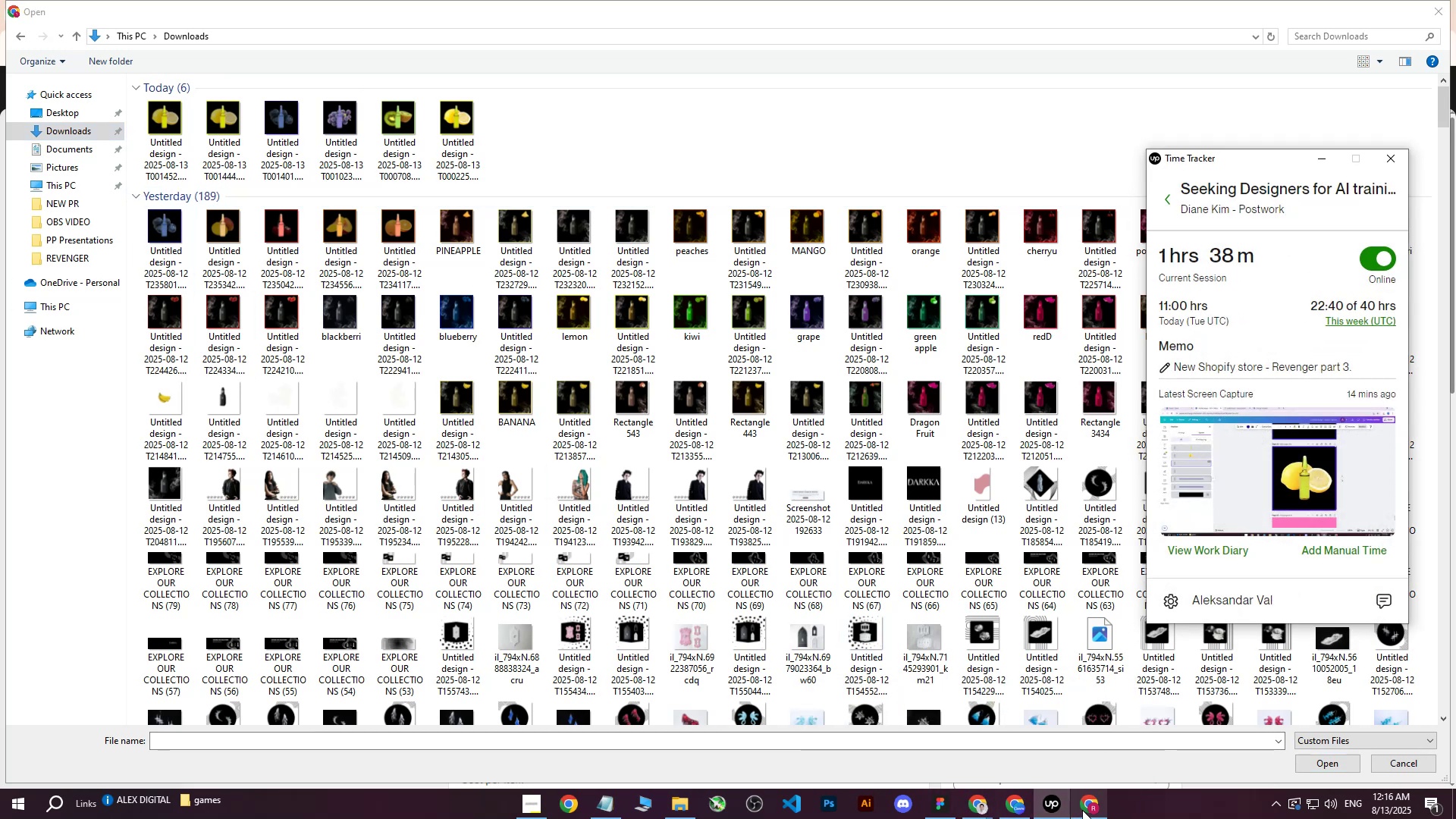 
left_click([1082, 810])
 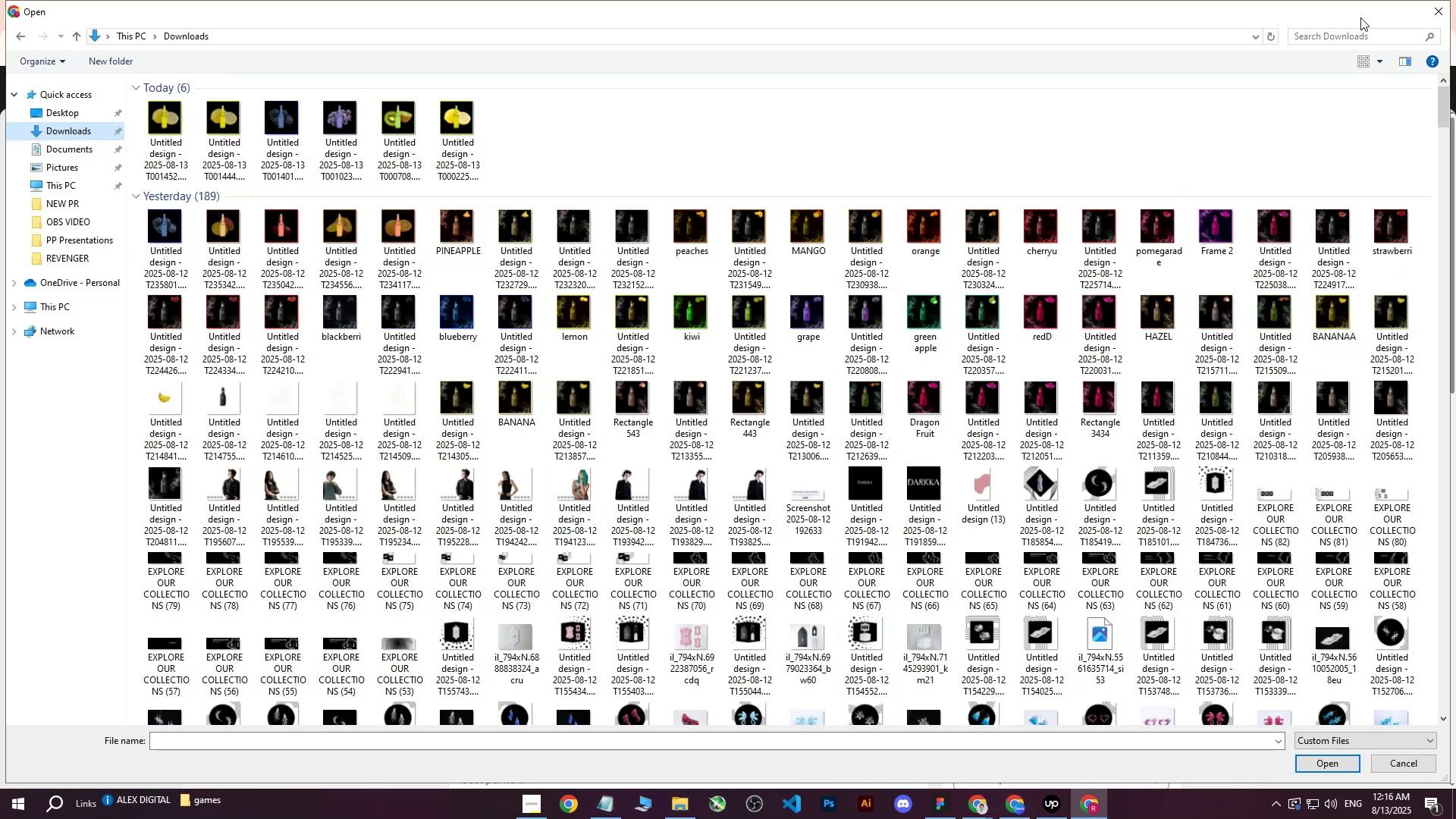 
left_click([1018, 809])
 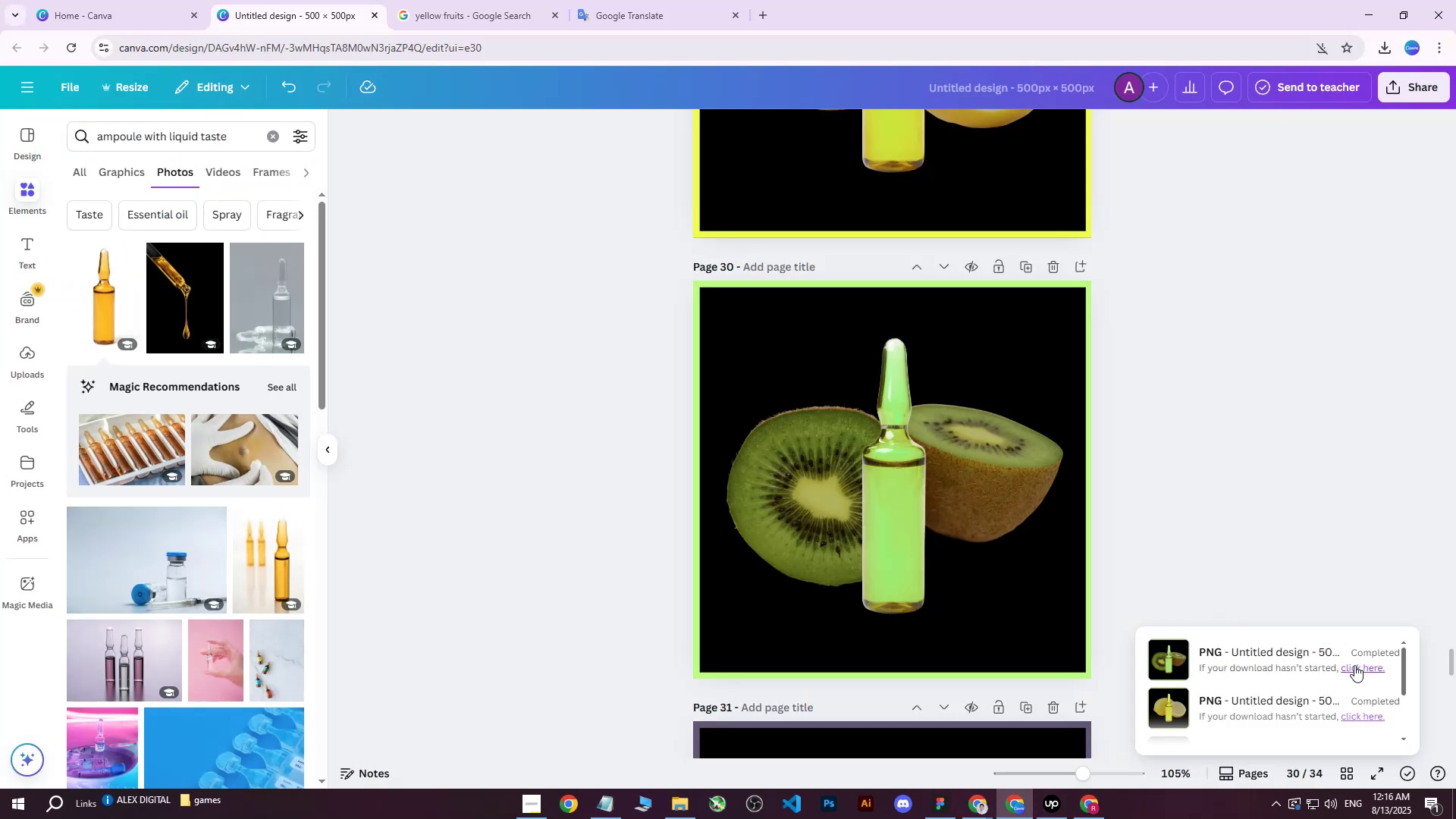 
left_click([1355, 665])
 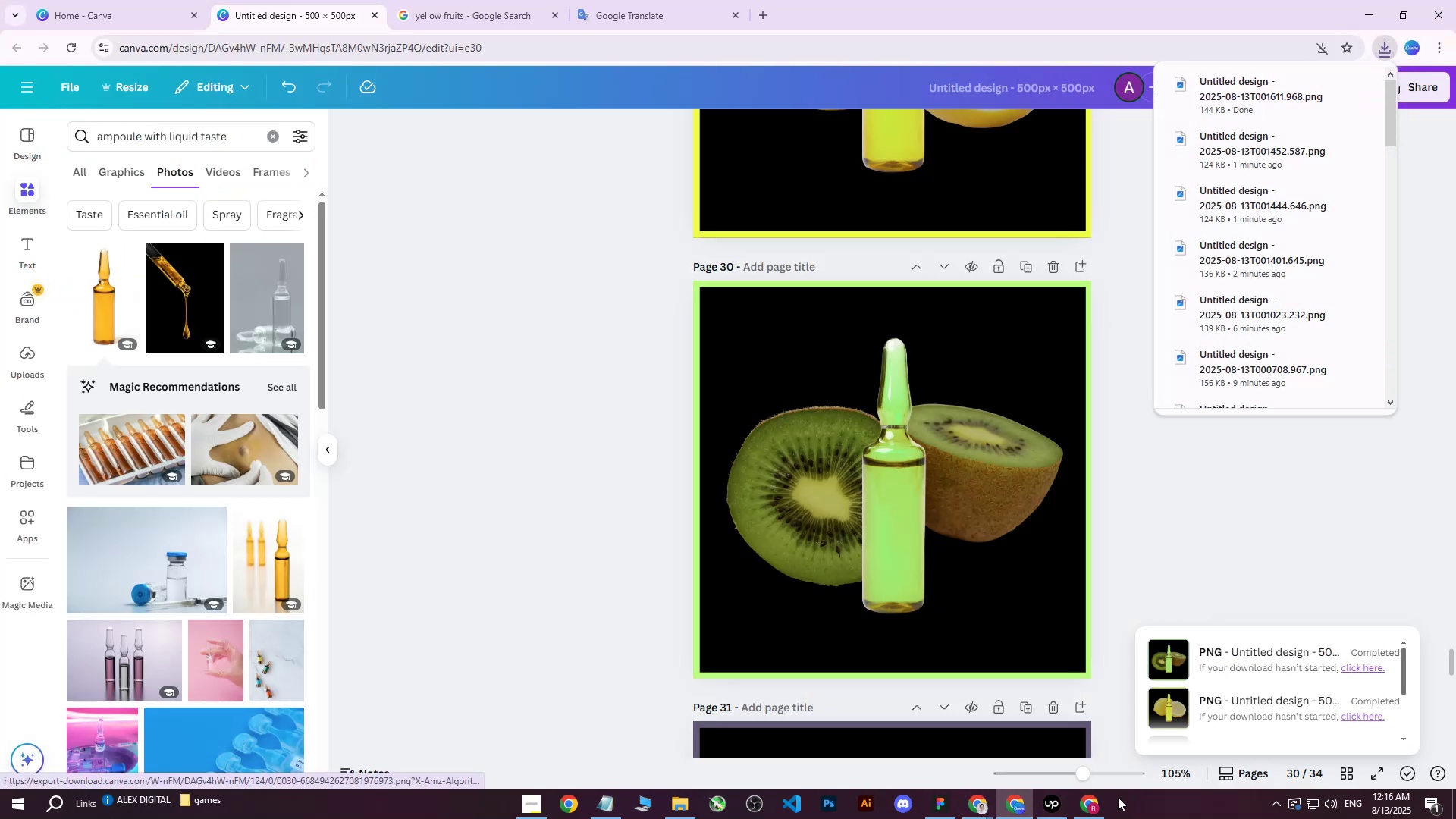 
left_click([1092, 808])
 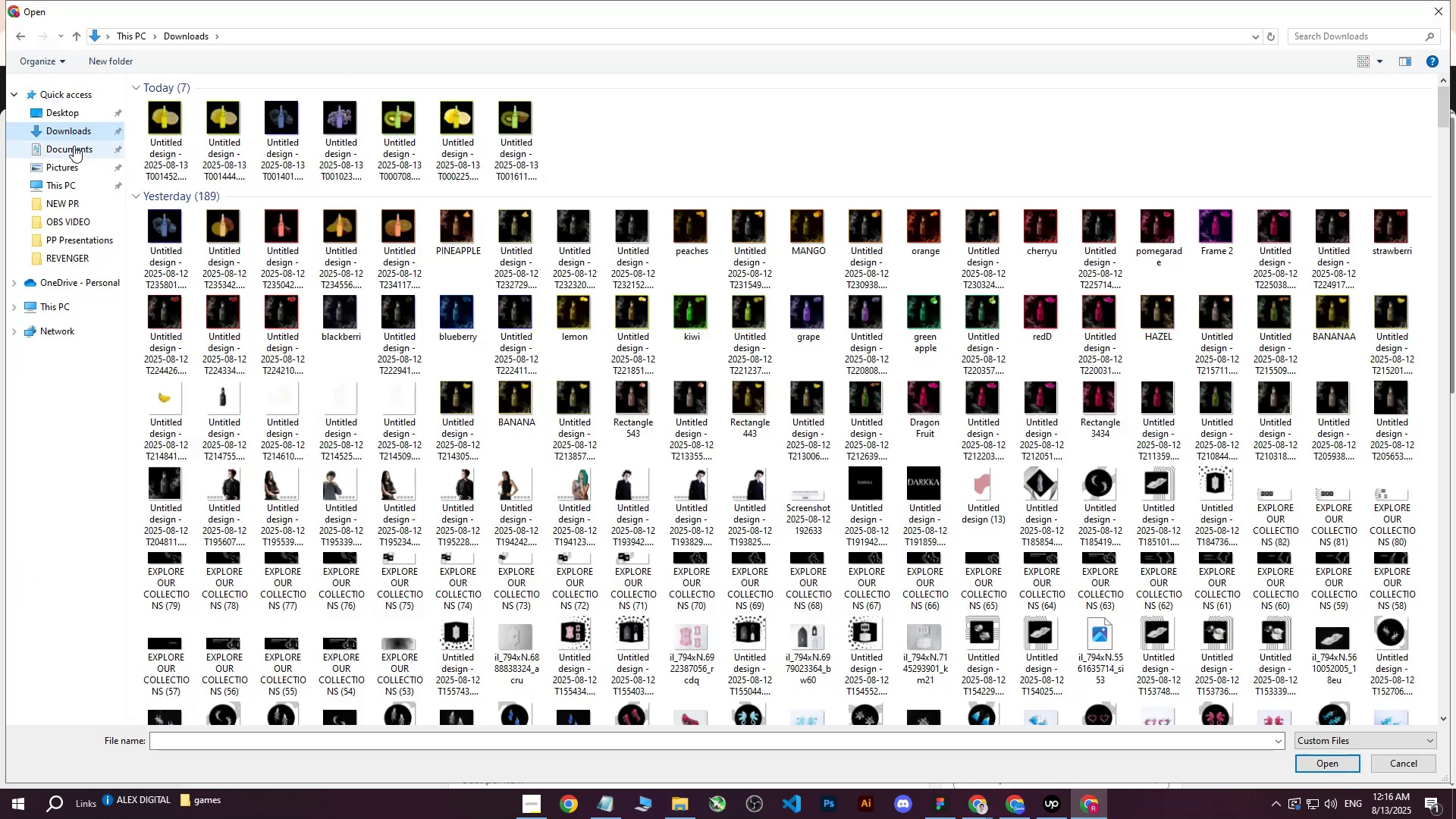 
double_click([70, 133])
 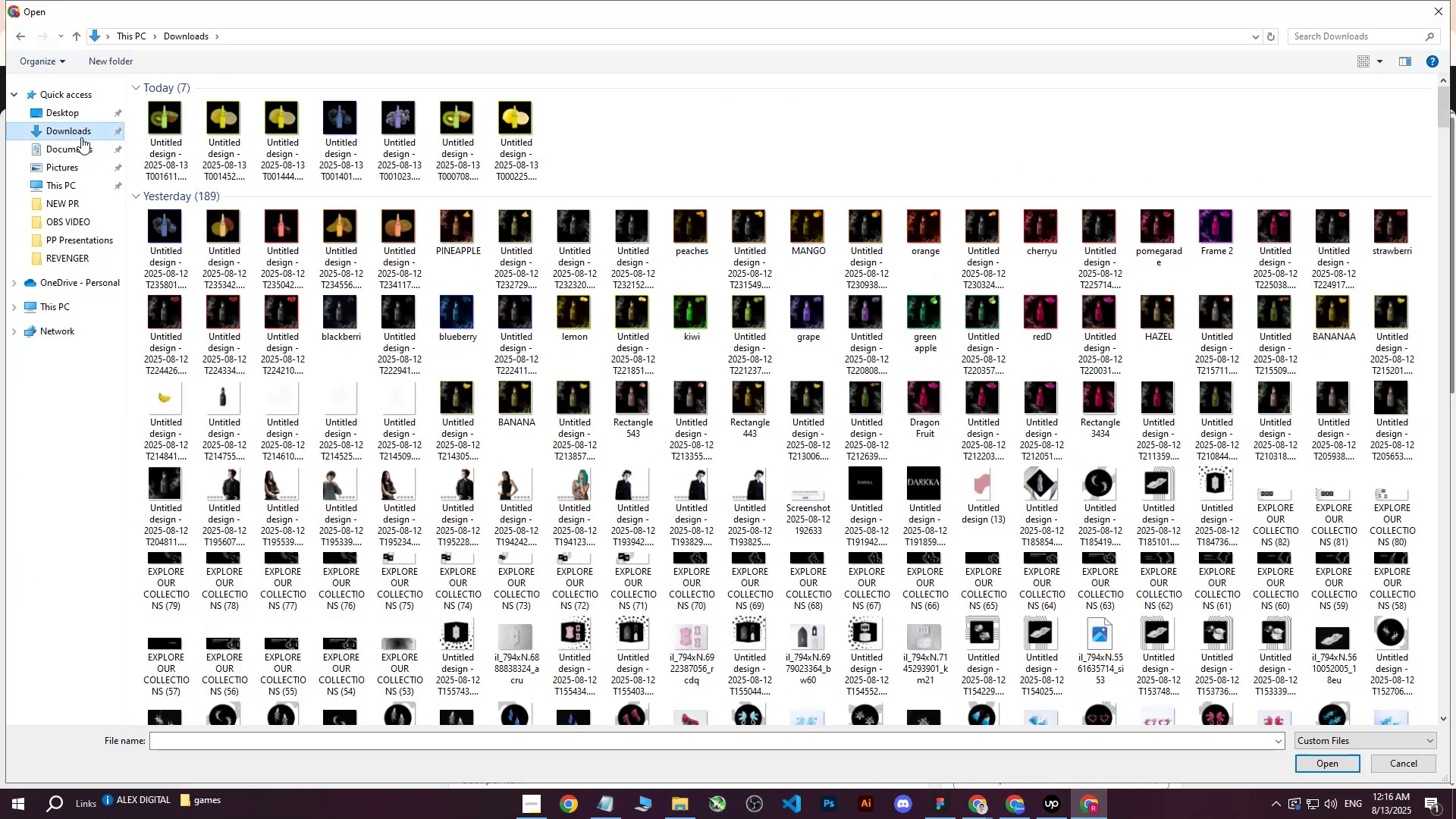 
left_click([154, 126])
 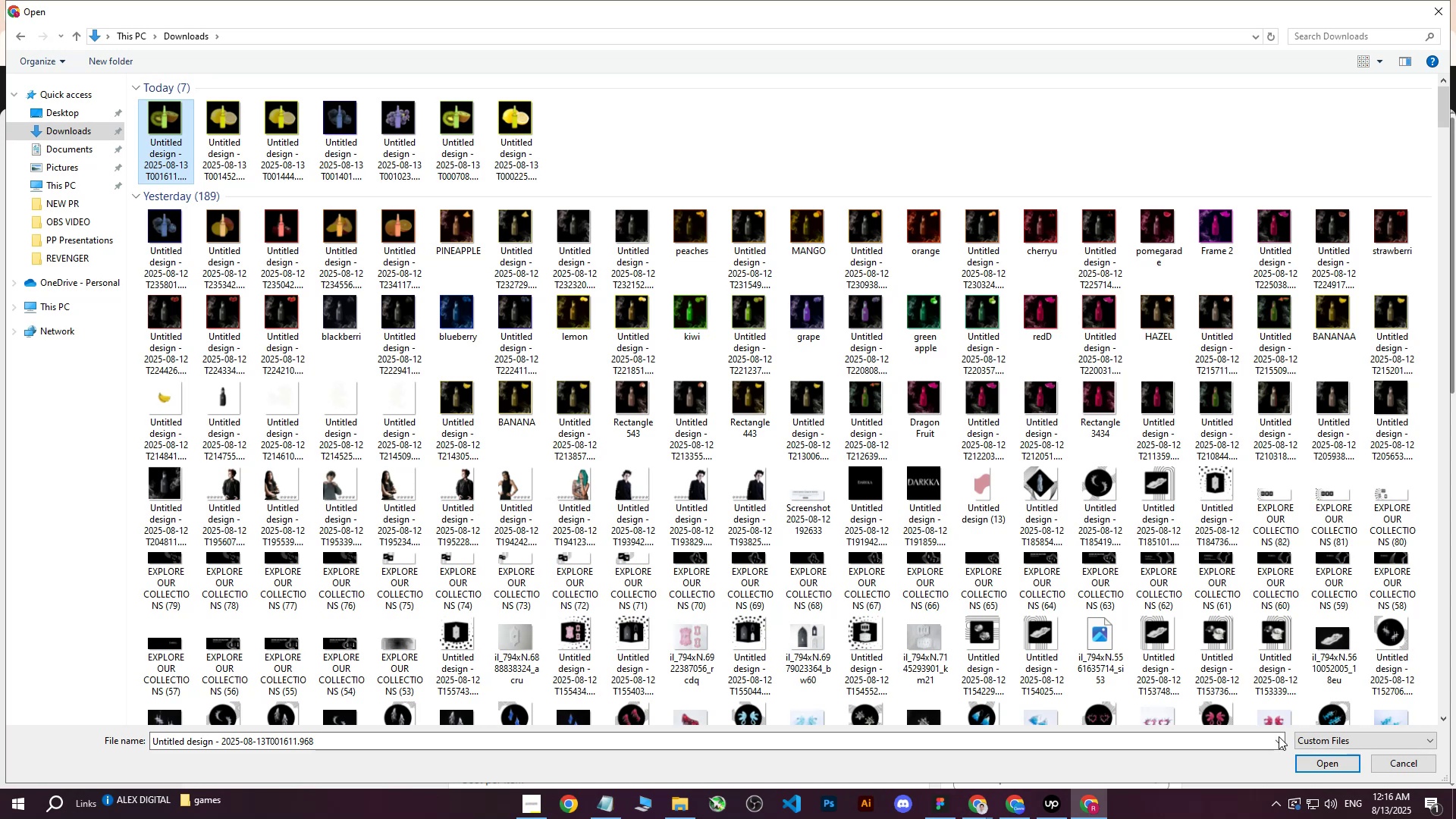 
left_click([1310, 757])
 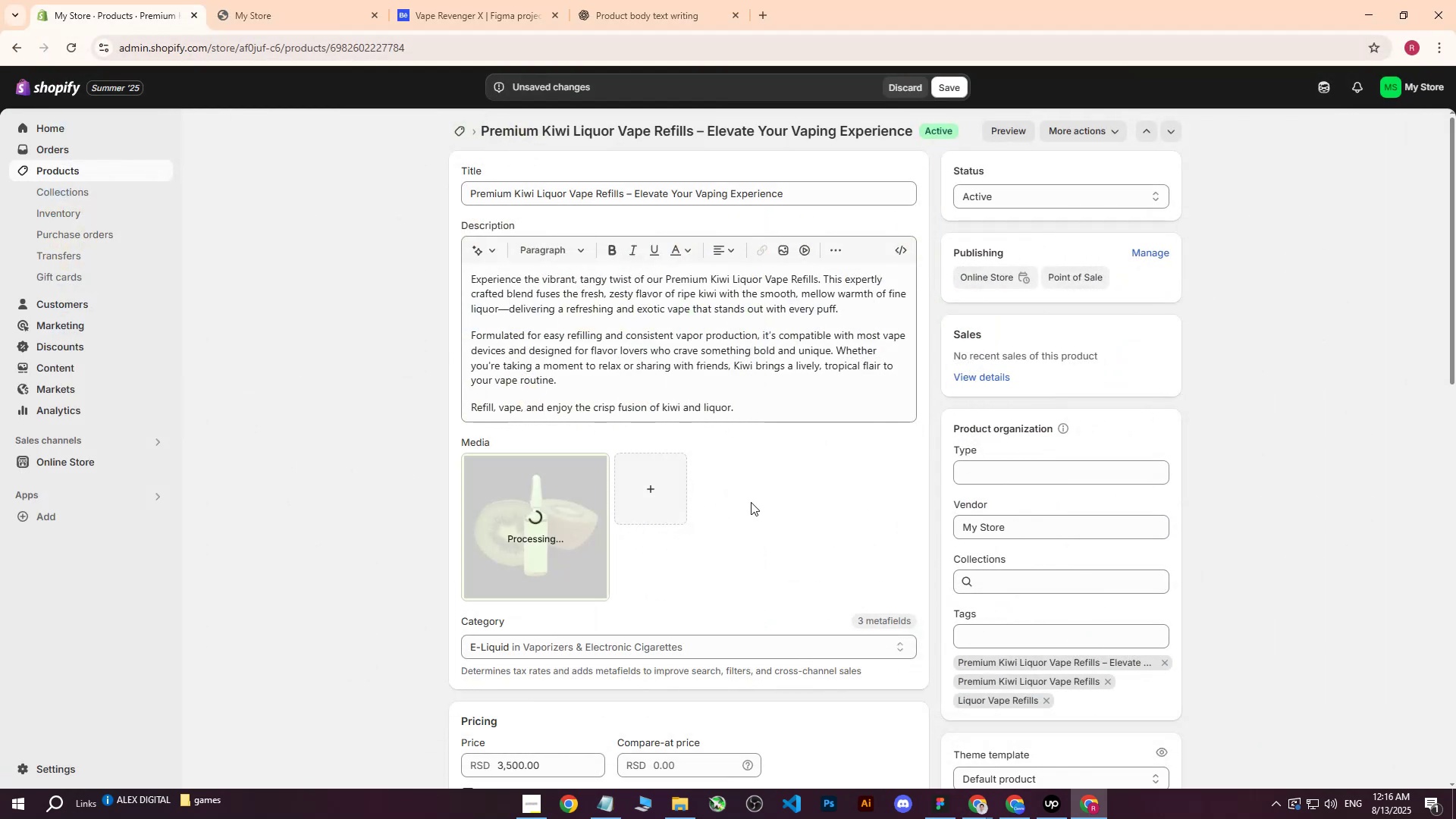 
left_click([513, 531])
 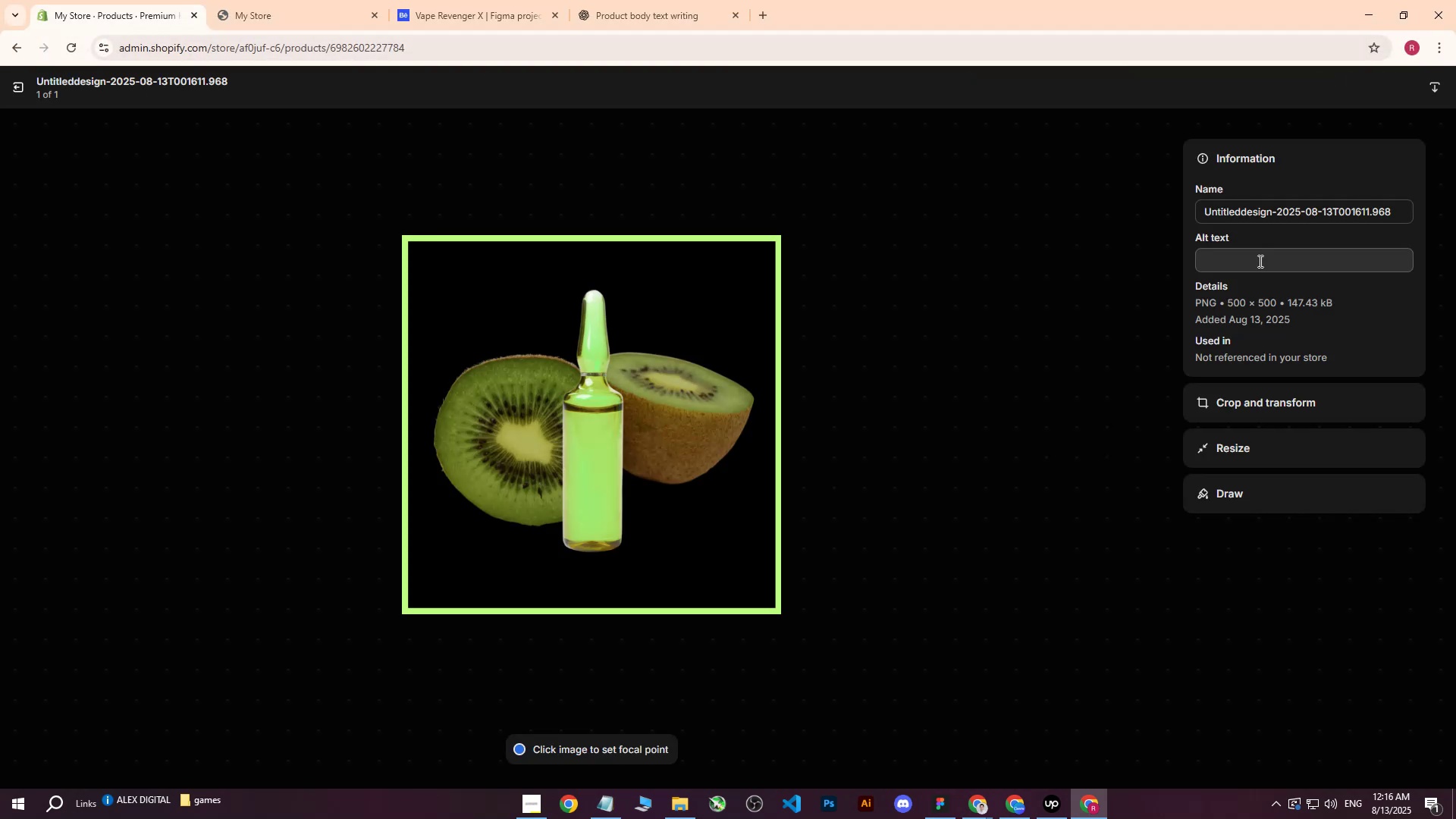 
double_click([1250, 248])
 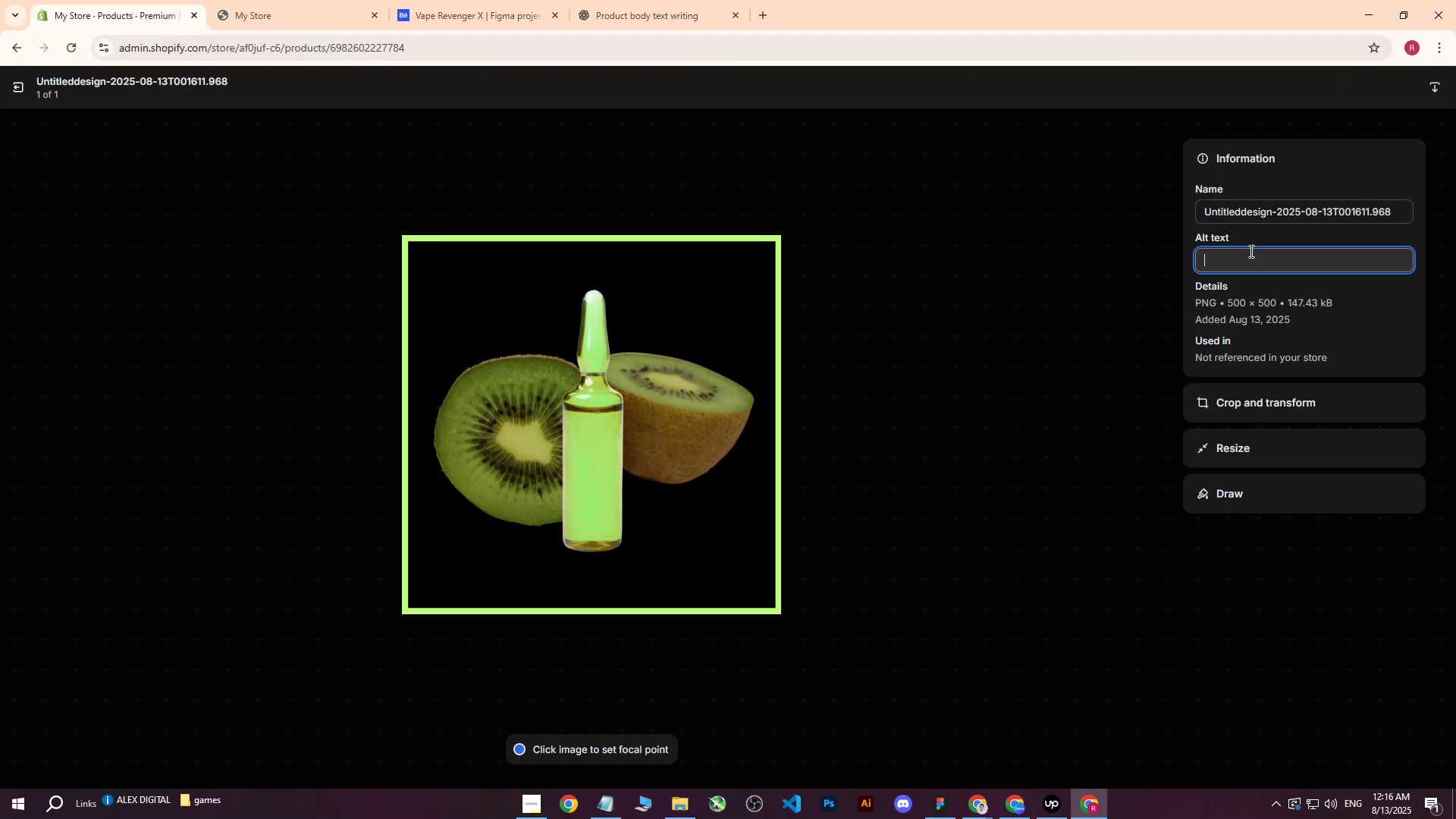 
key(Control+ControlLeft)
 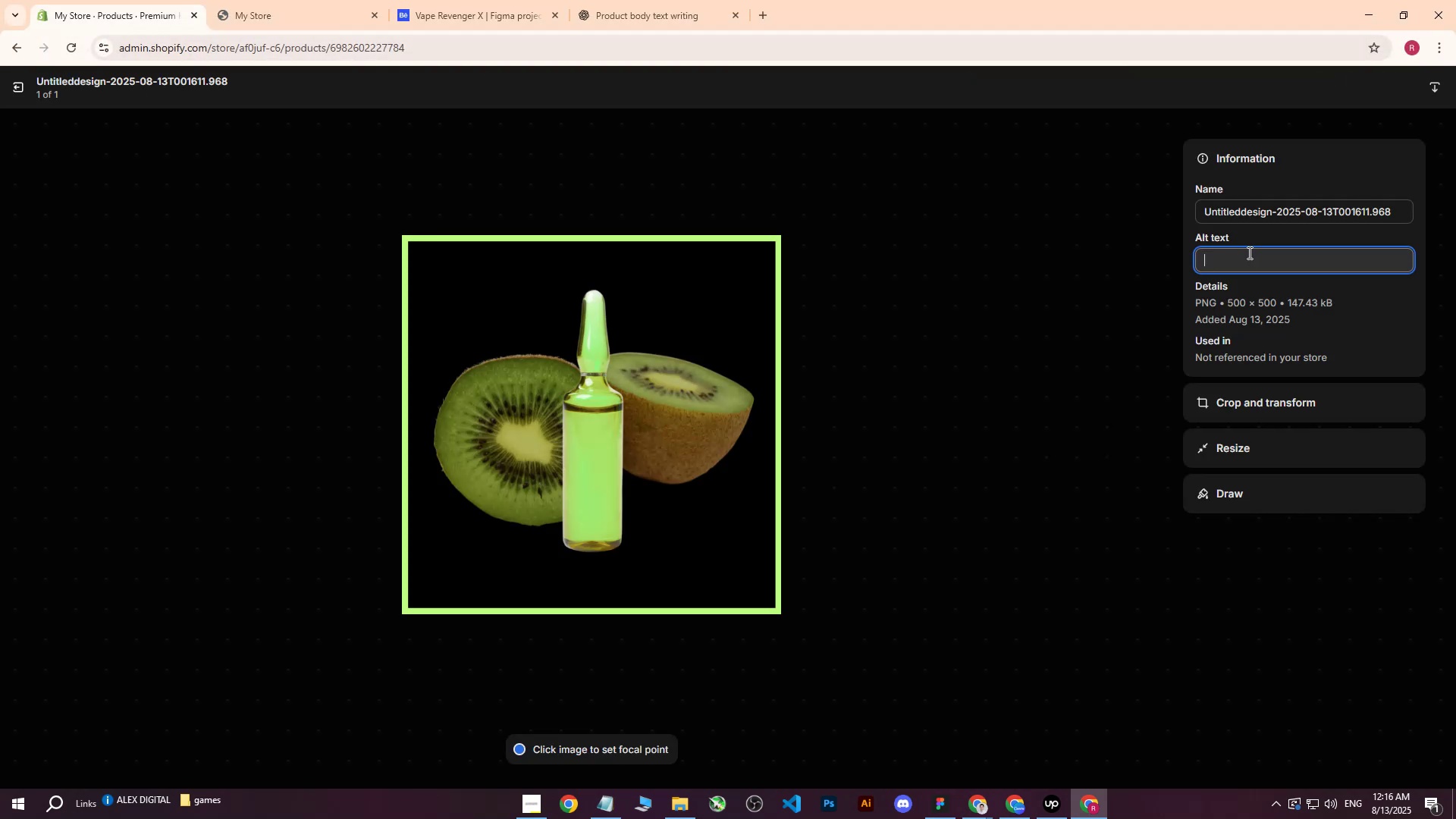 
key(Control+V)
 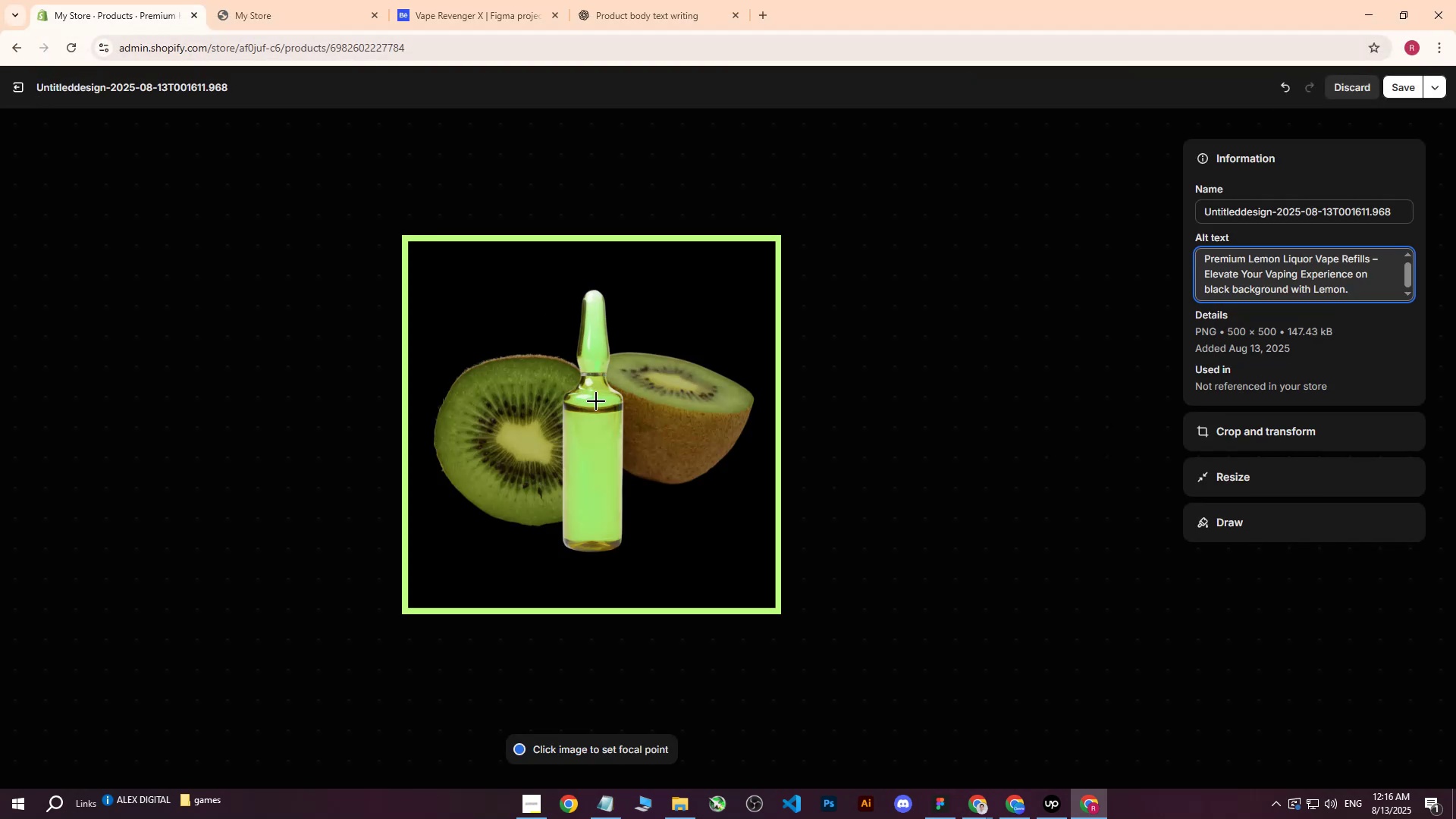 
left_click([595, 402])
 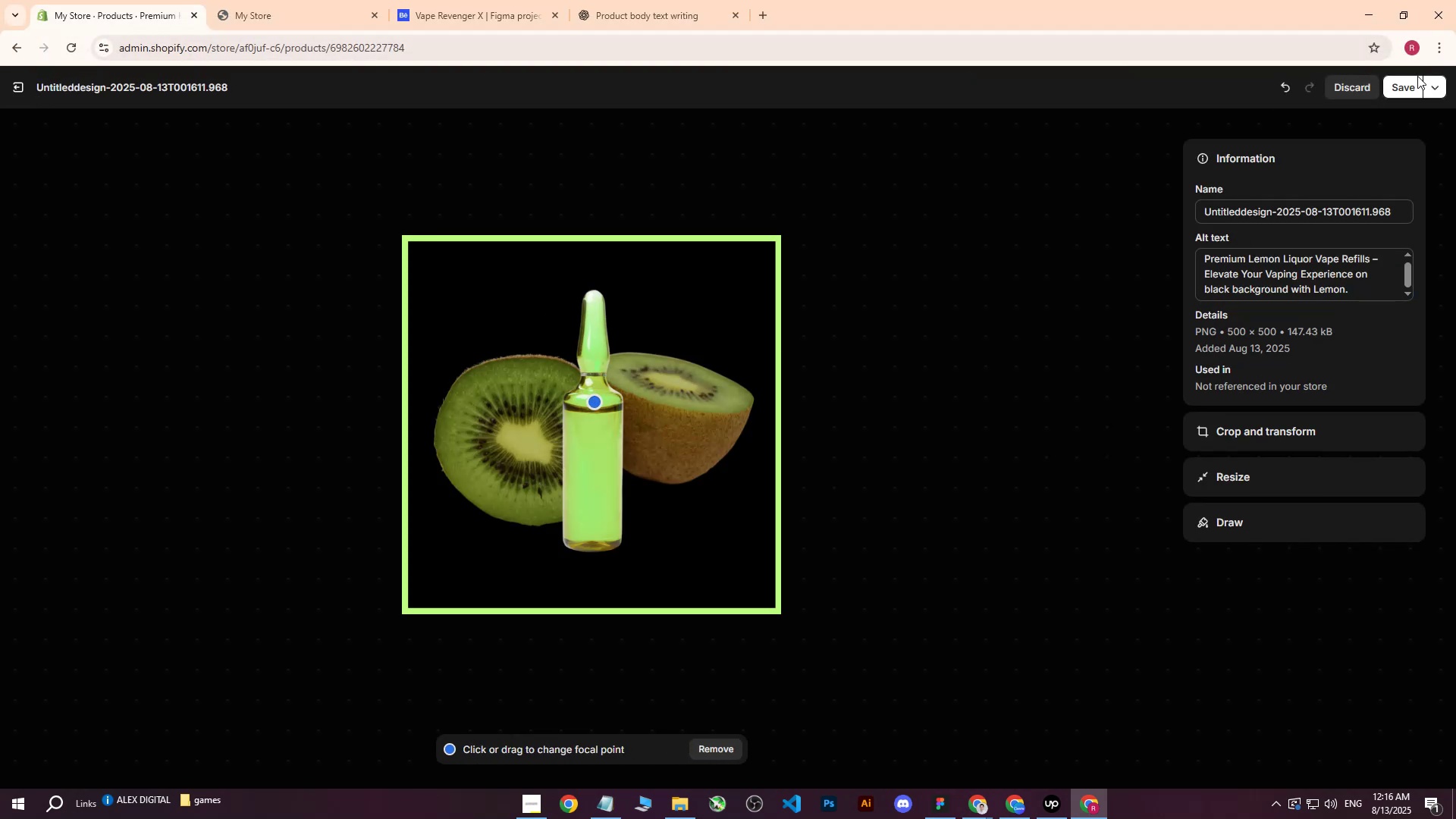 
left_click([1406, 83])
 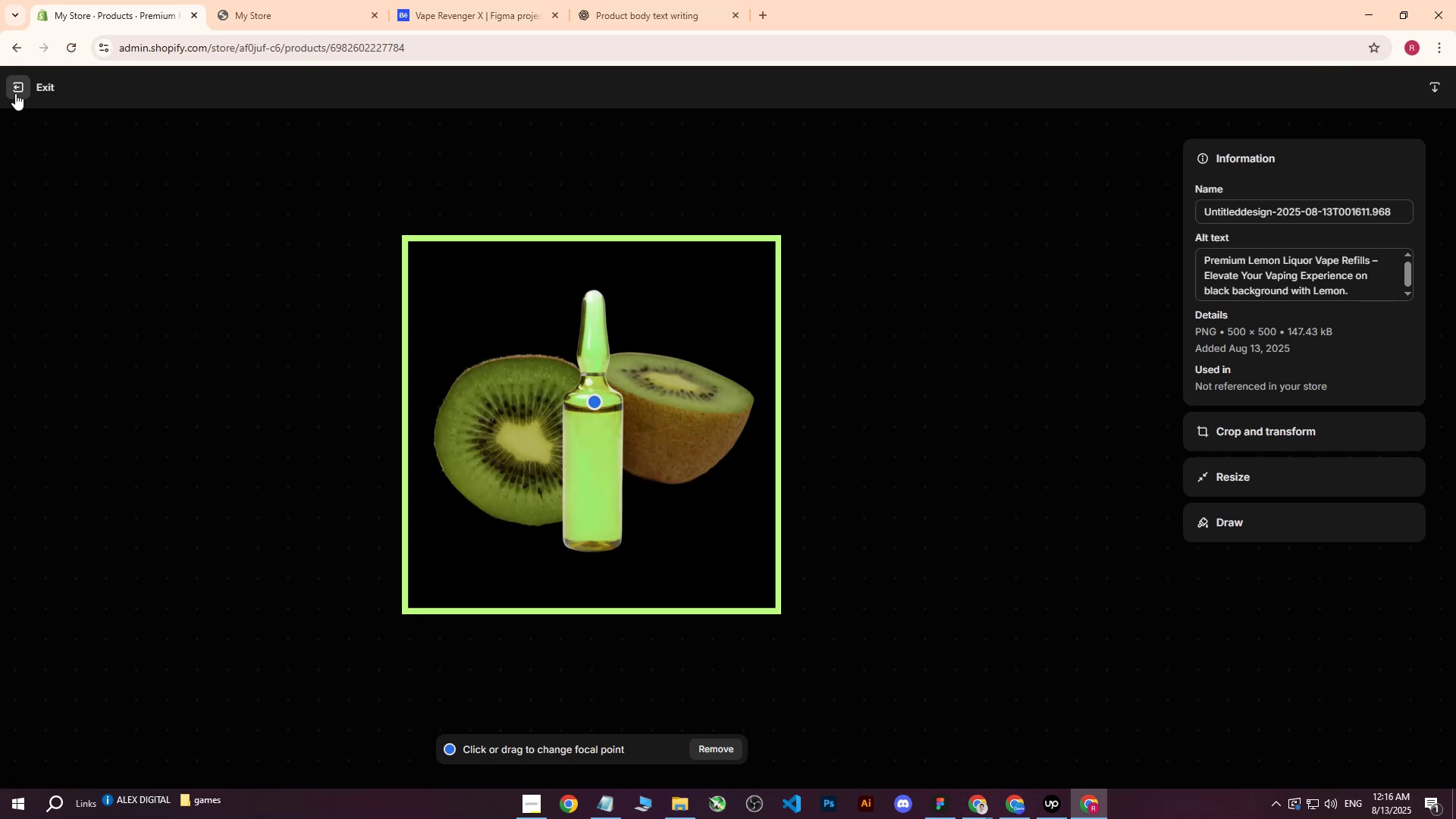 
left_click([17, 89])
 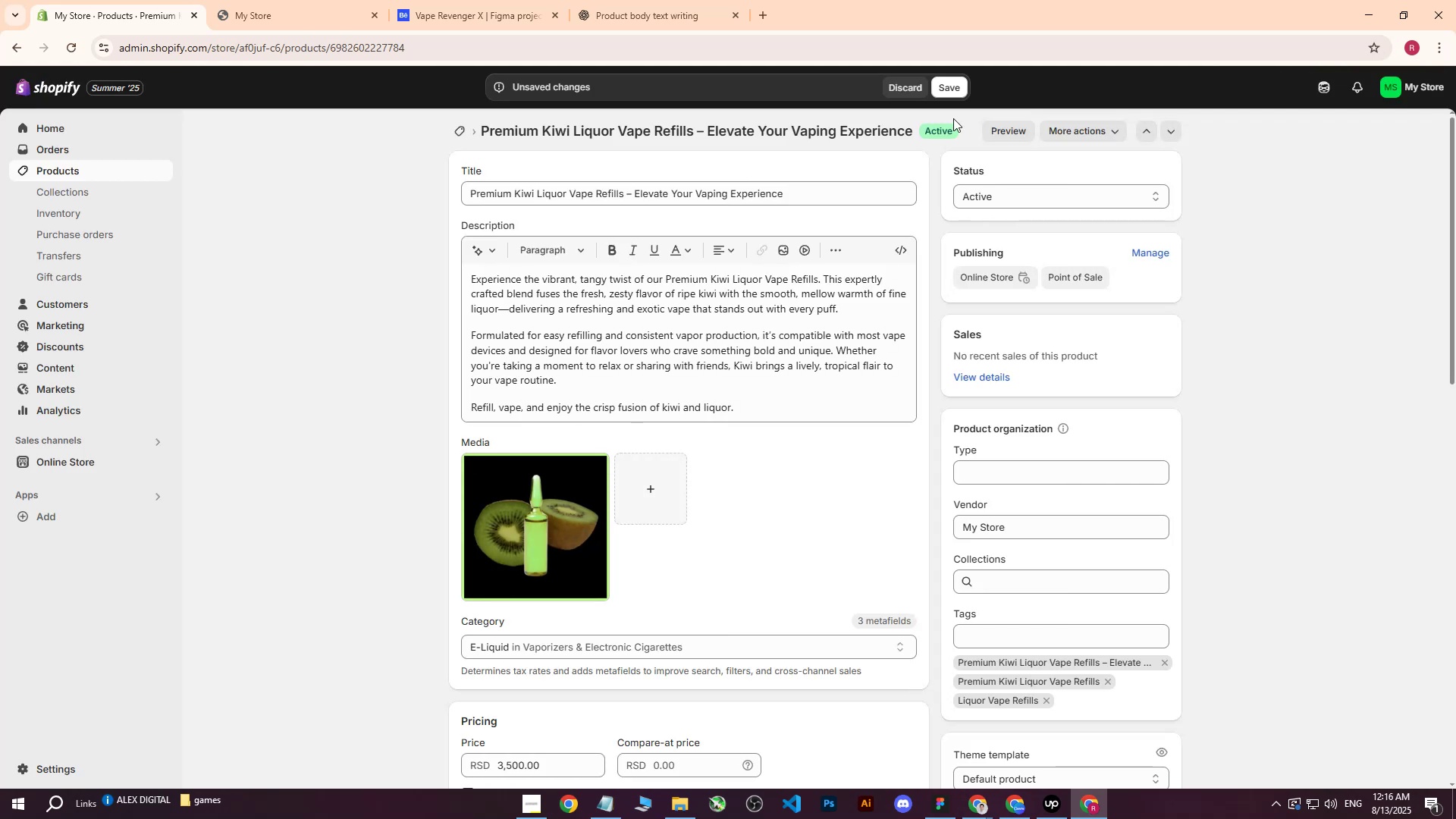 
double_click([949, 85])
 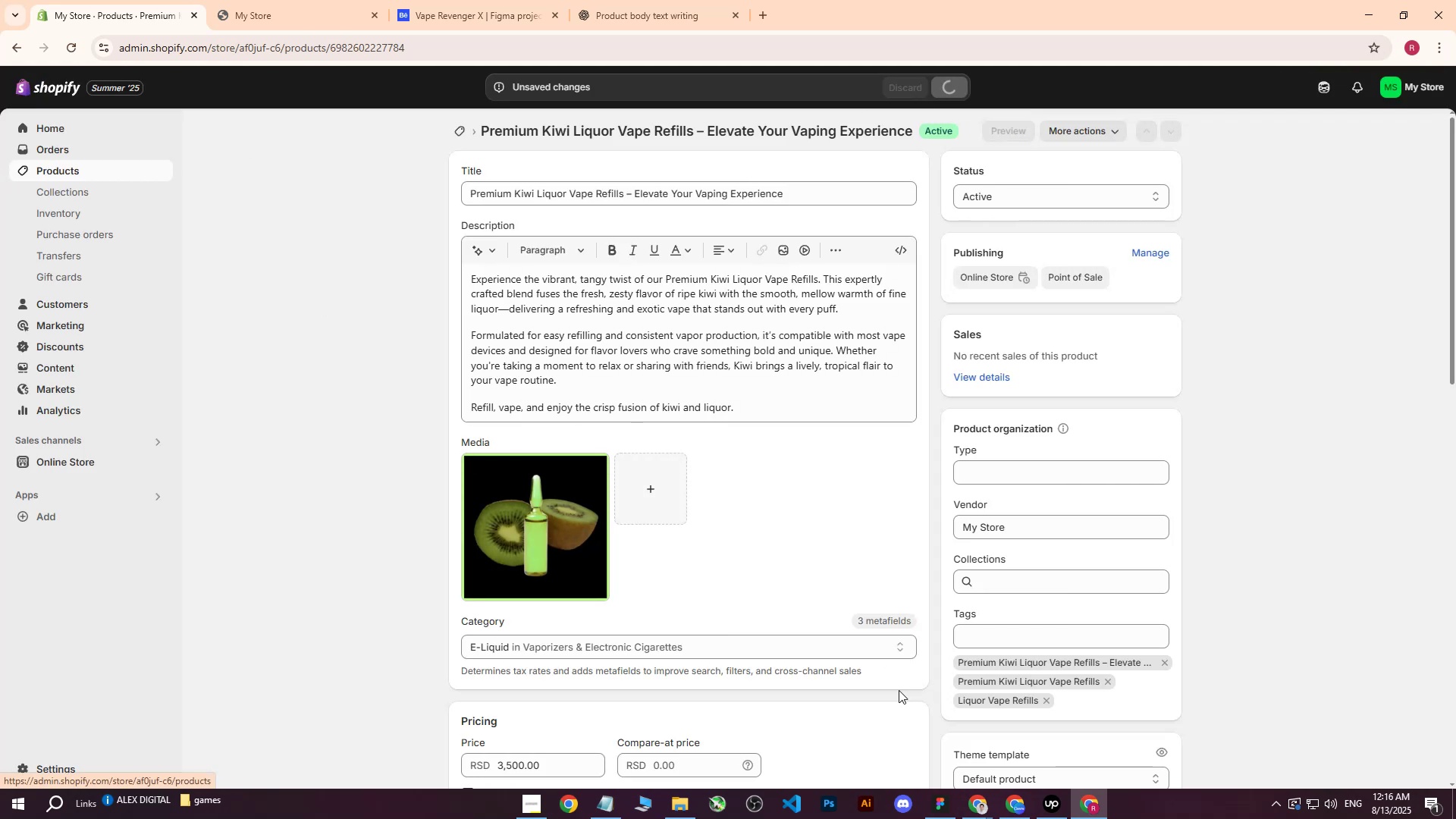 
left_click([1006, 799])
 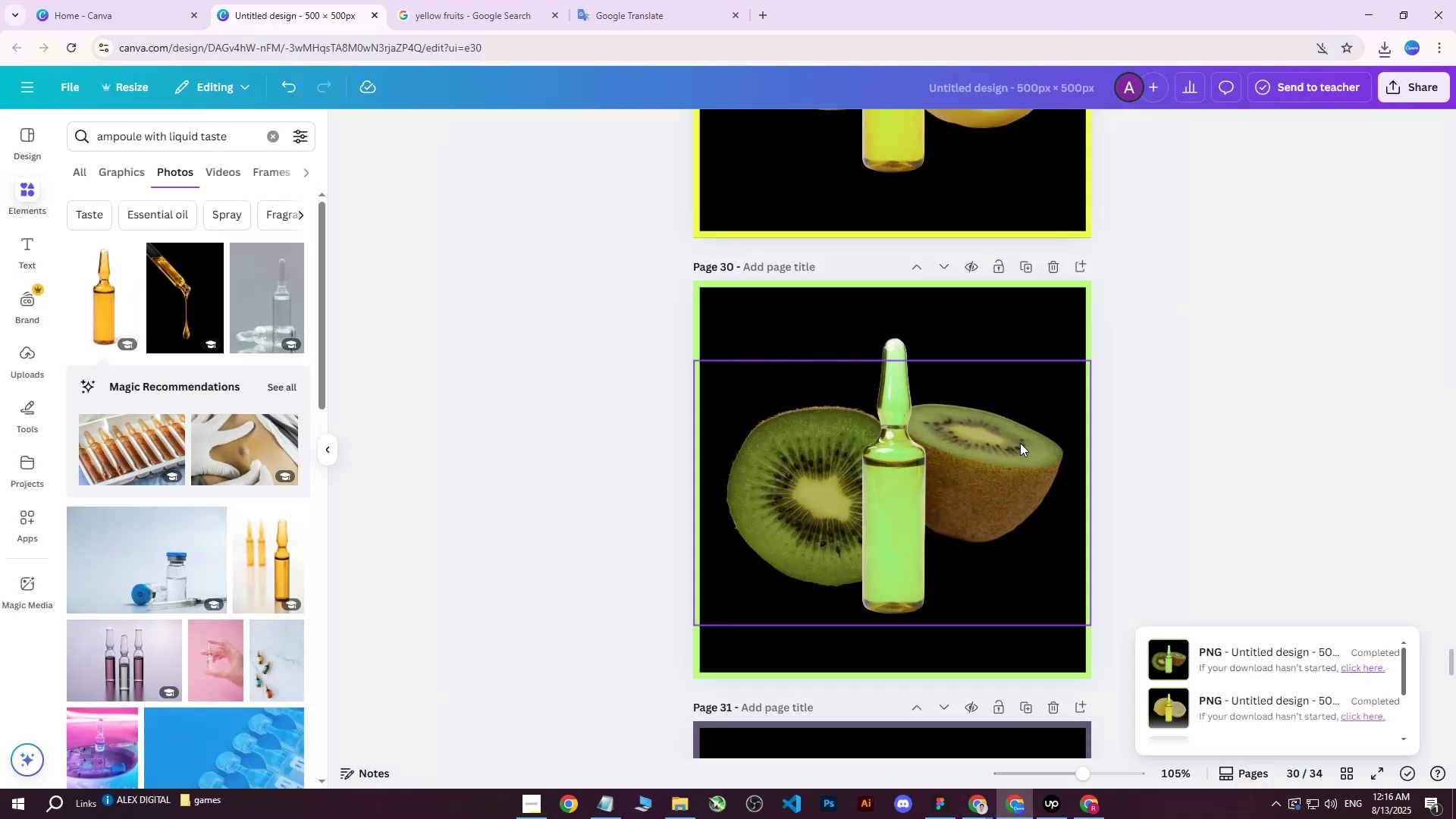 
scroll: coordinate [1043, 450], scroll_direction: down, amount: 6.0
 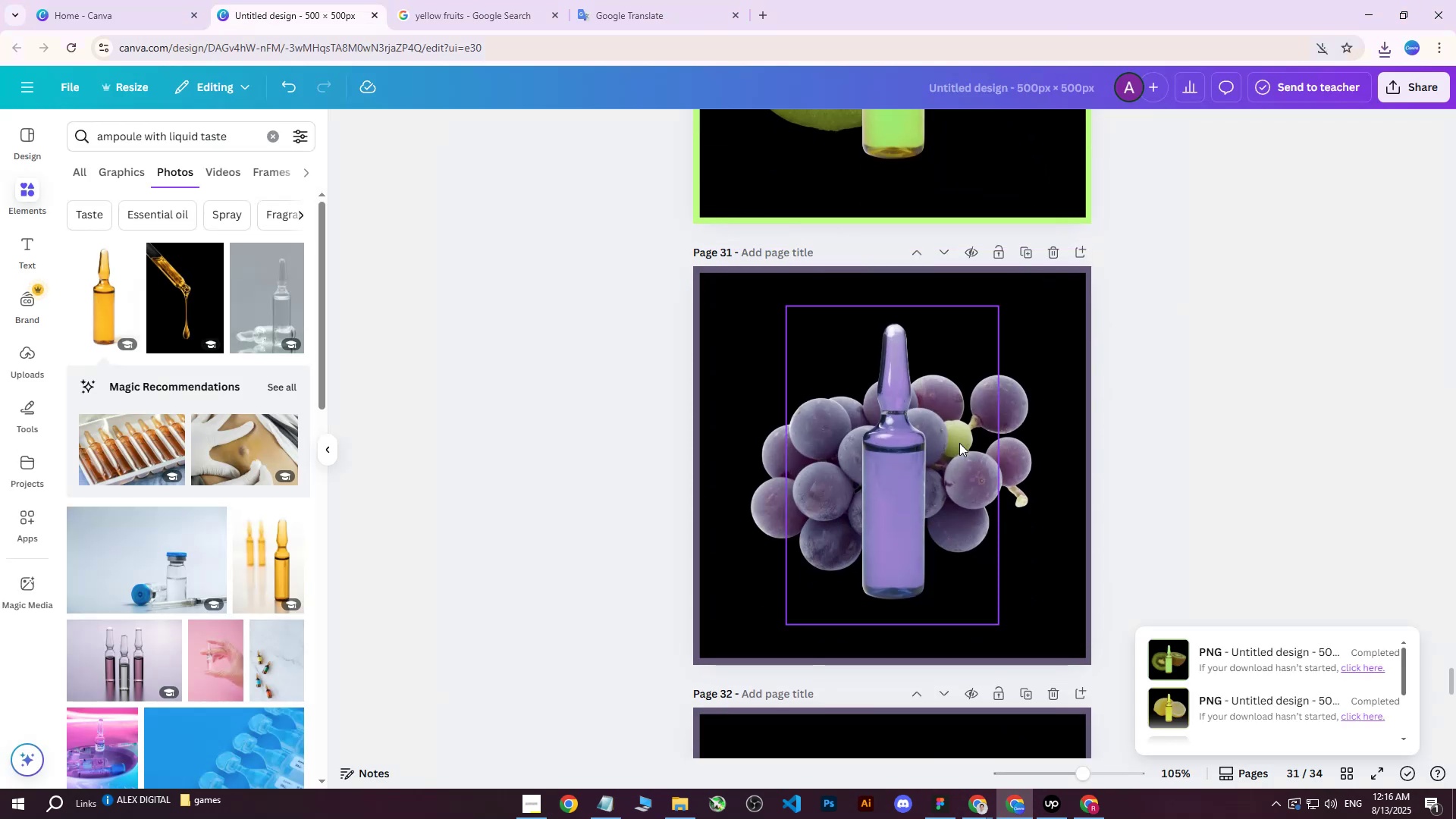 
left_click([1015, 439])
 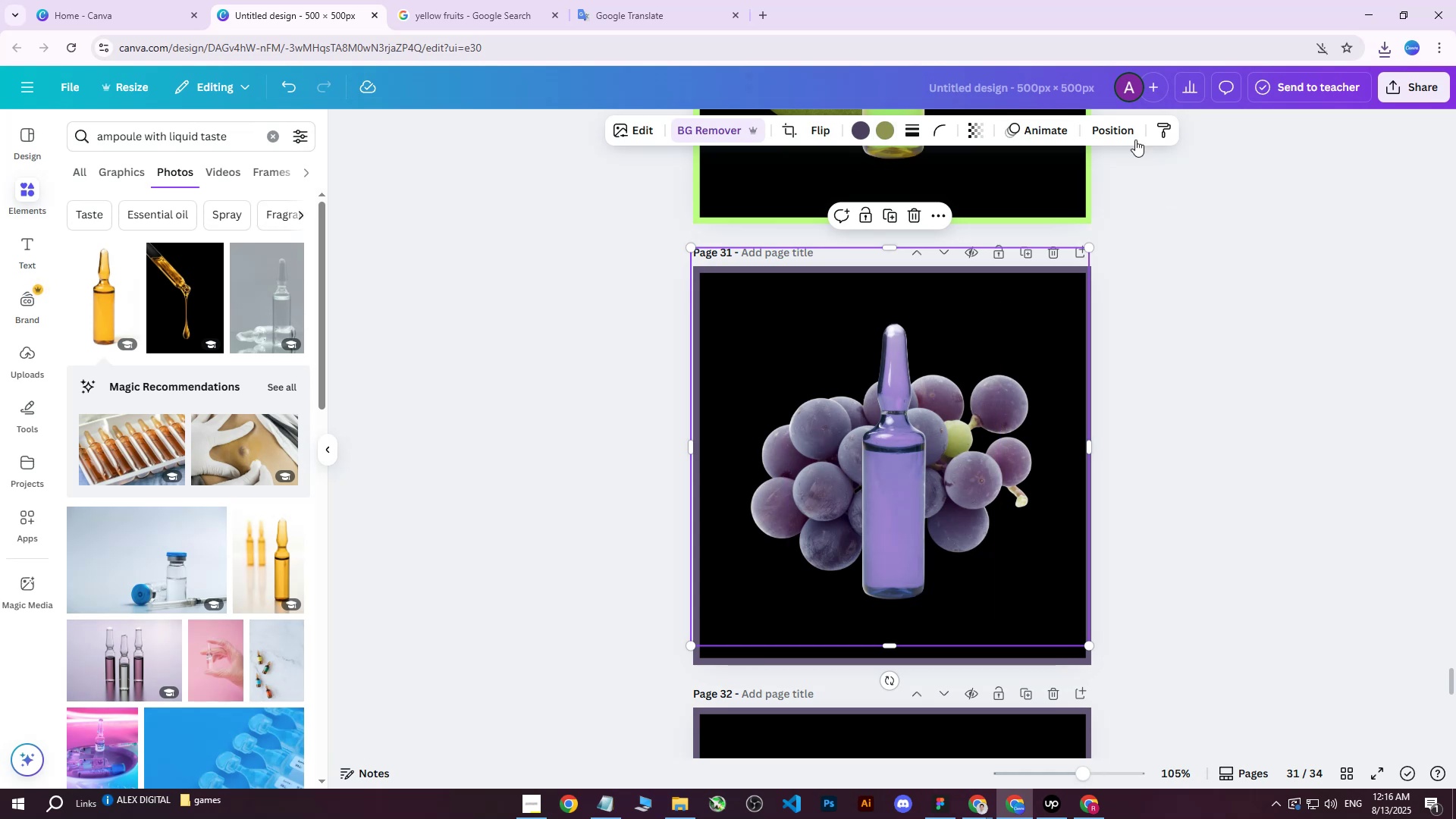 
double_click([1031, 133])
 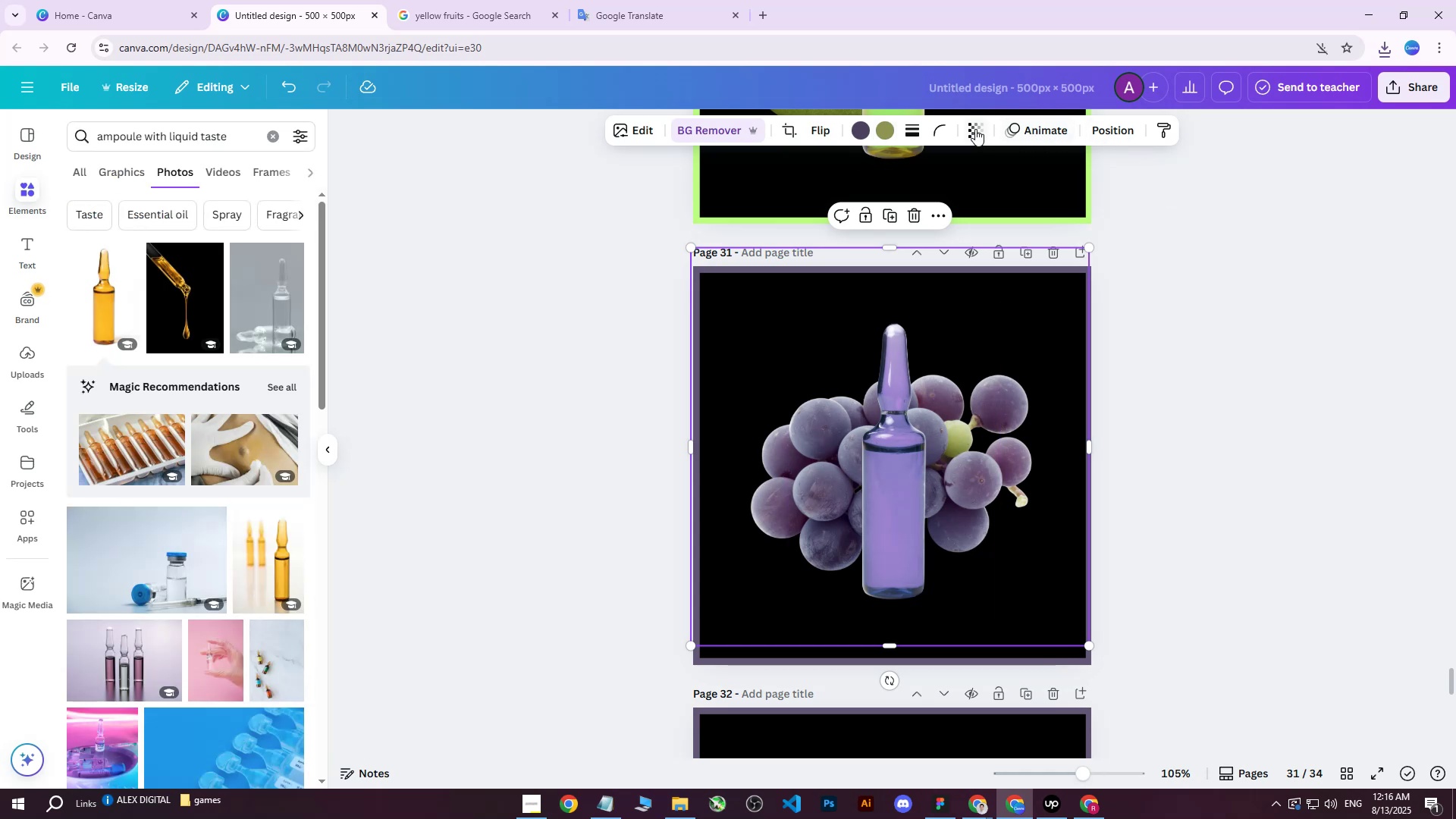 
triple_click([975, 129])
 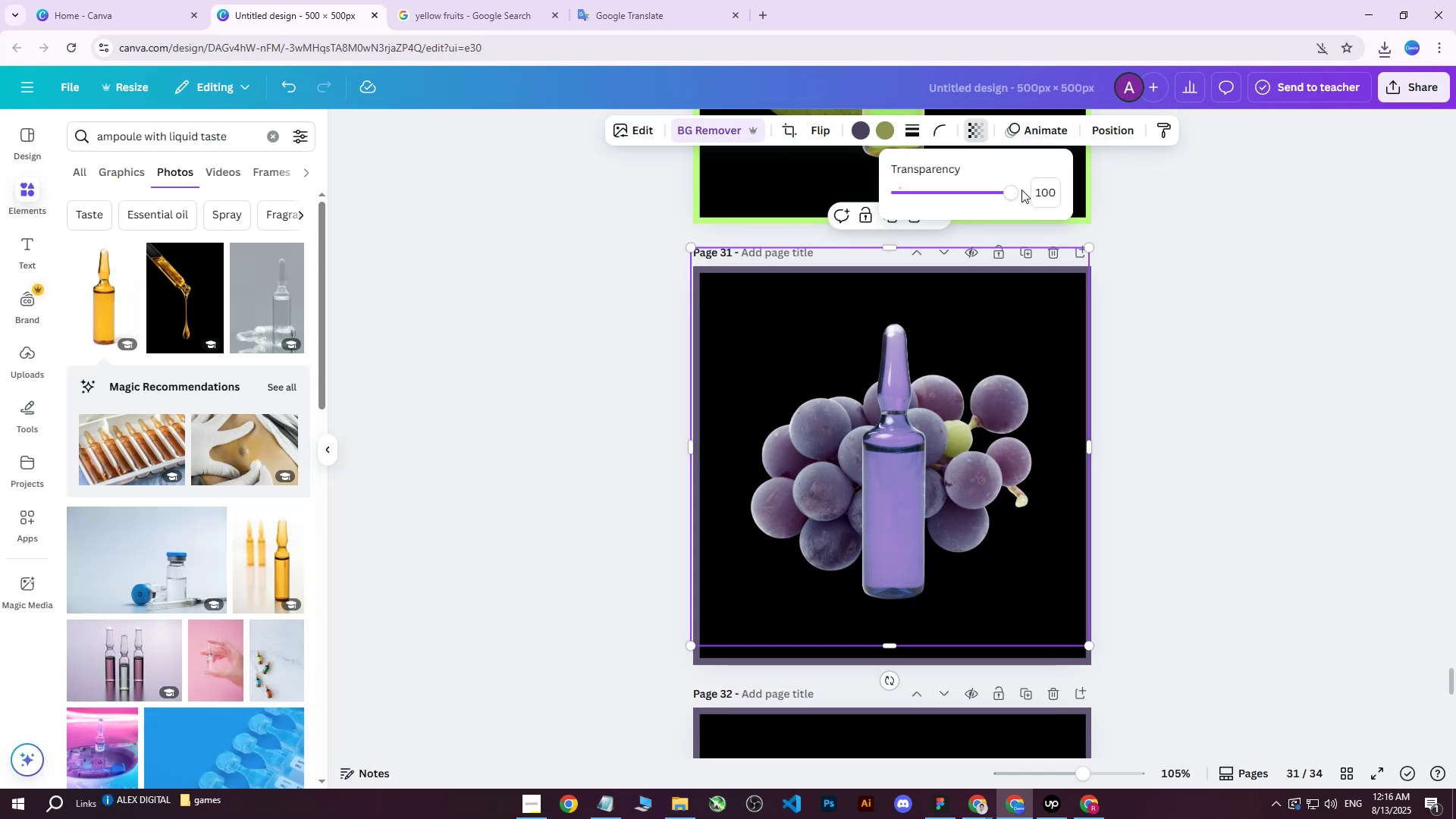 
left_click_drag(start_coordinate=[1015, 189], to_coordinate=[974, 205])
 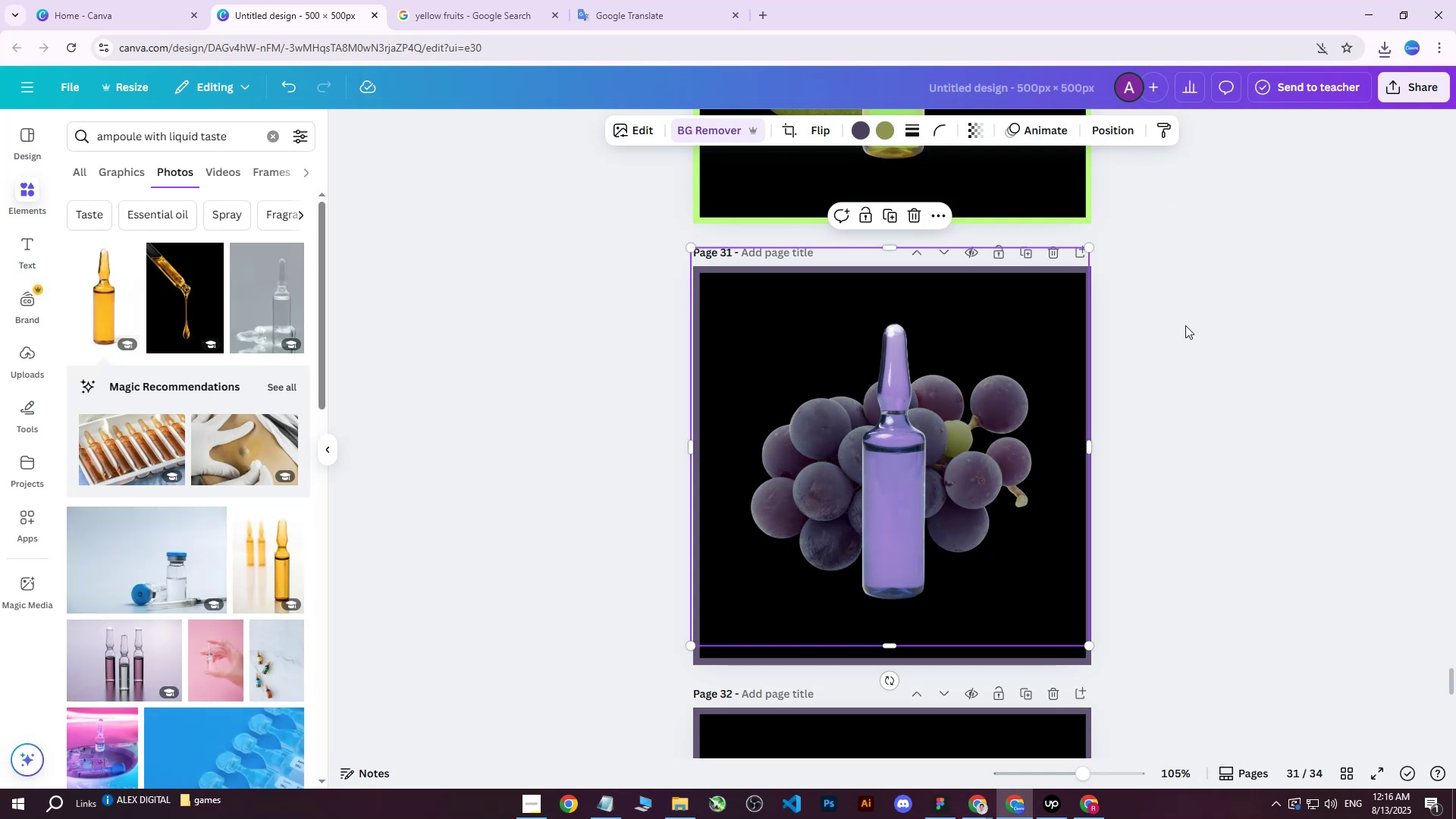 
double_click([1185, 325])
 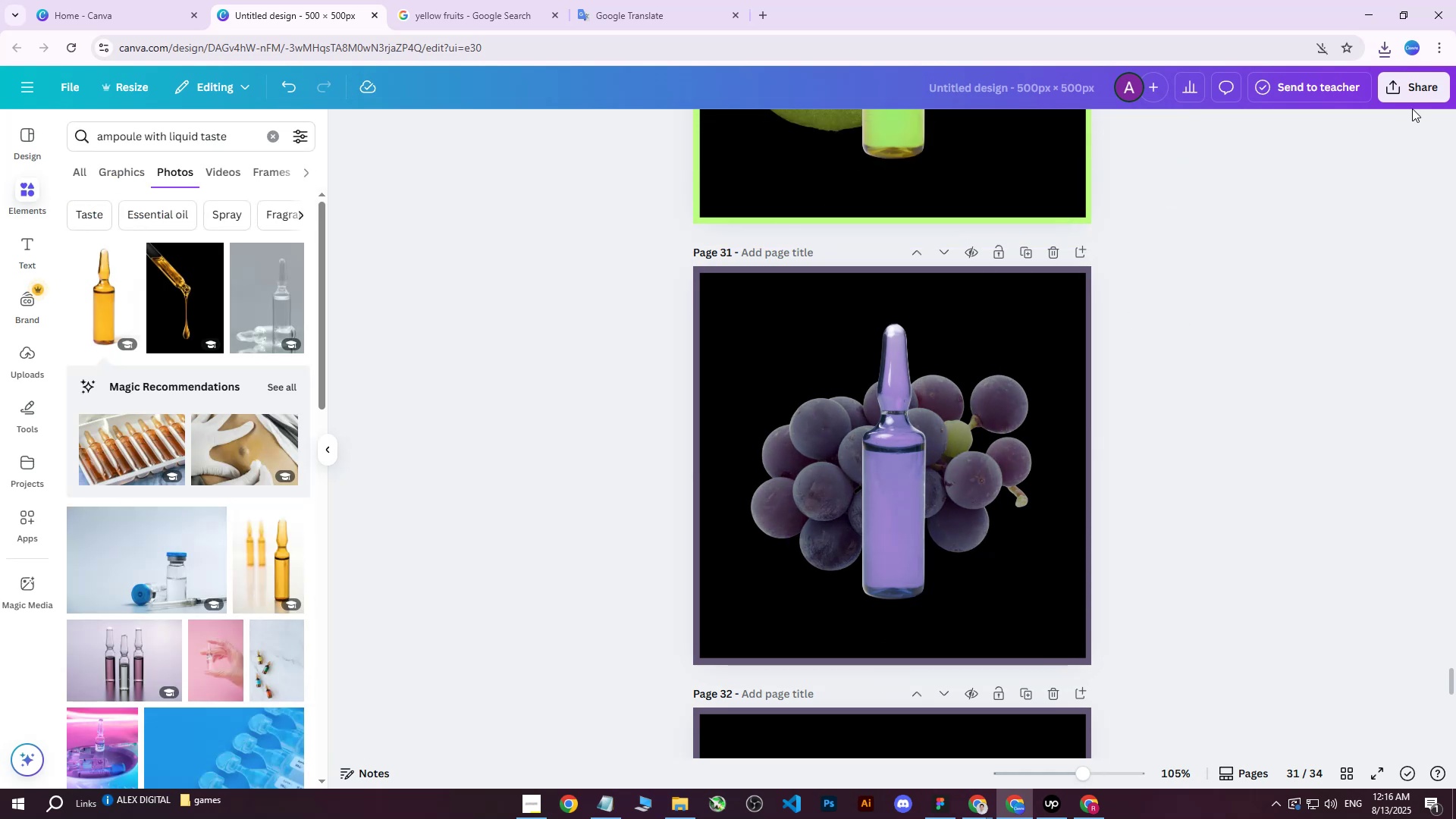 
left_click([1412, 98])
 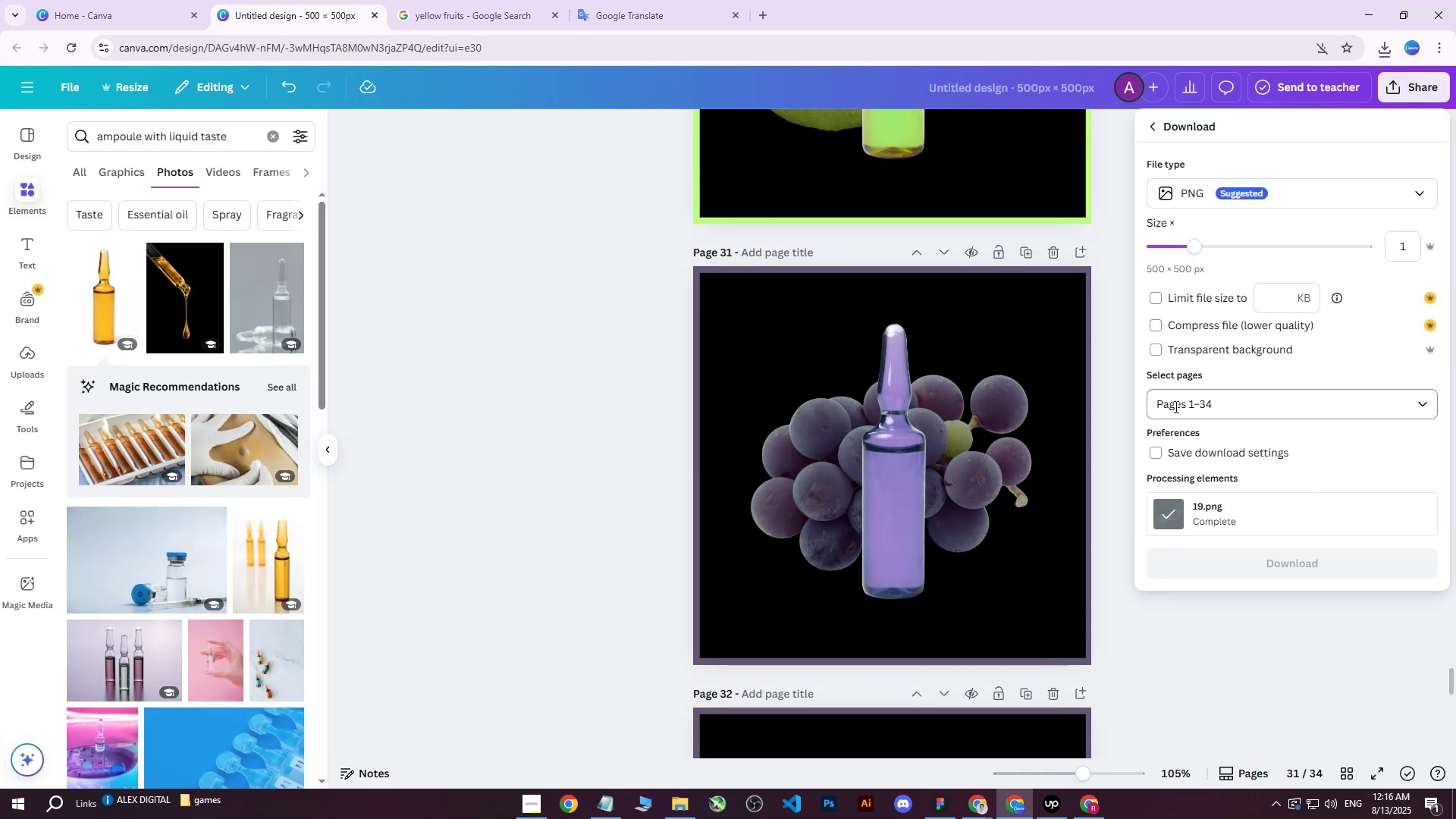 
double_click([1178, 409])
 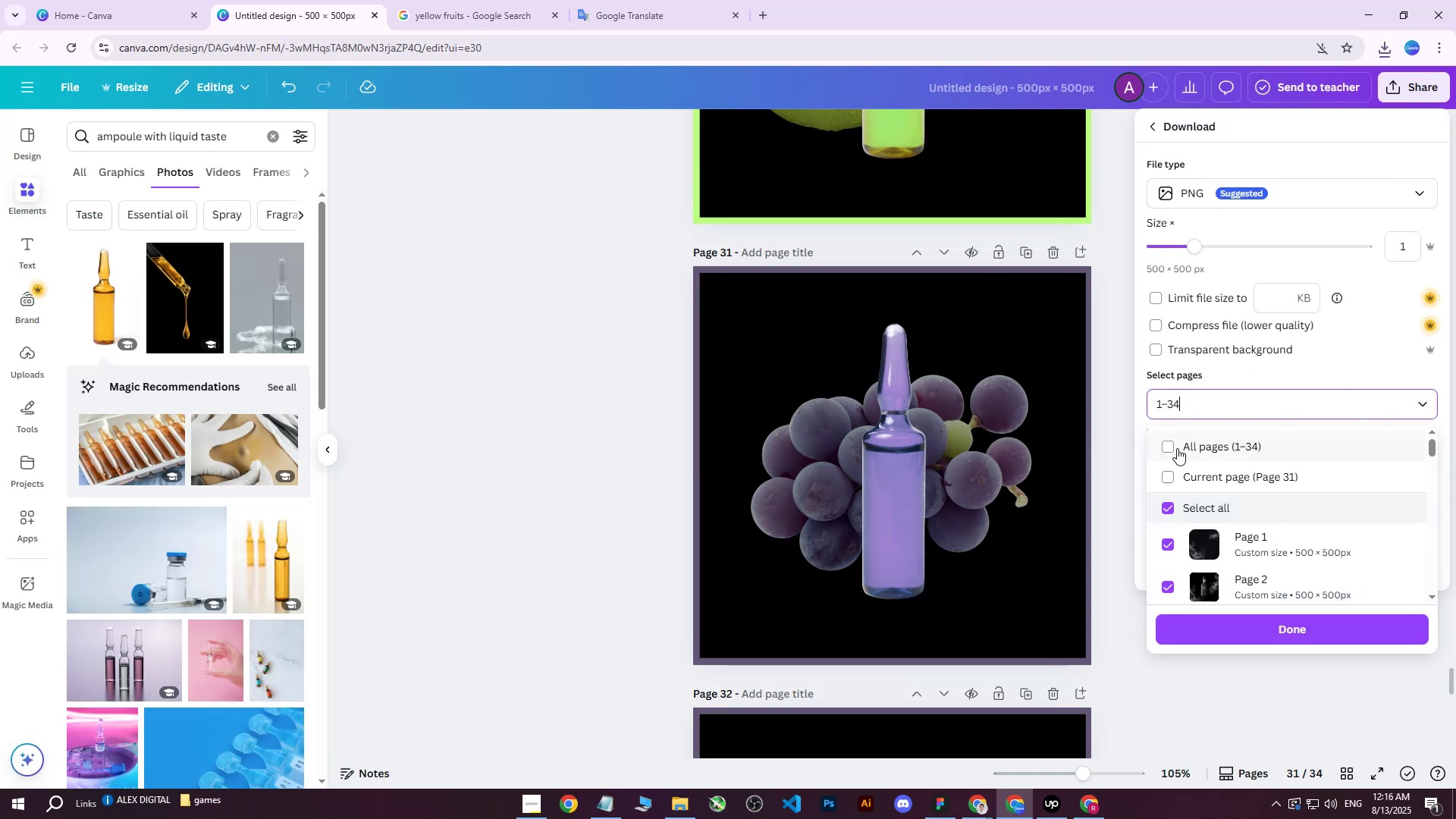 
triple_click([1177, 448])
 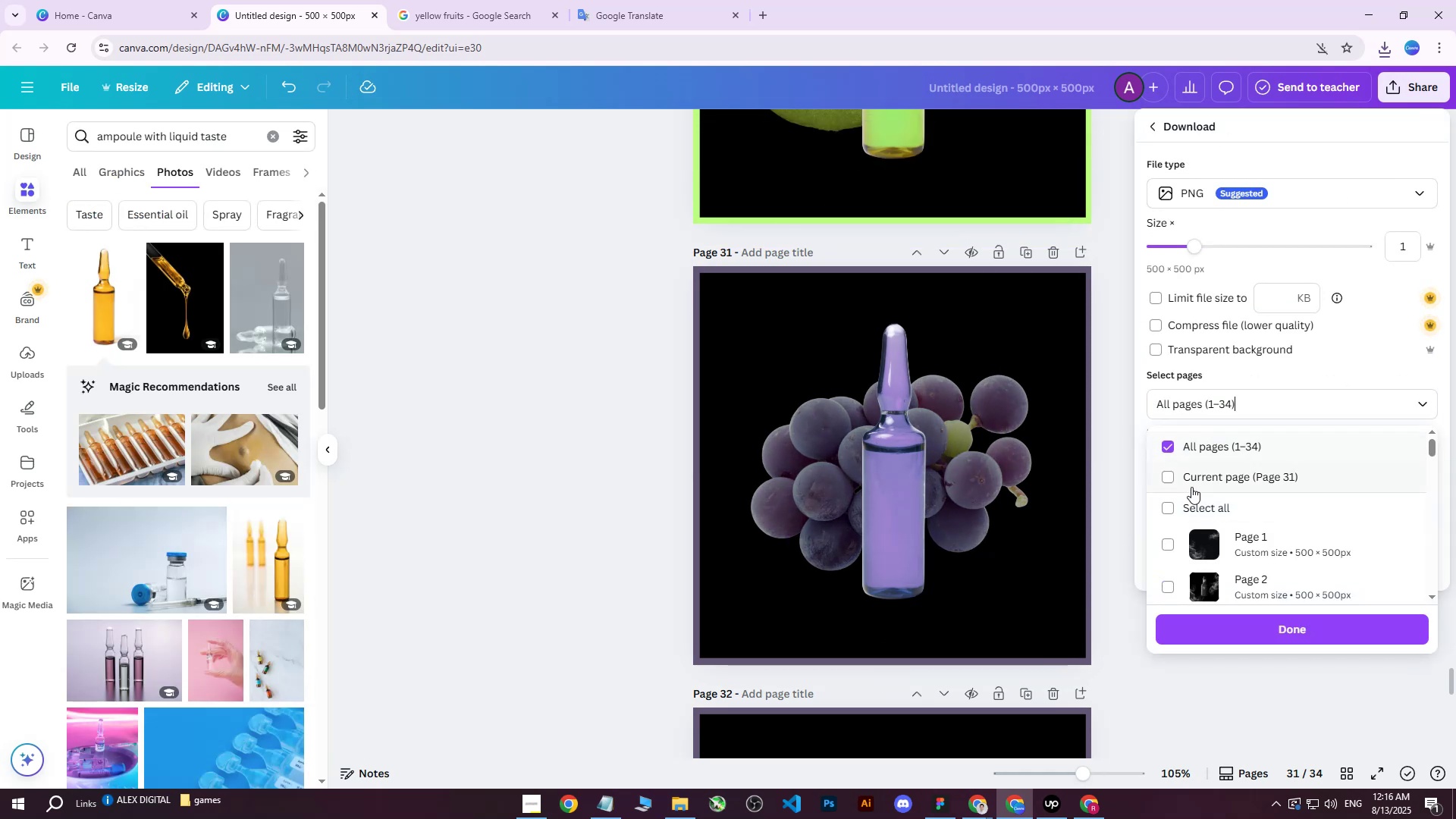 
triple_click([1191, 487])
 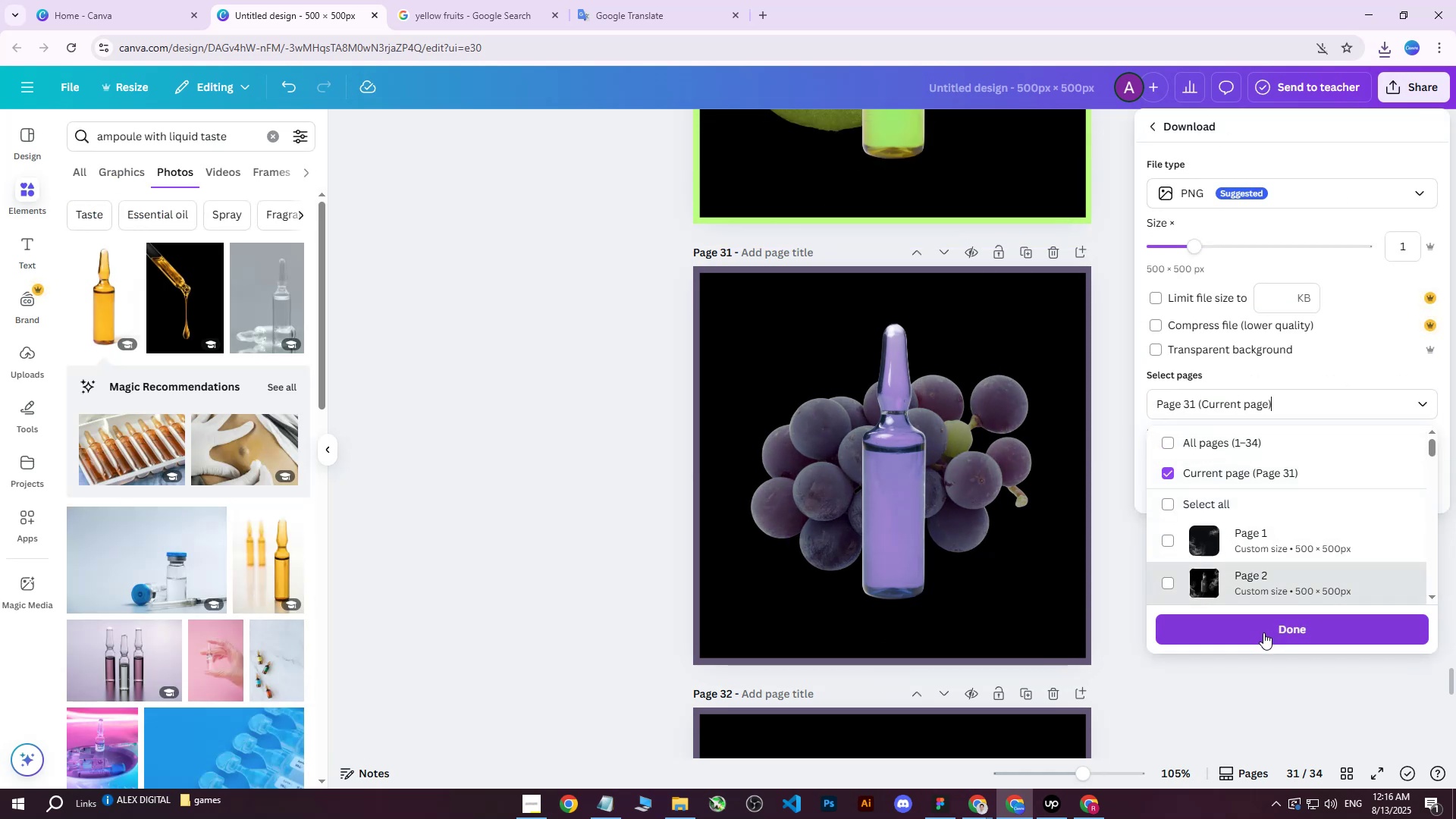 
left_click([1262, 634])
 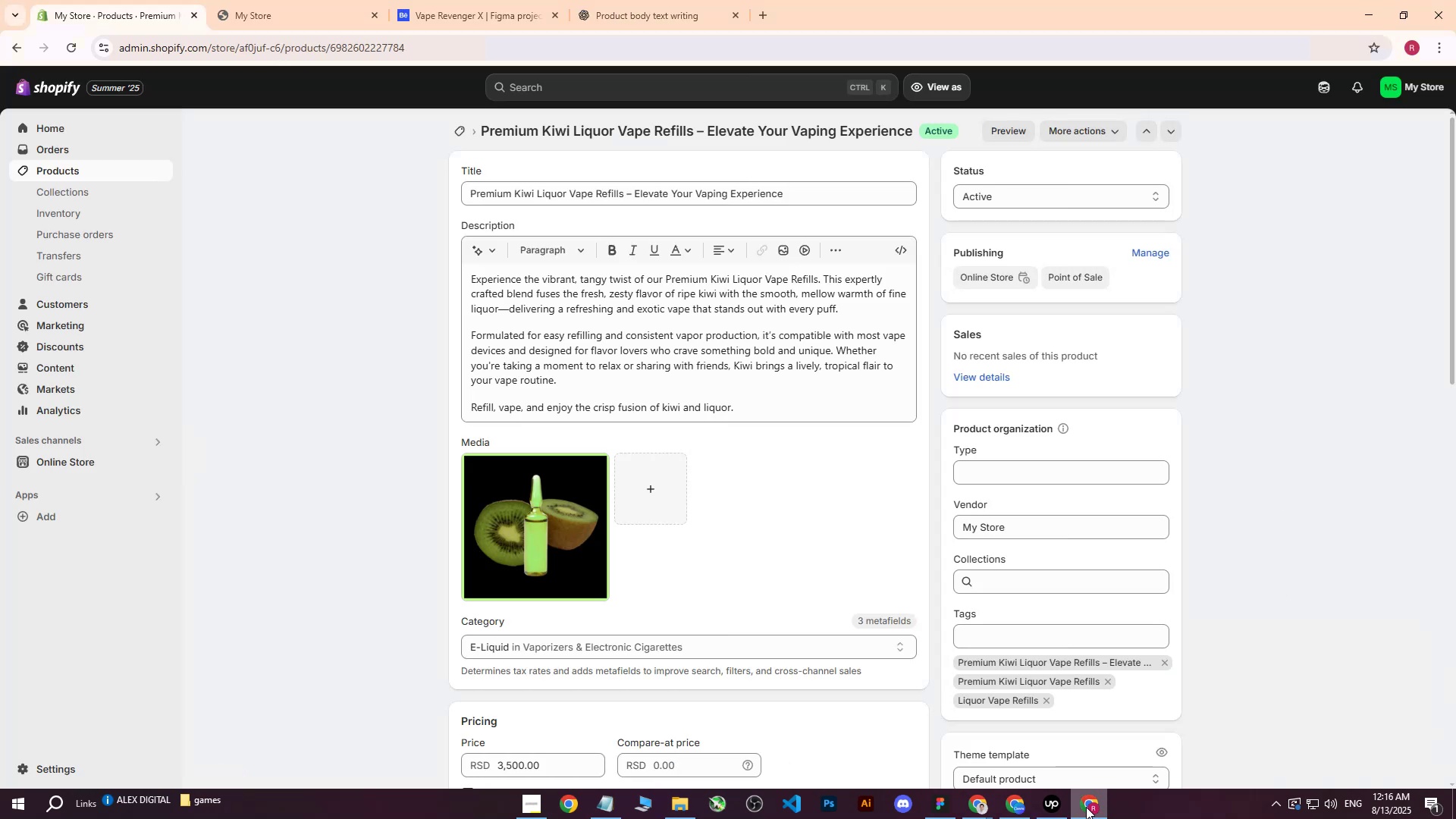 
left_click([86, 174])
 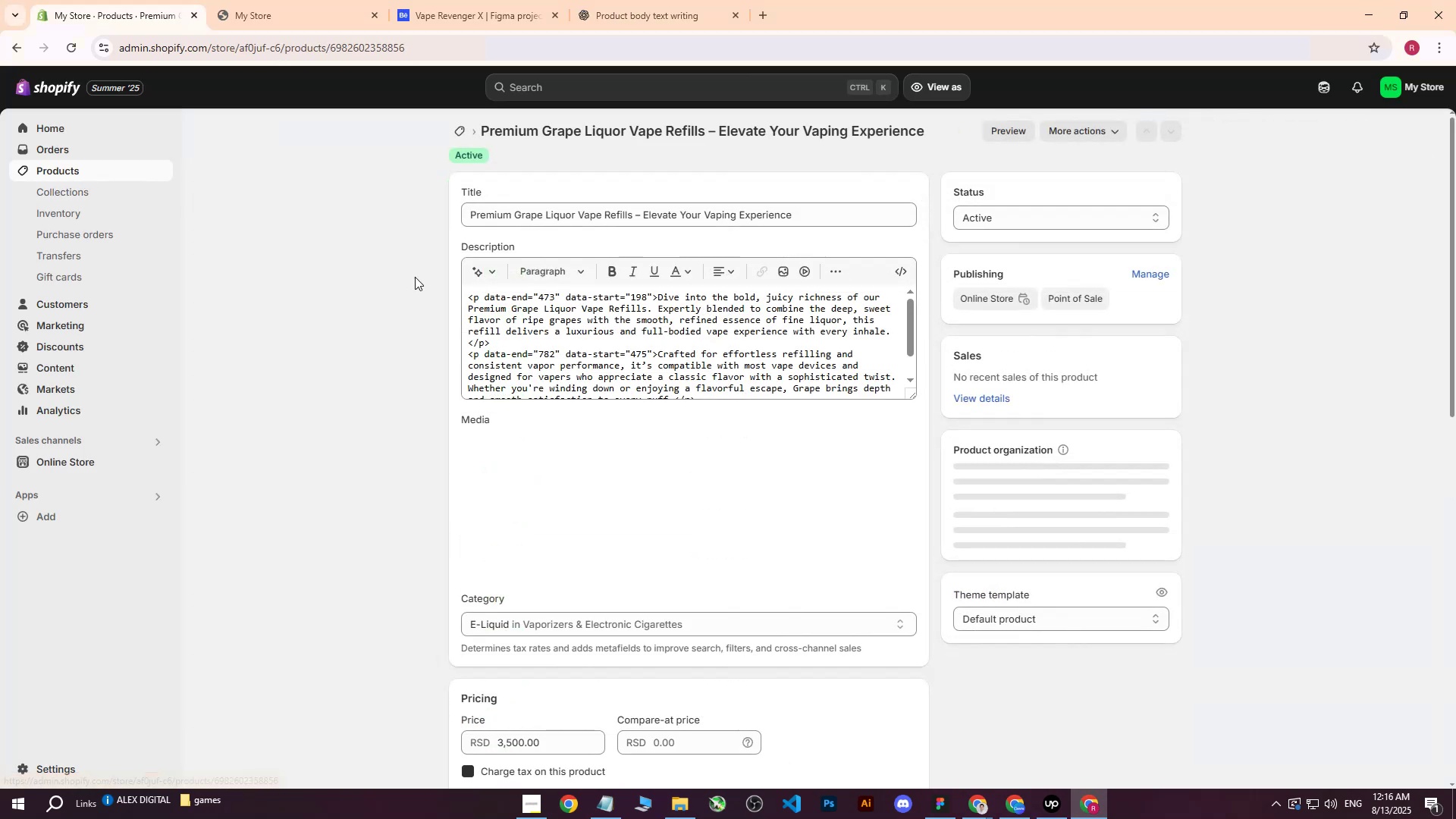 
left_click([544, 506])
 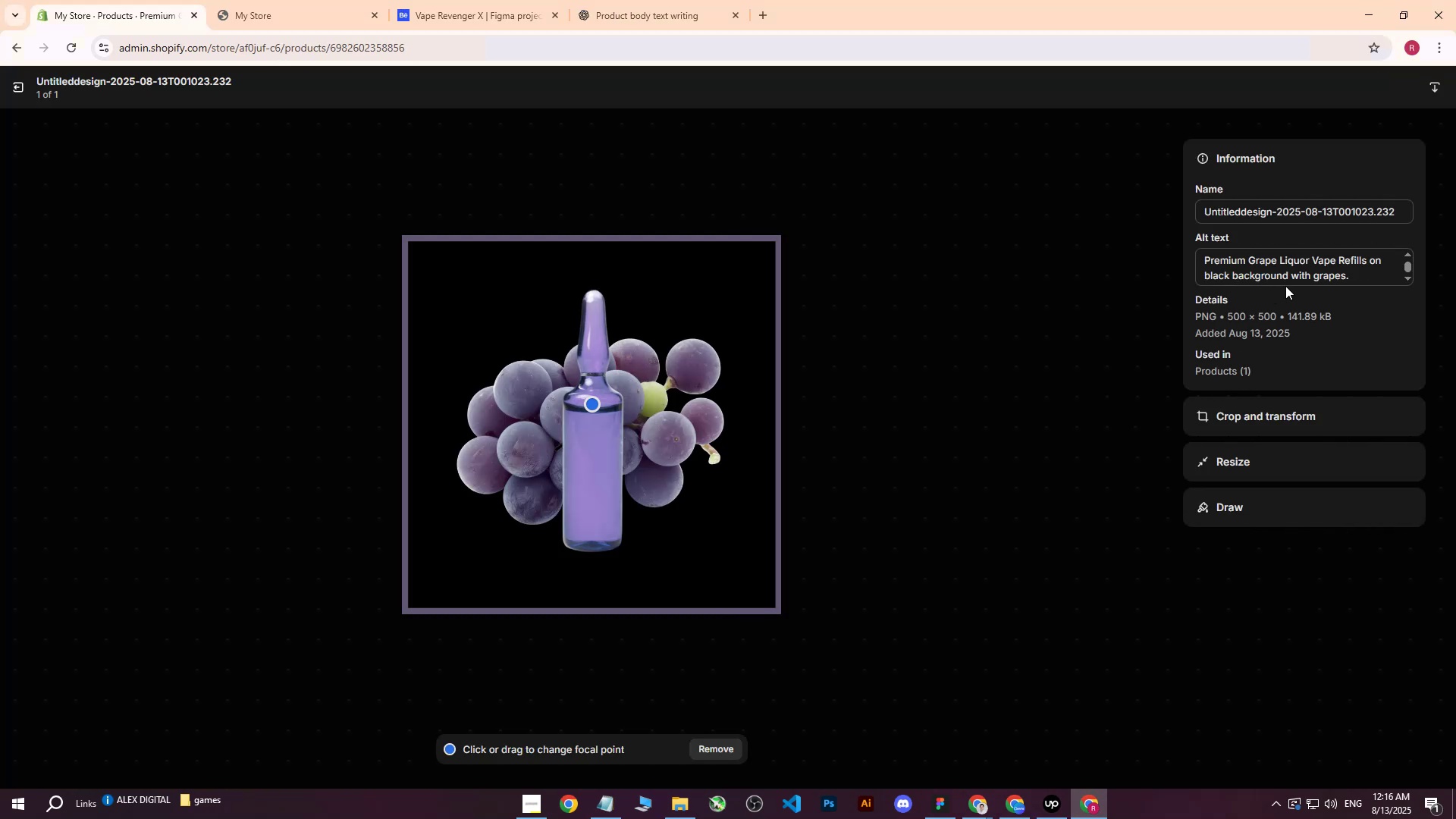 
left_click([1360, 269])
 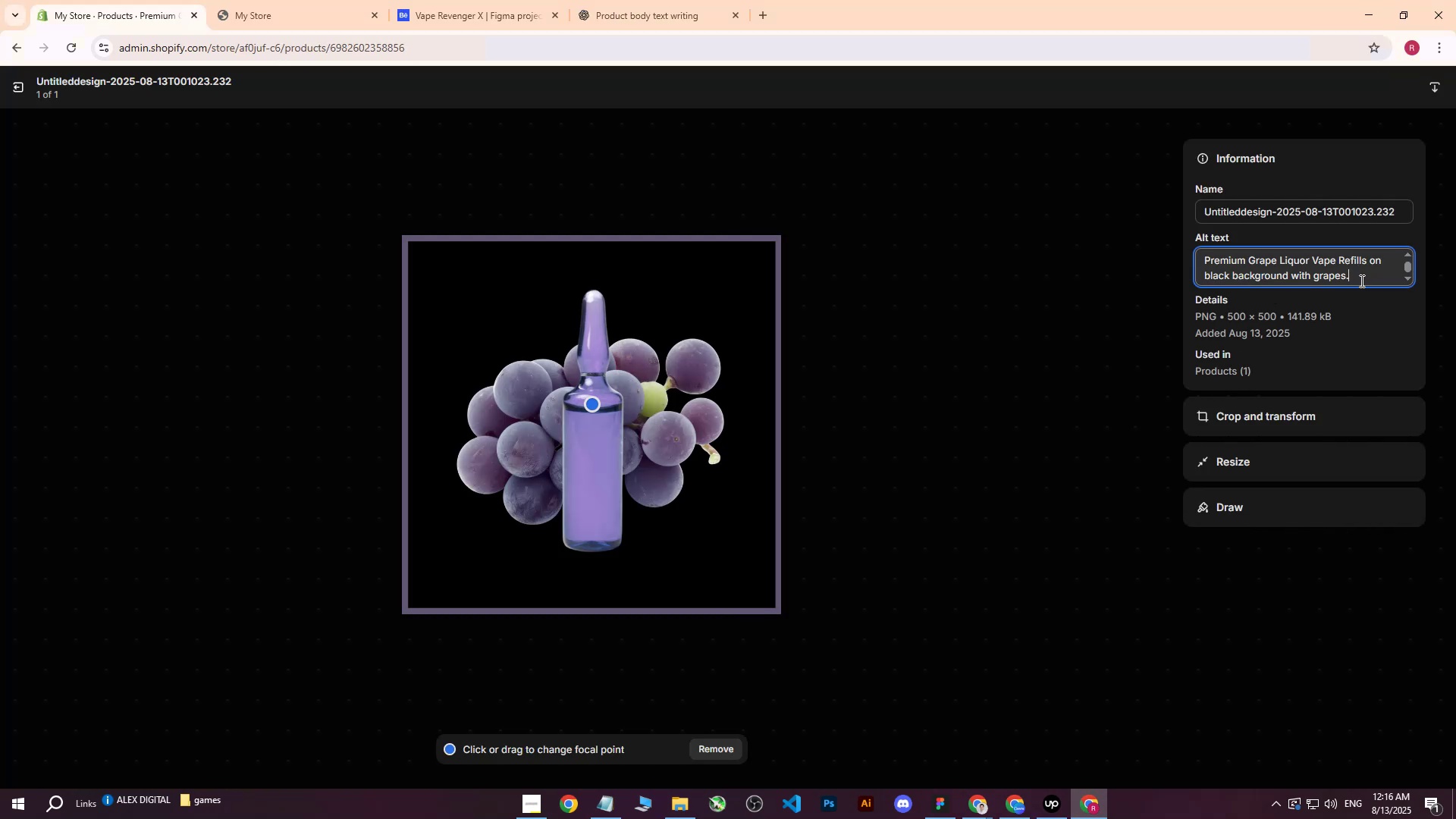 
left_click_drag(start_coordinate=[1360, 281], to_coordinate=[1119, 246])
 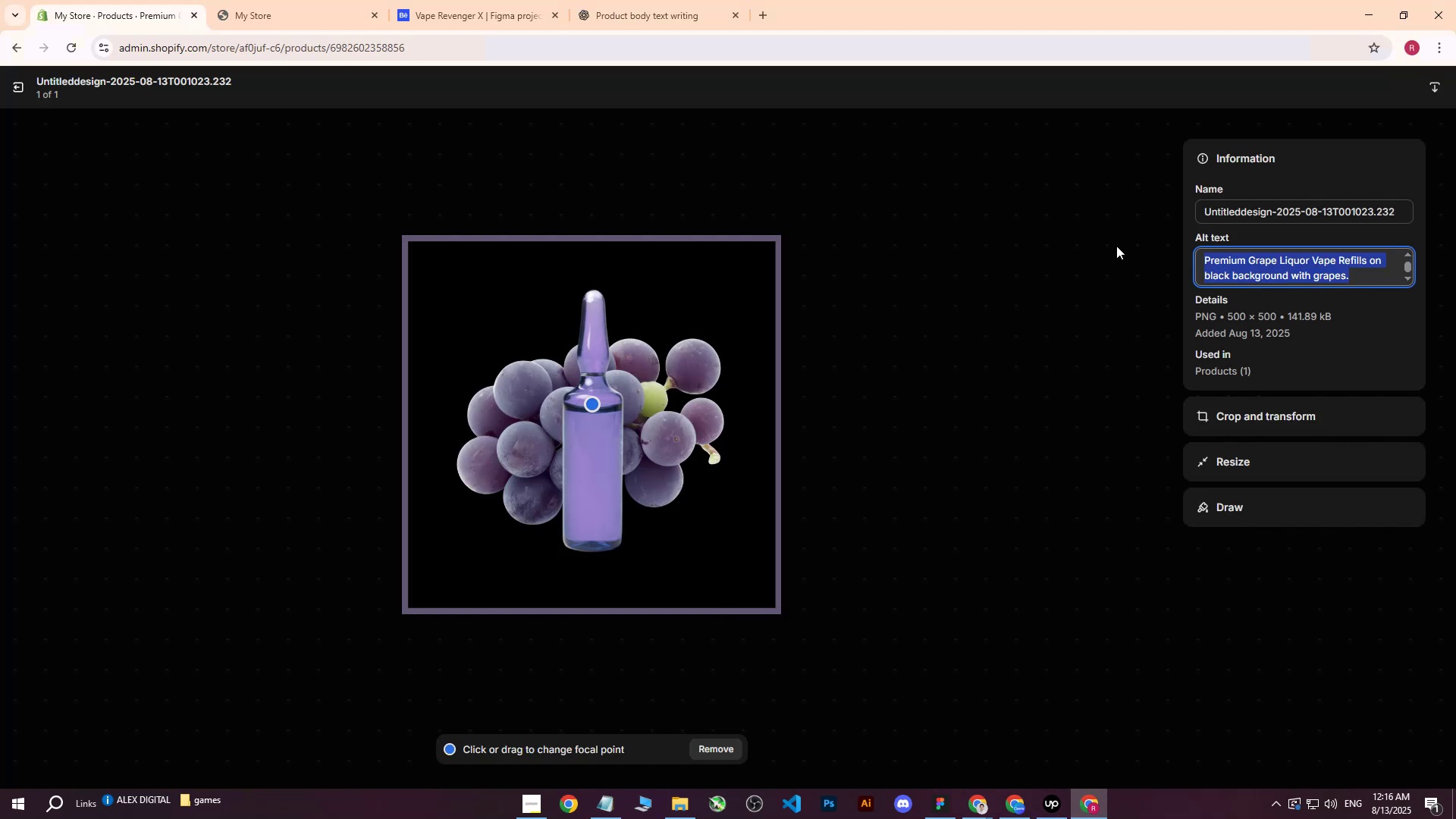 
key(Control+ControlLeft)
 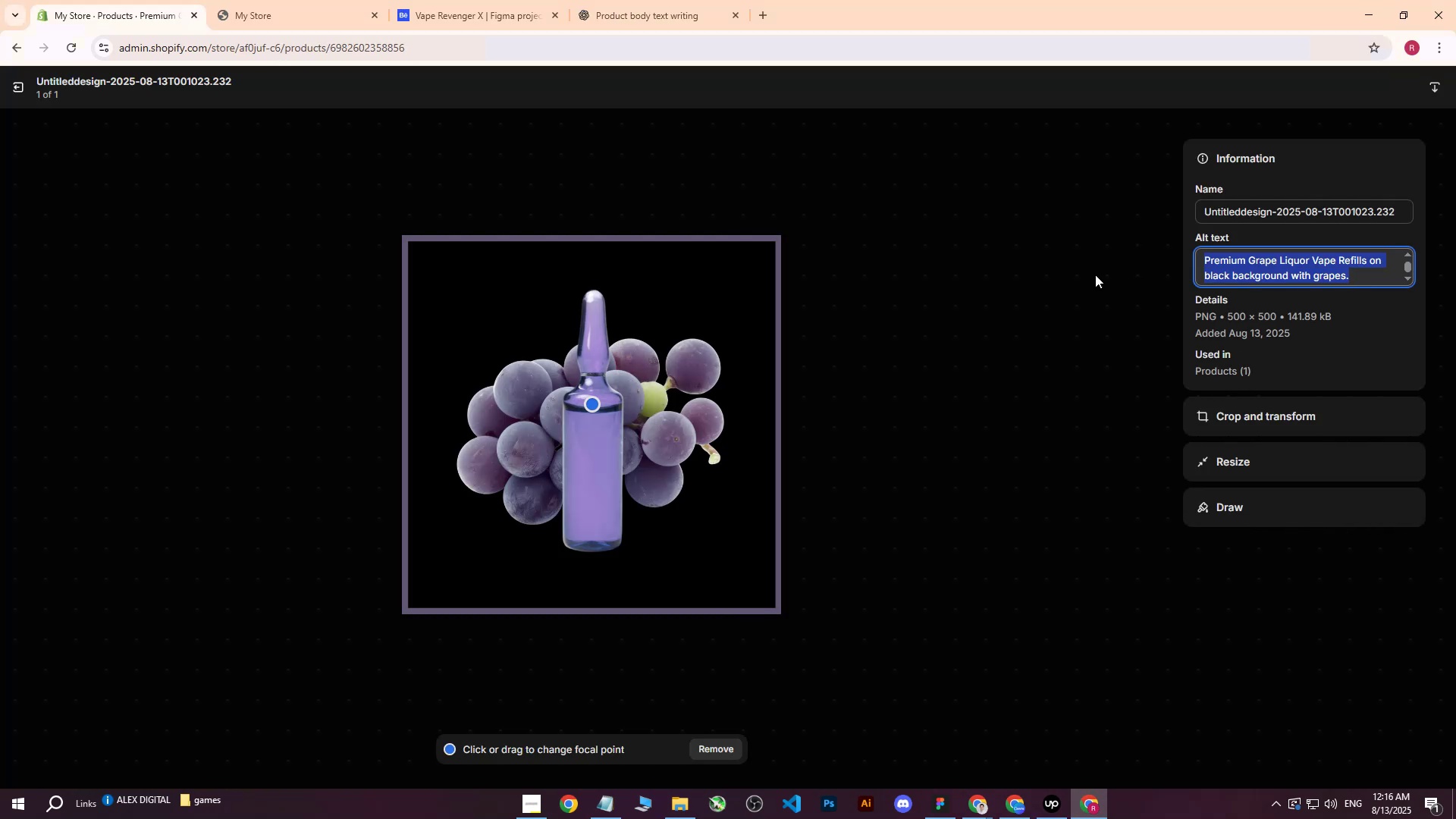 
key(Control+C)
 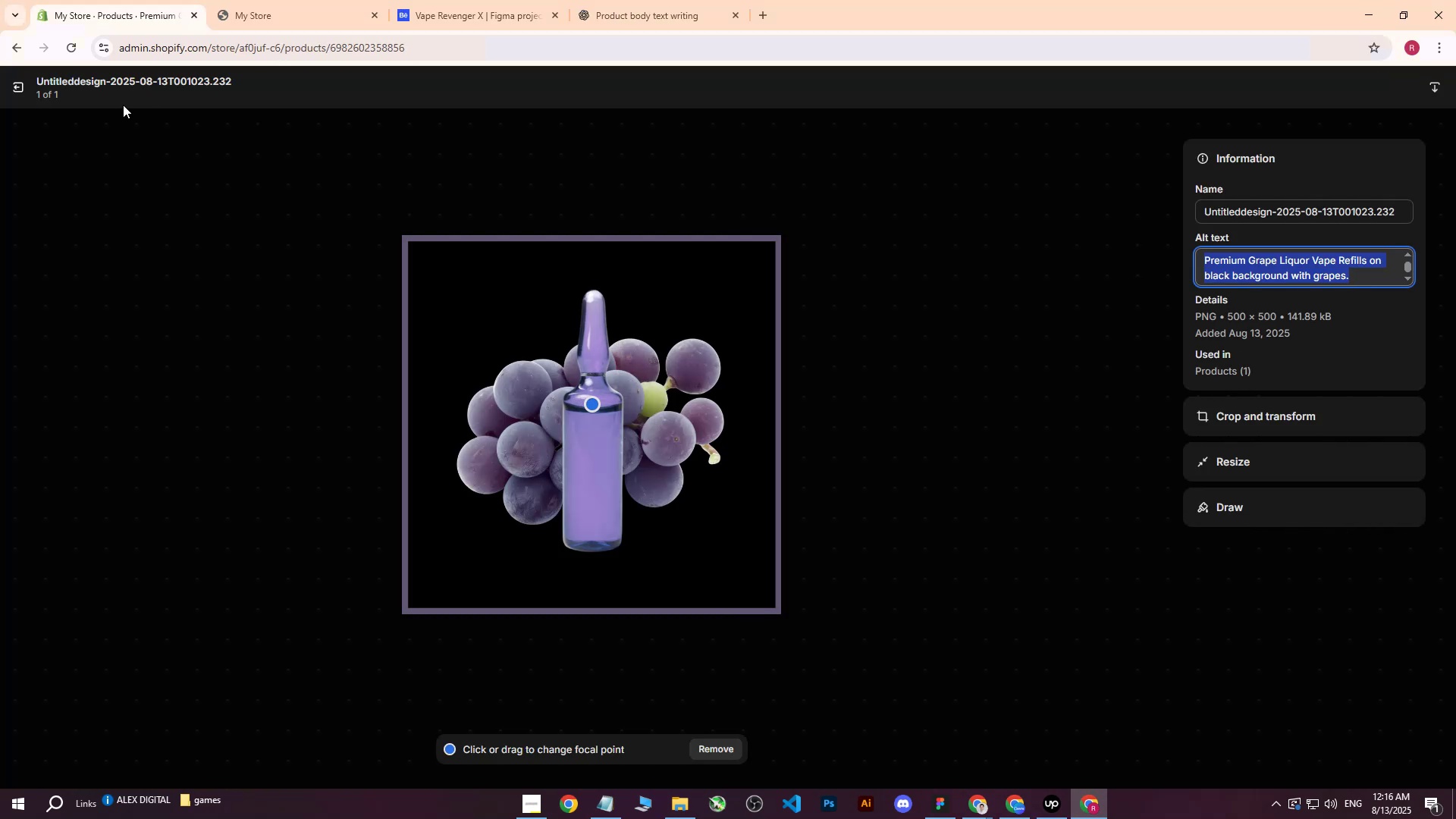 
left_click([19, 87])
 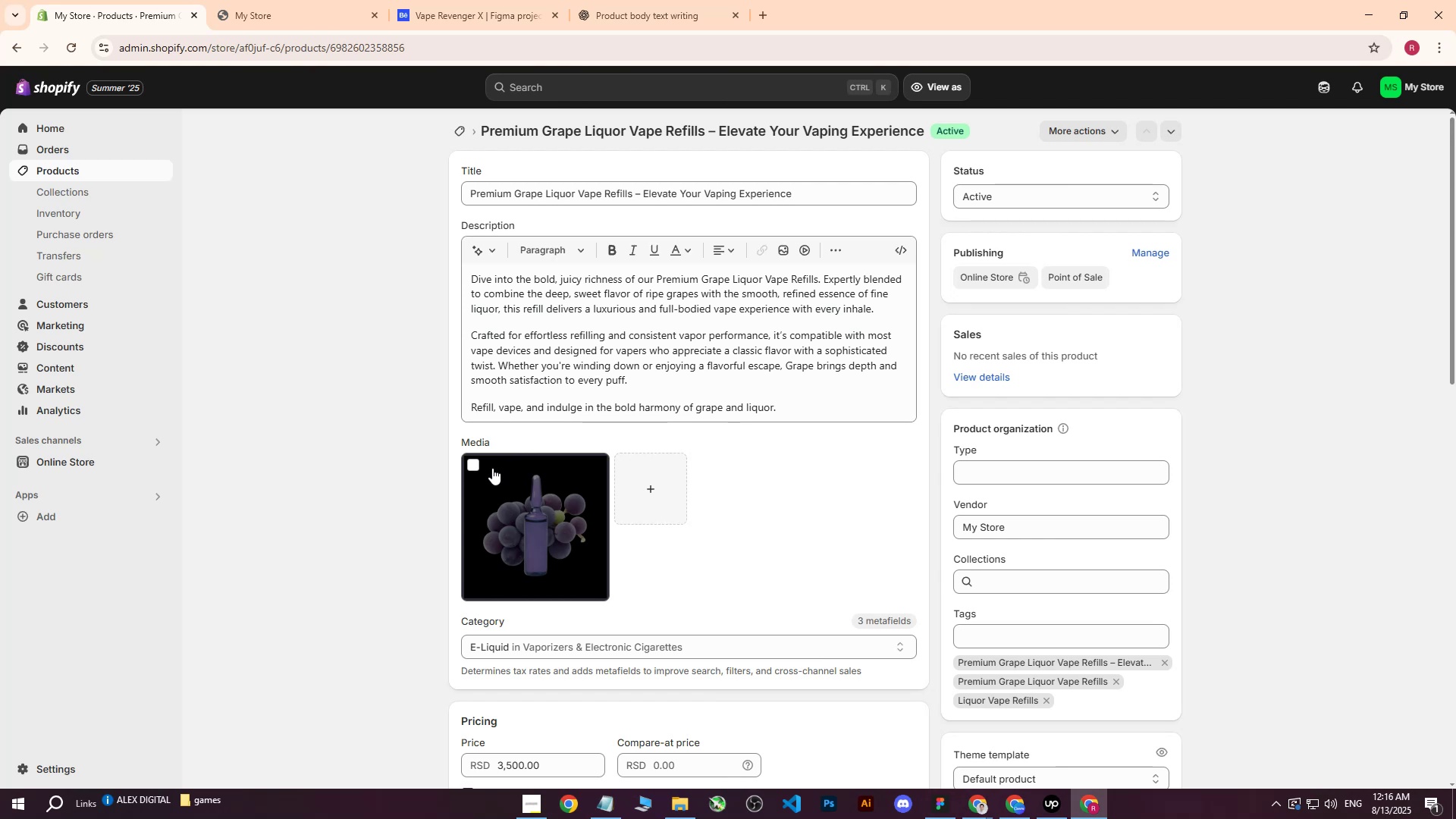 
left_click([478, 468])
 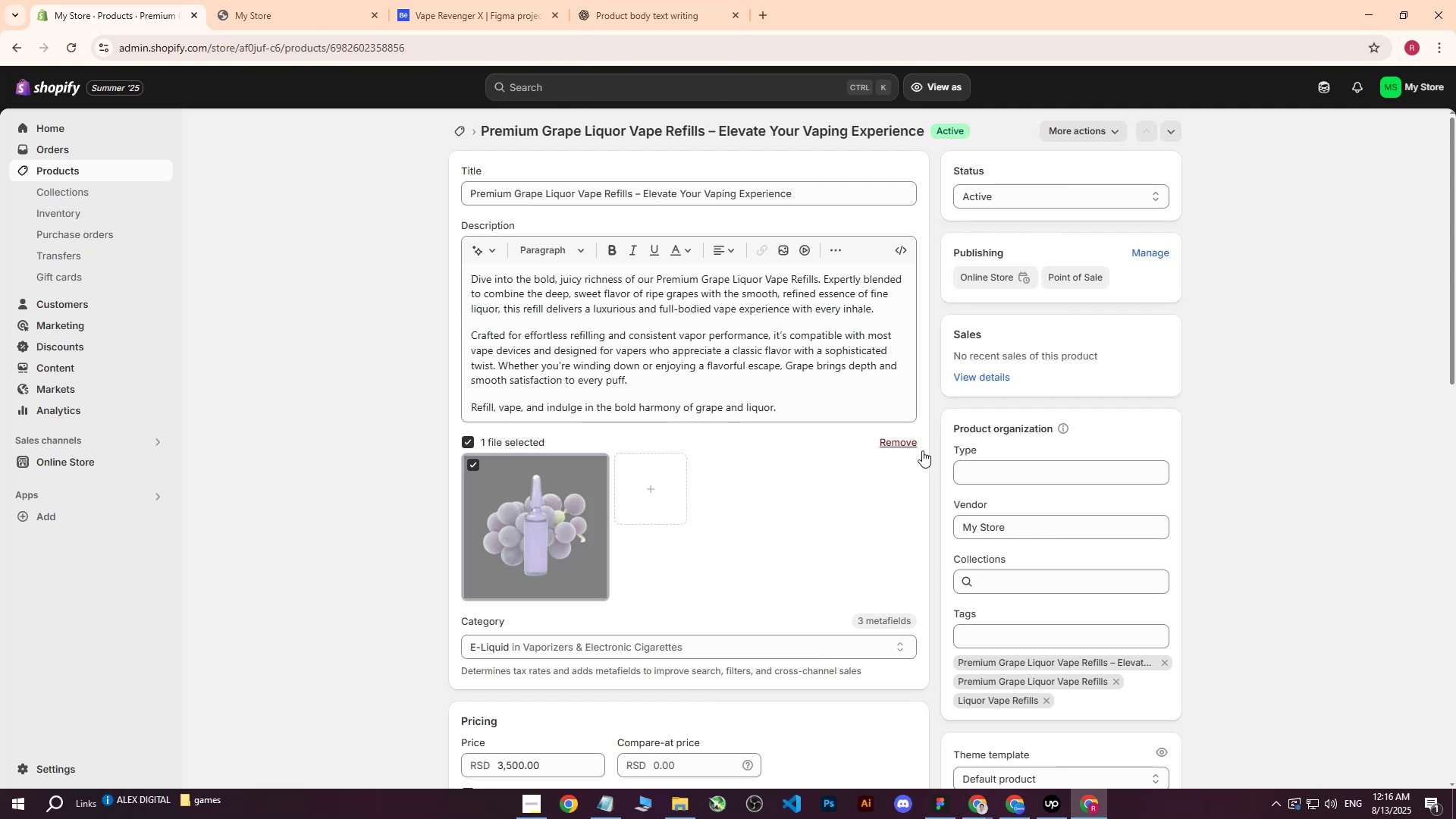 
left_click([923, 447])
 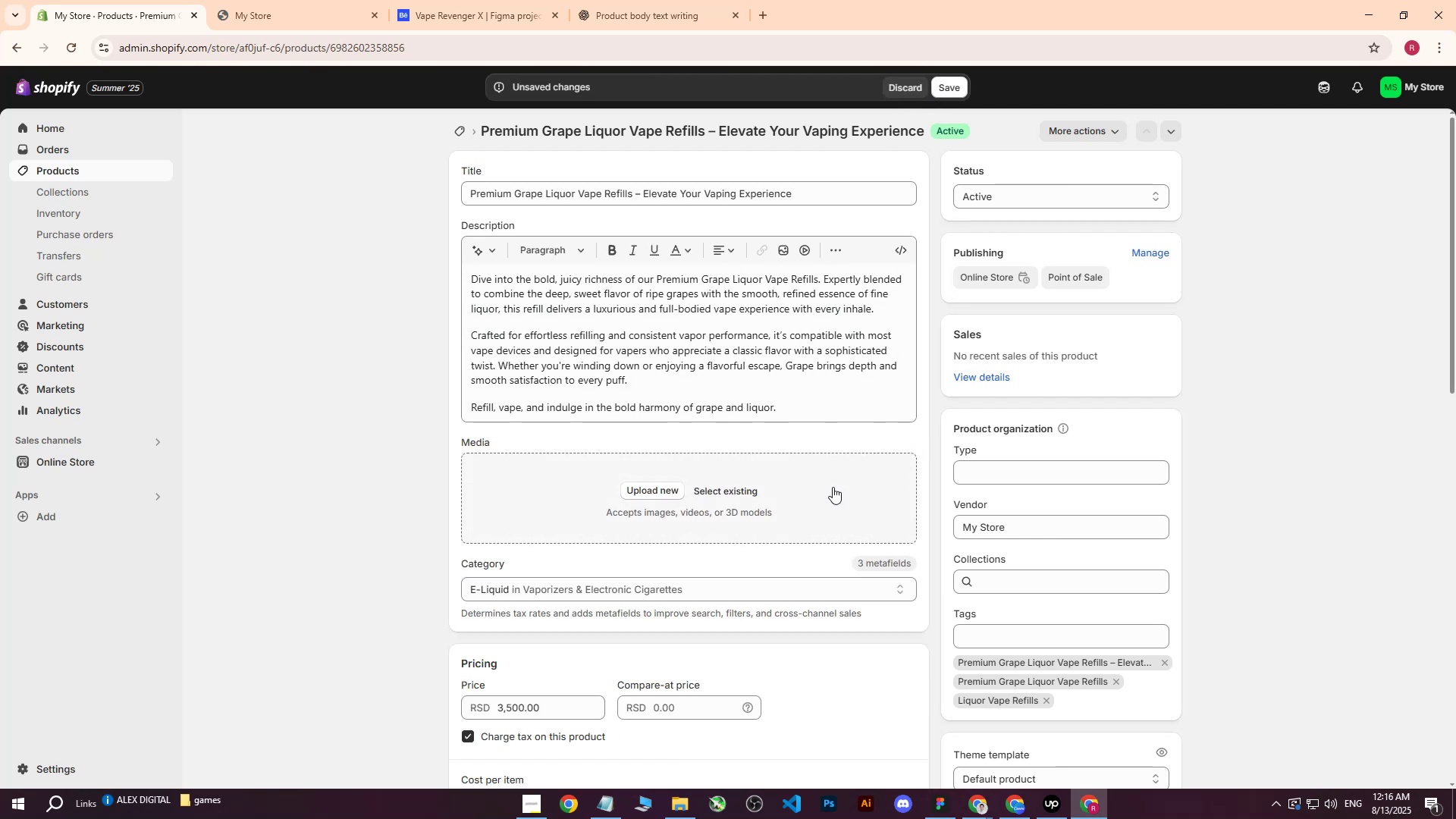 
left_click([649, 486])
 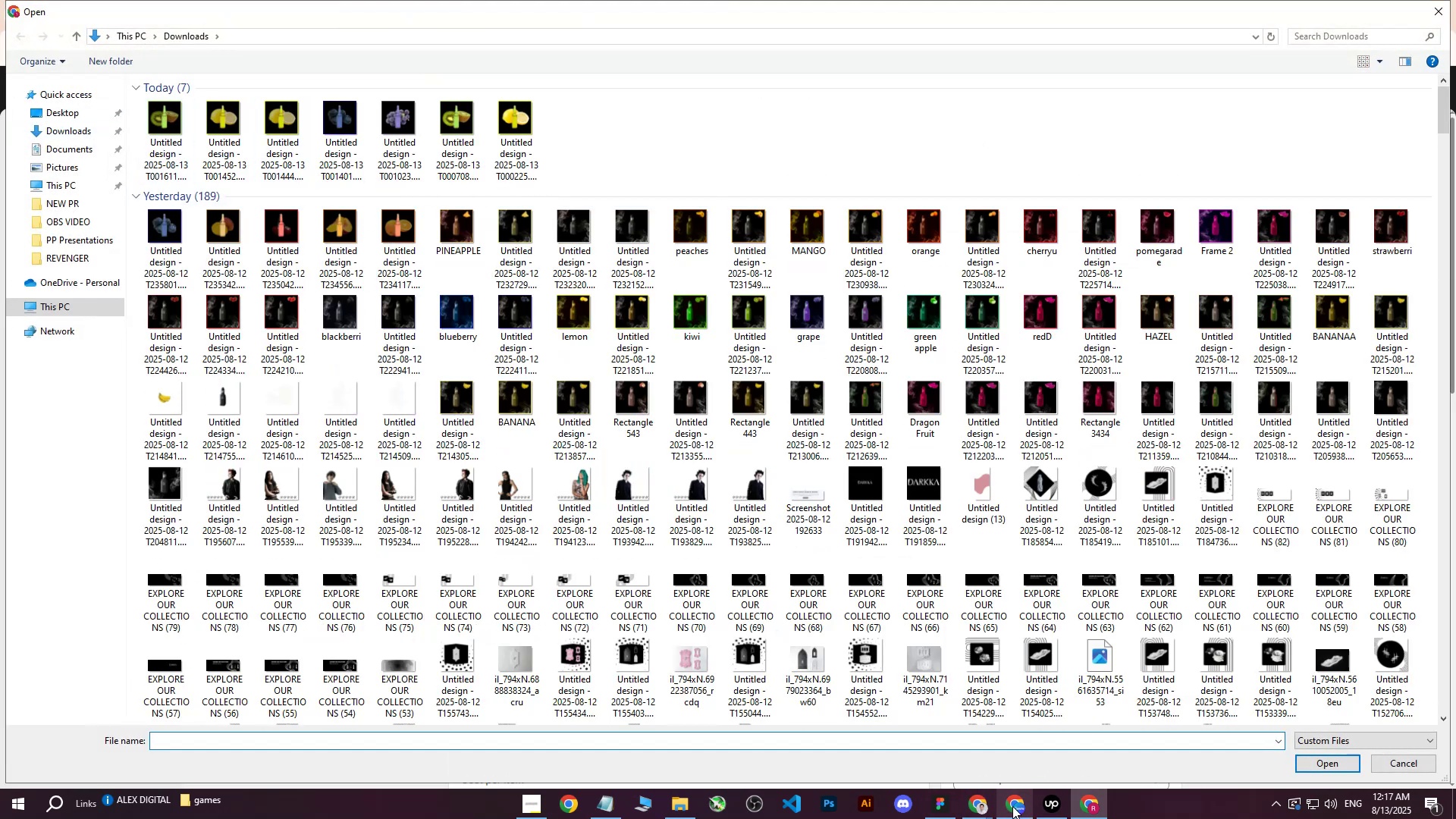 
left_click([1368, 667])
 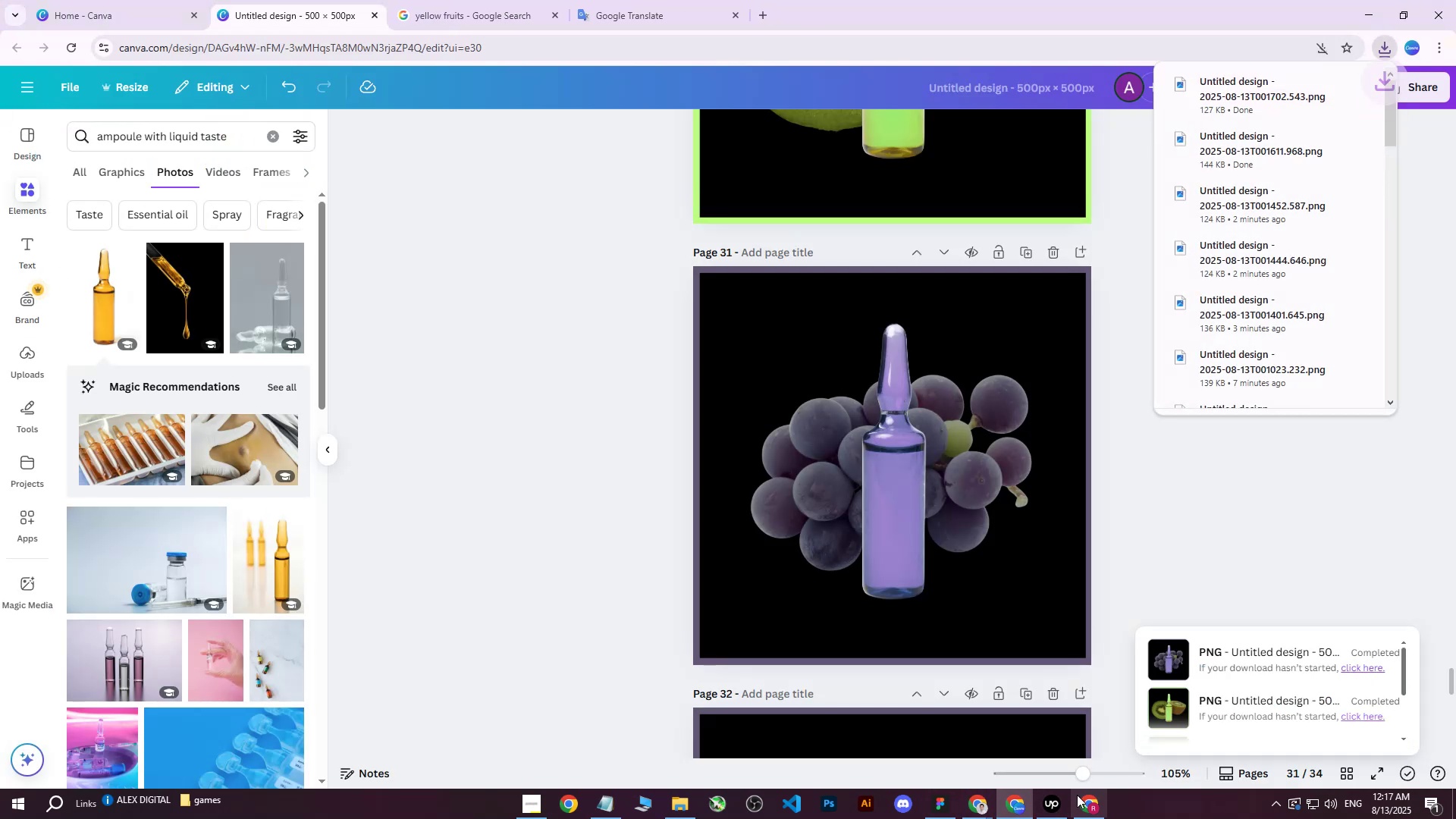 
left_click([1082, 807])
 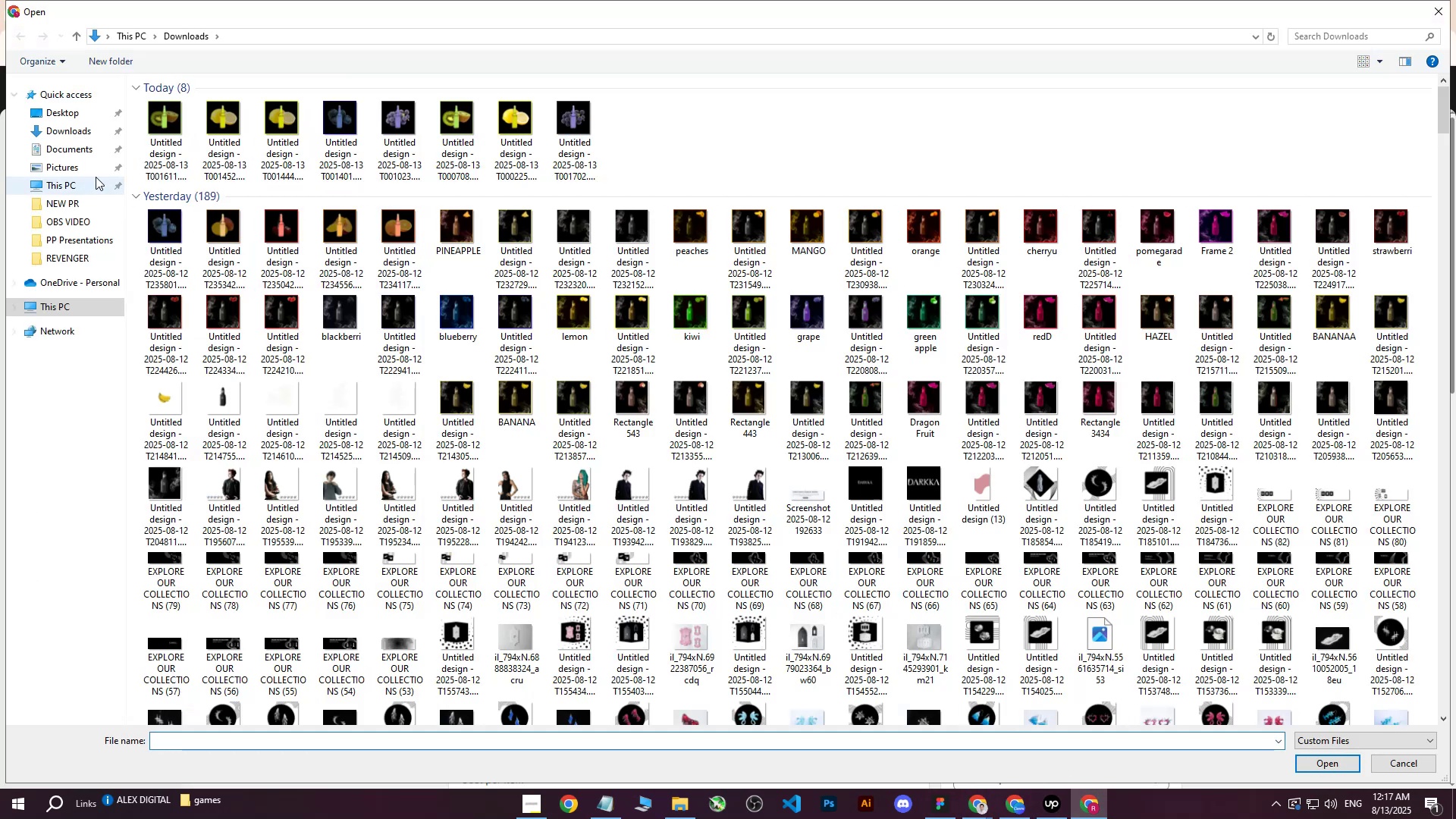 
left_click([65, 151])
 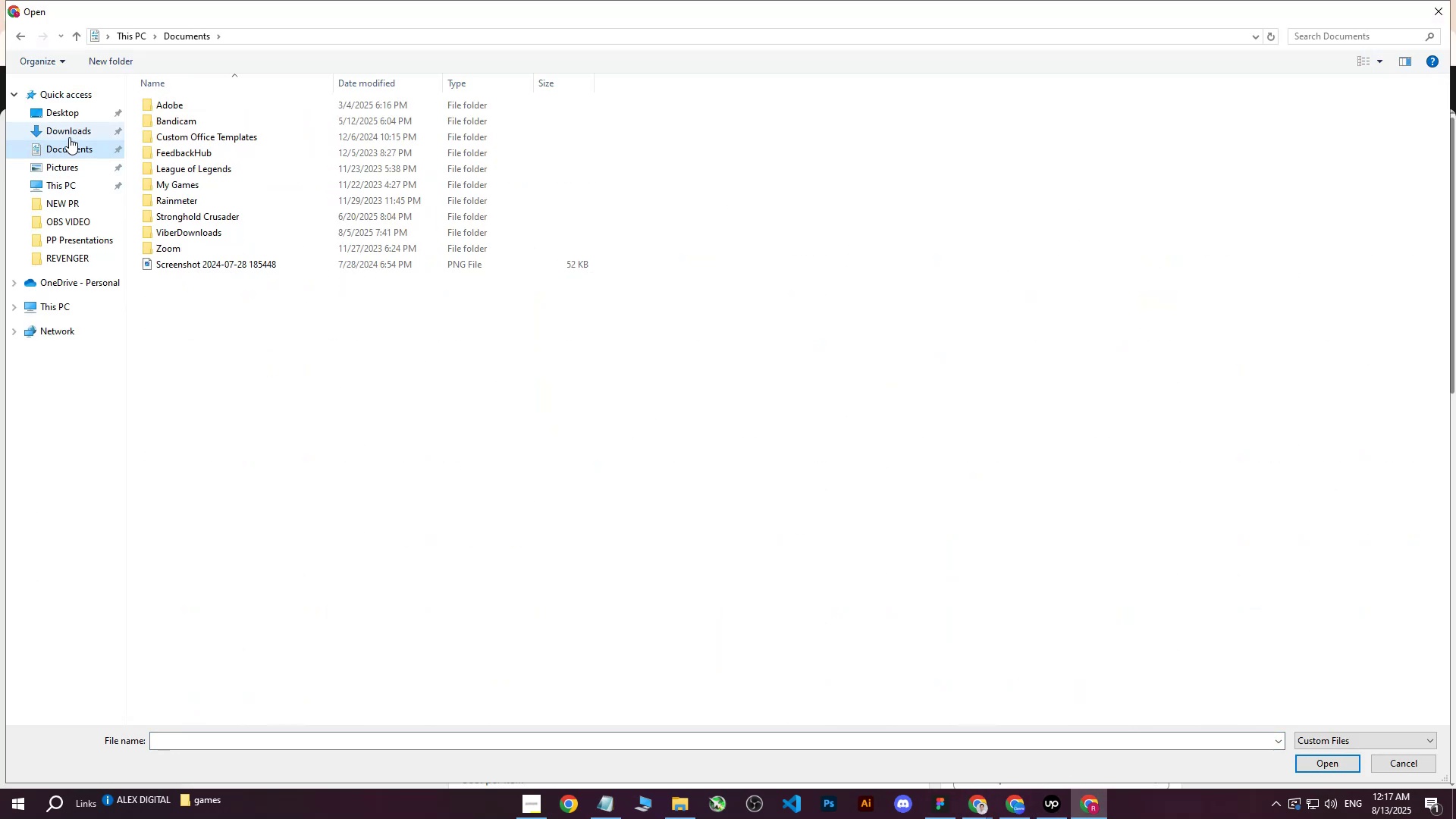 
left_click([68, 136])
 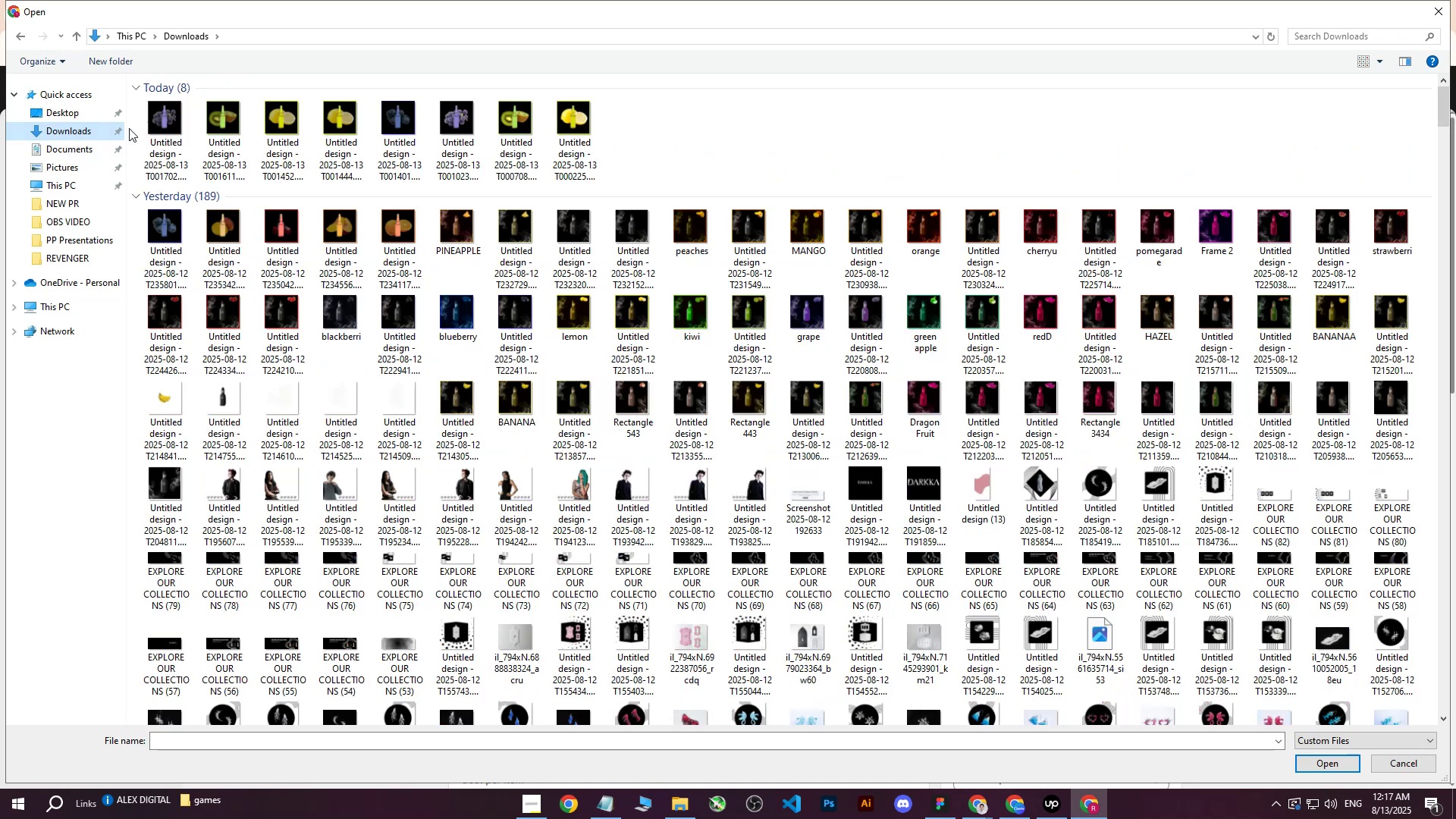 
left_click([155, 123])
 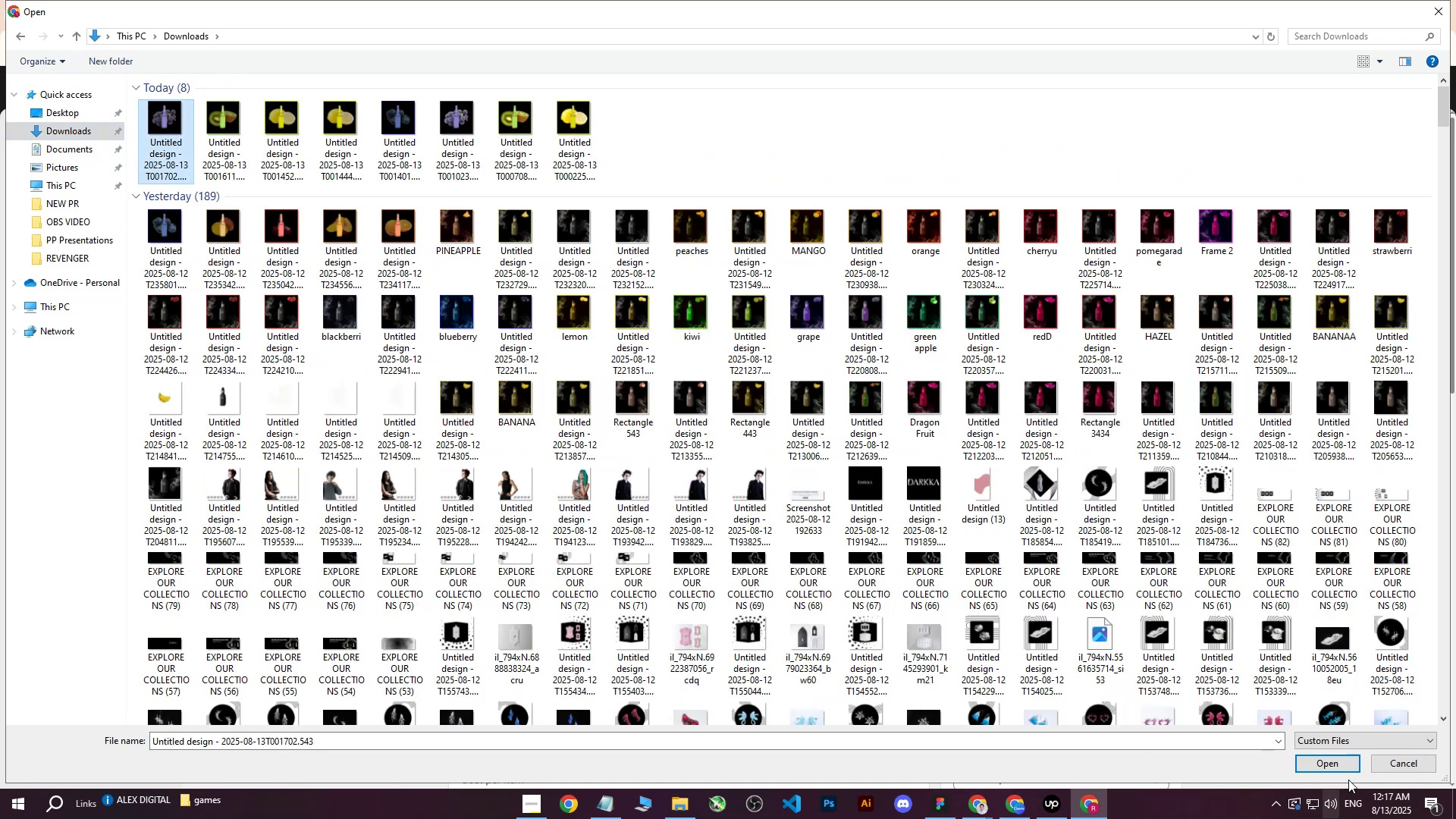 
left_click([1334, 766])
 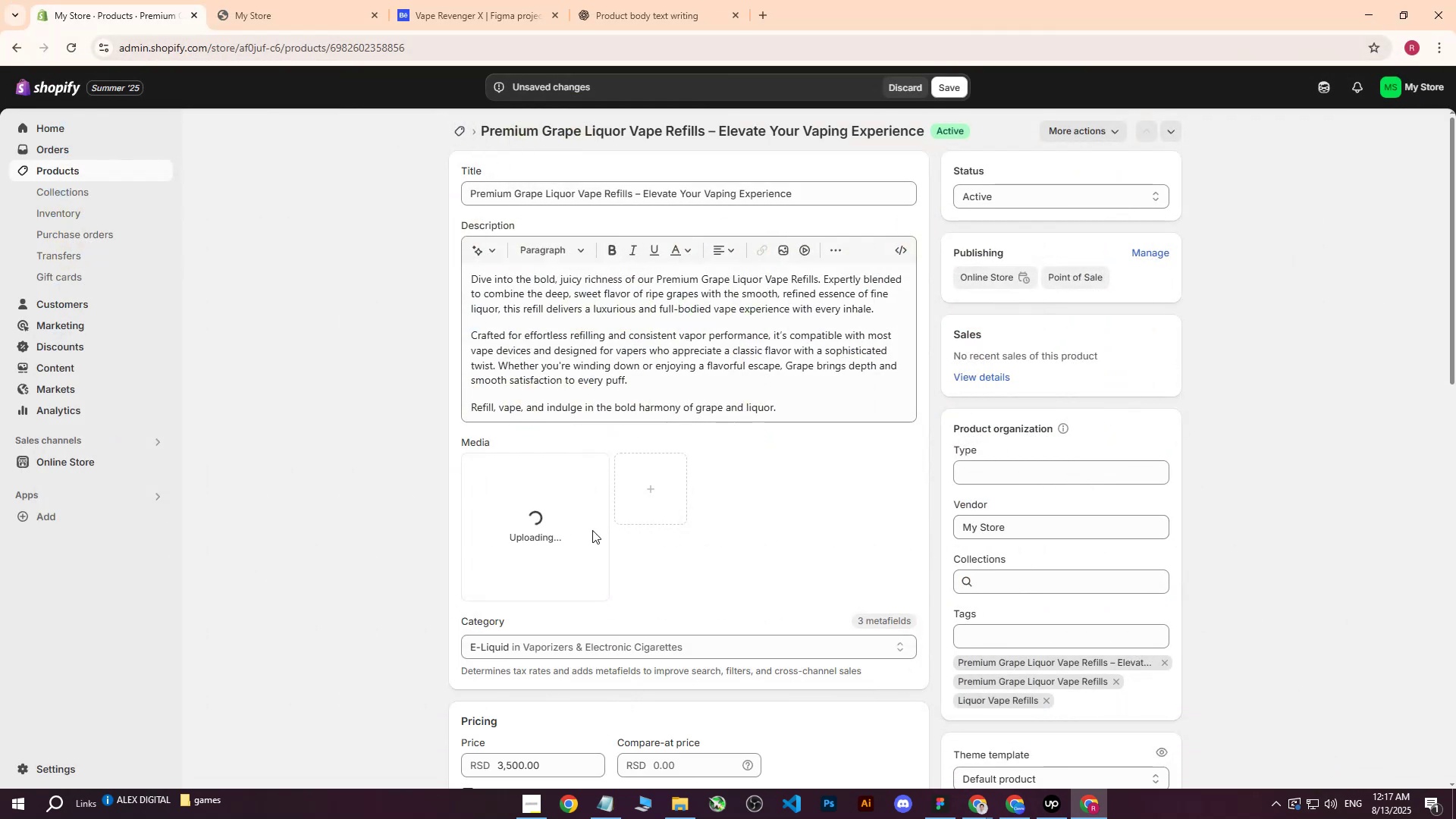 
left_click([560, 534])
 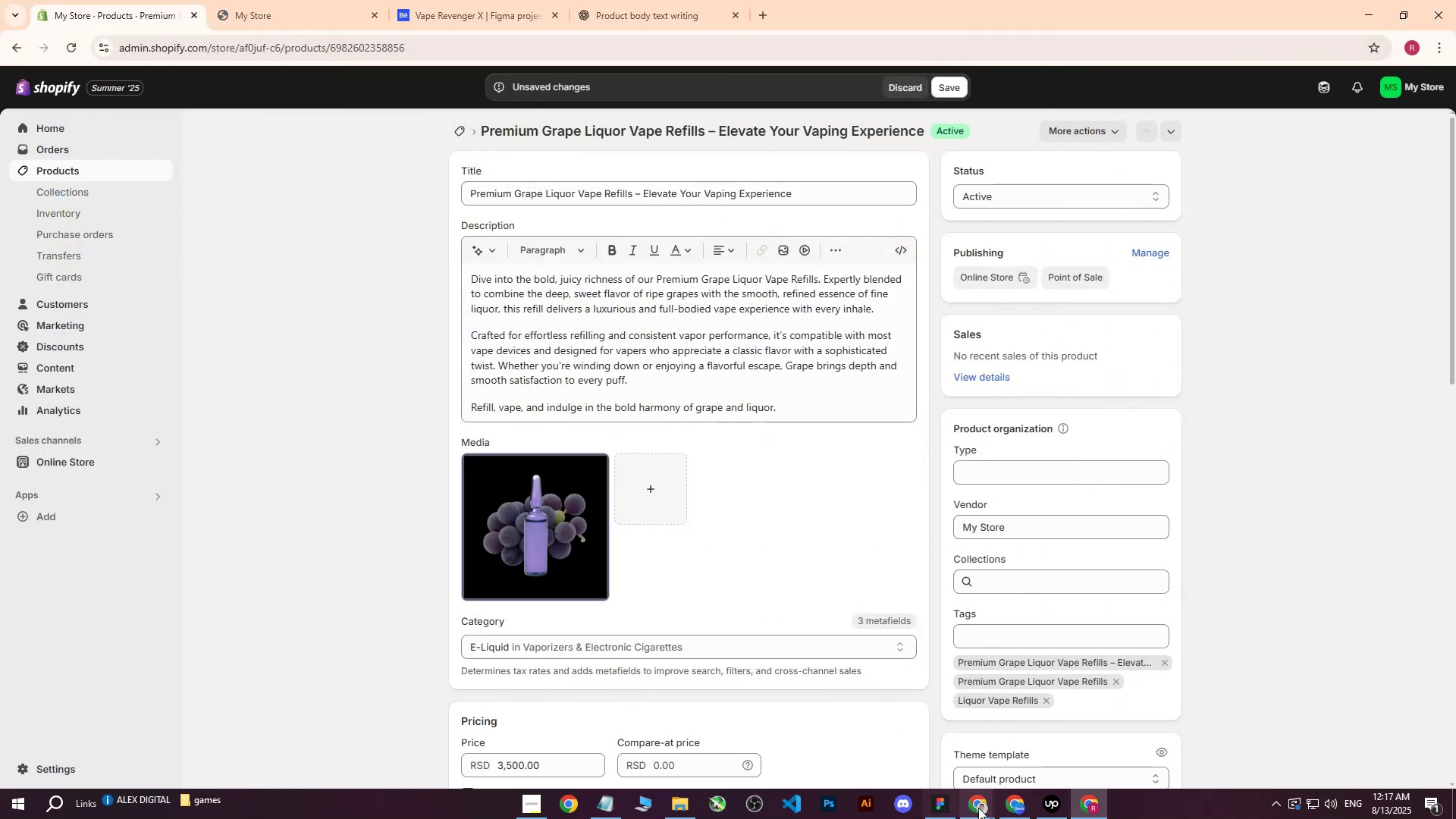 
left_click([513, 529])
 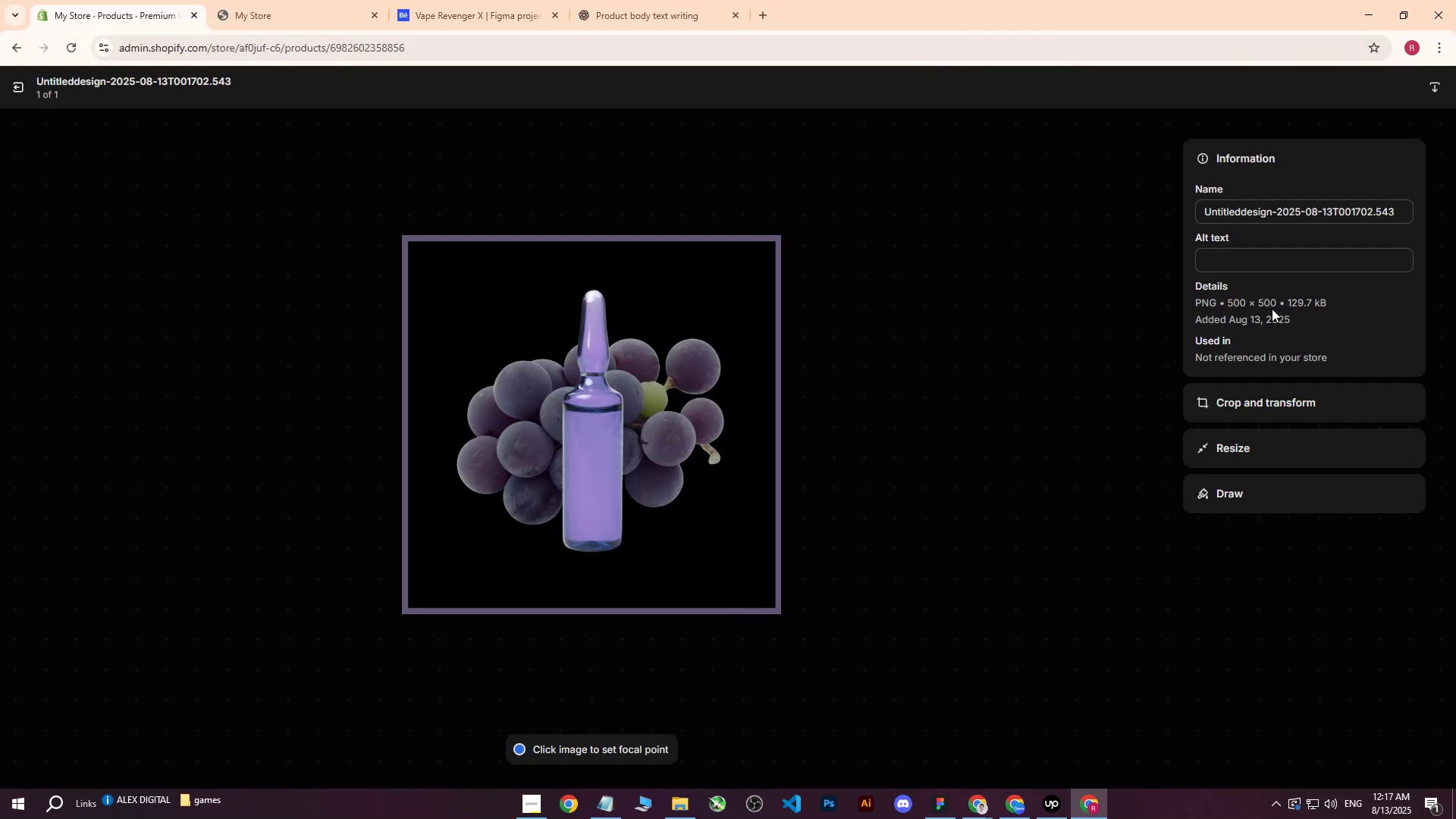 
key(Control+ControlLeft)
 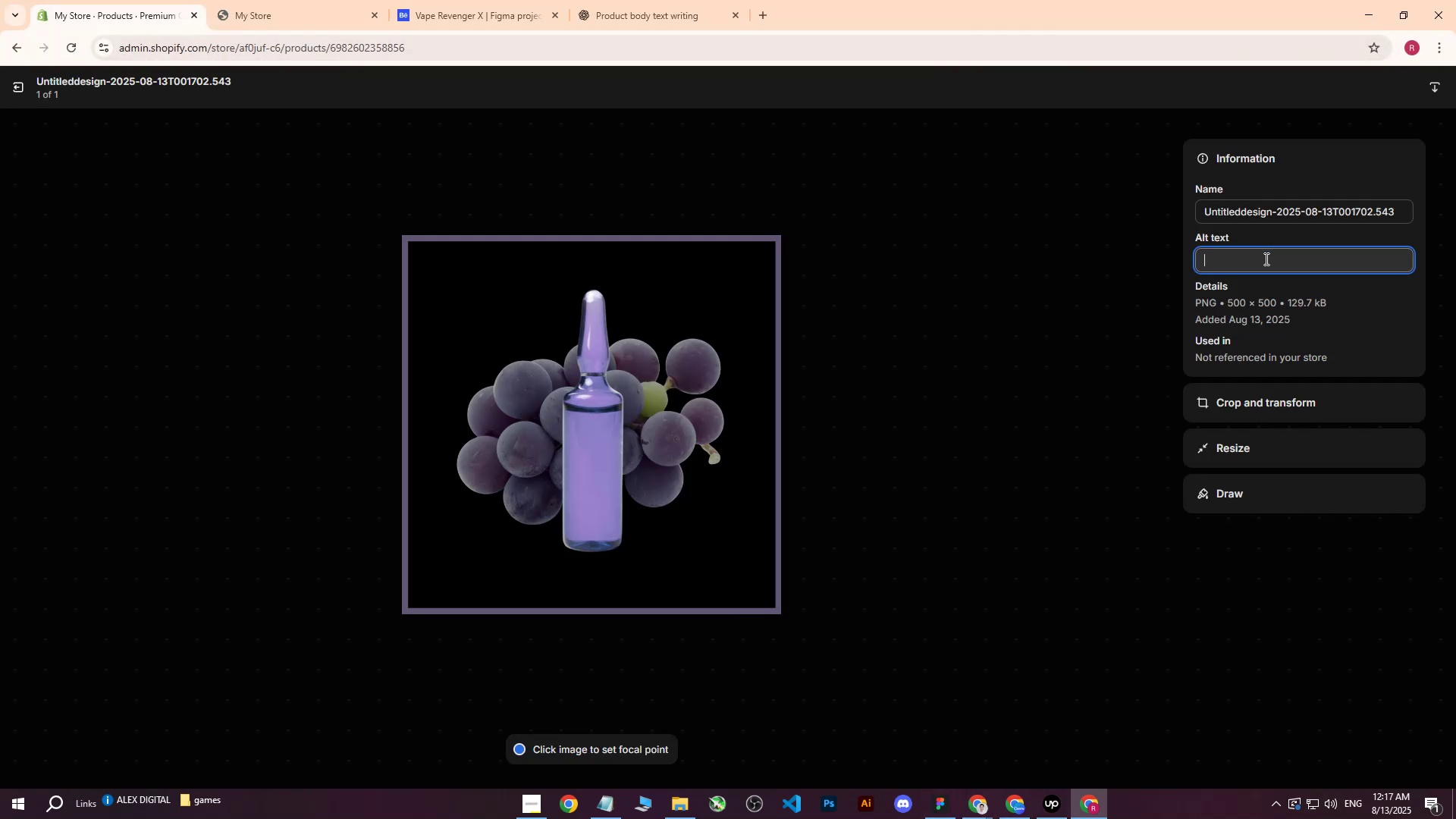 
key(Control+V)
 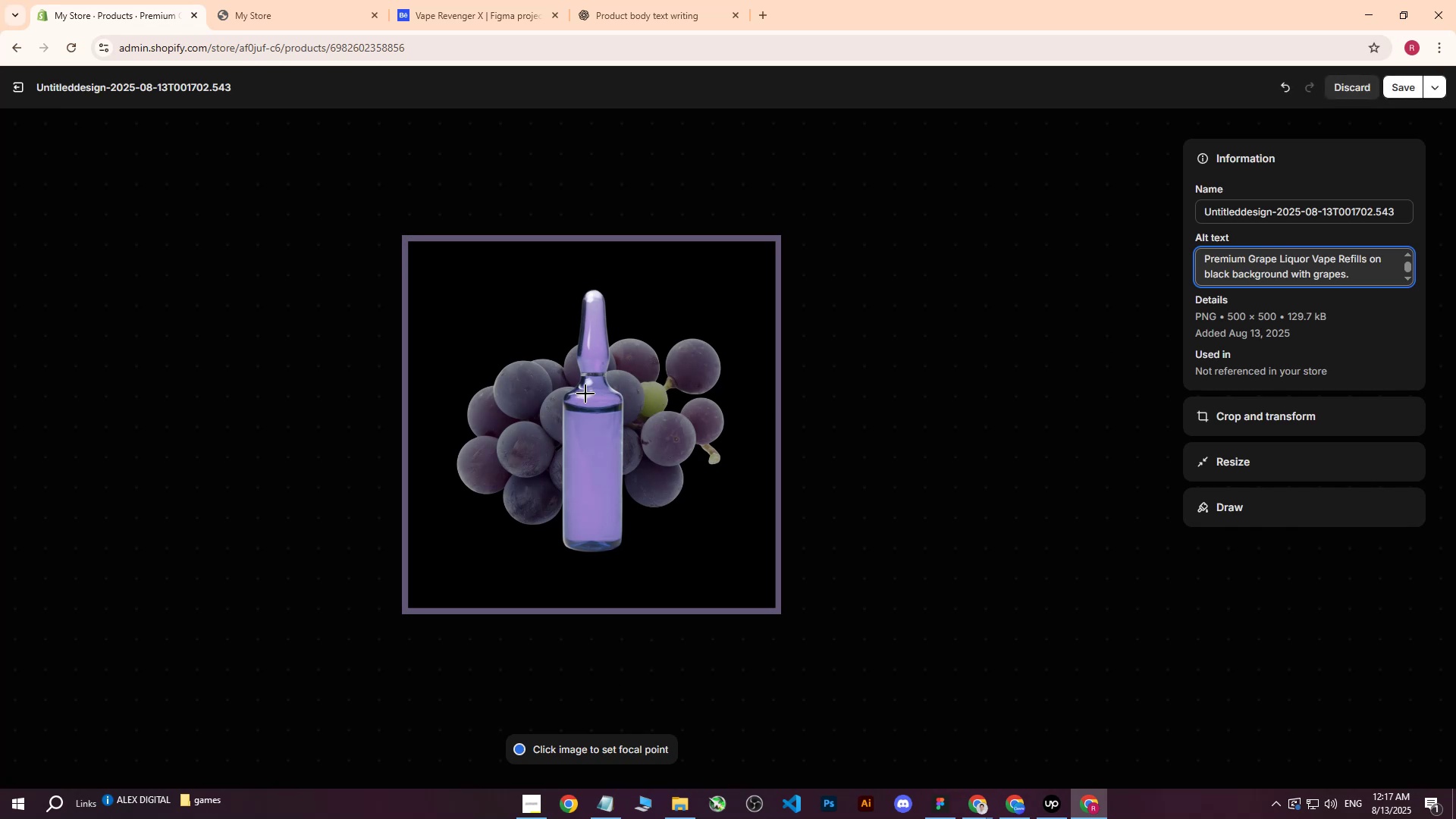 
left_click([593, 403])
 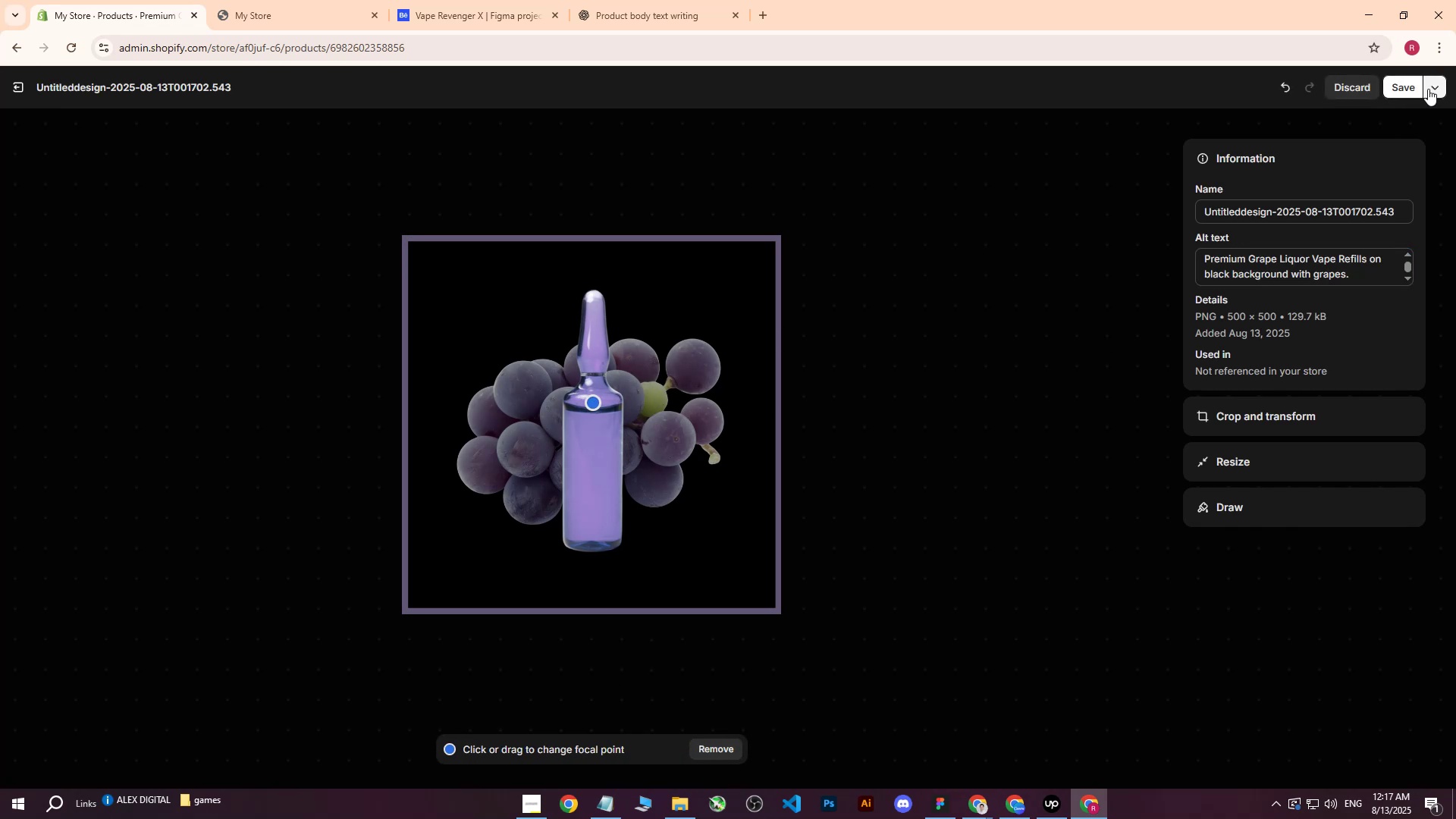 
left_click([1410, 88])
 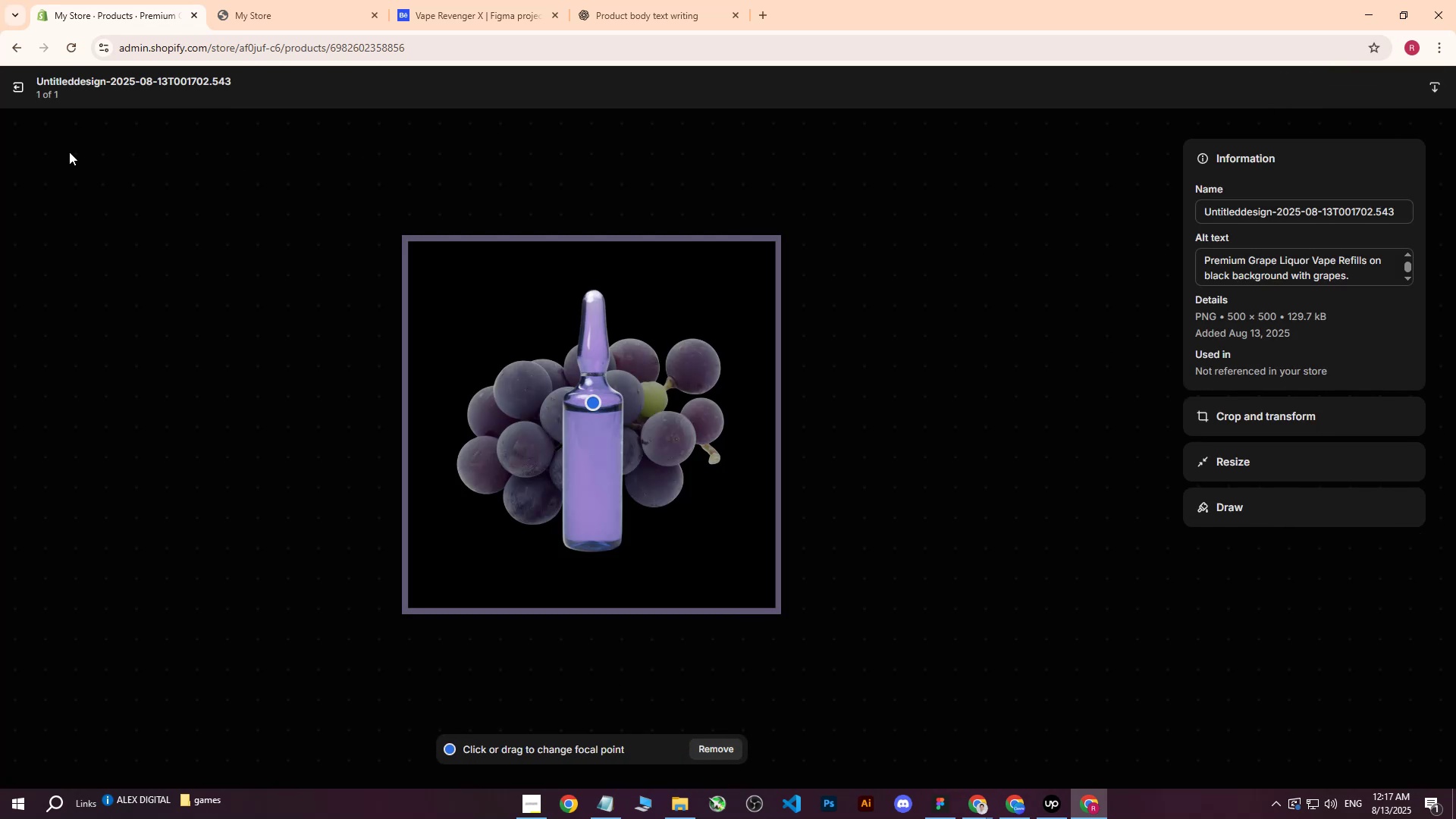 
left_click([18, 86])
 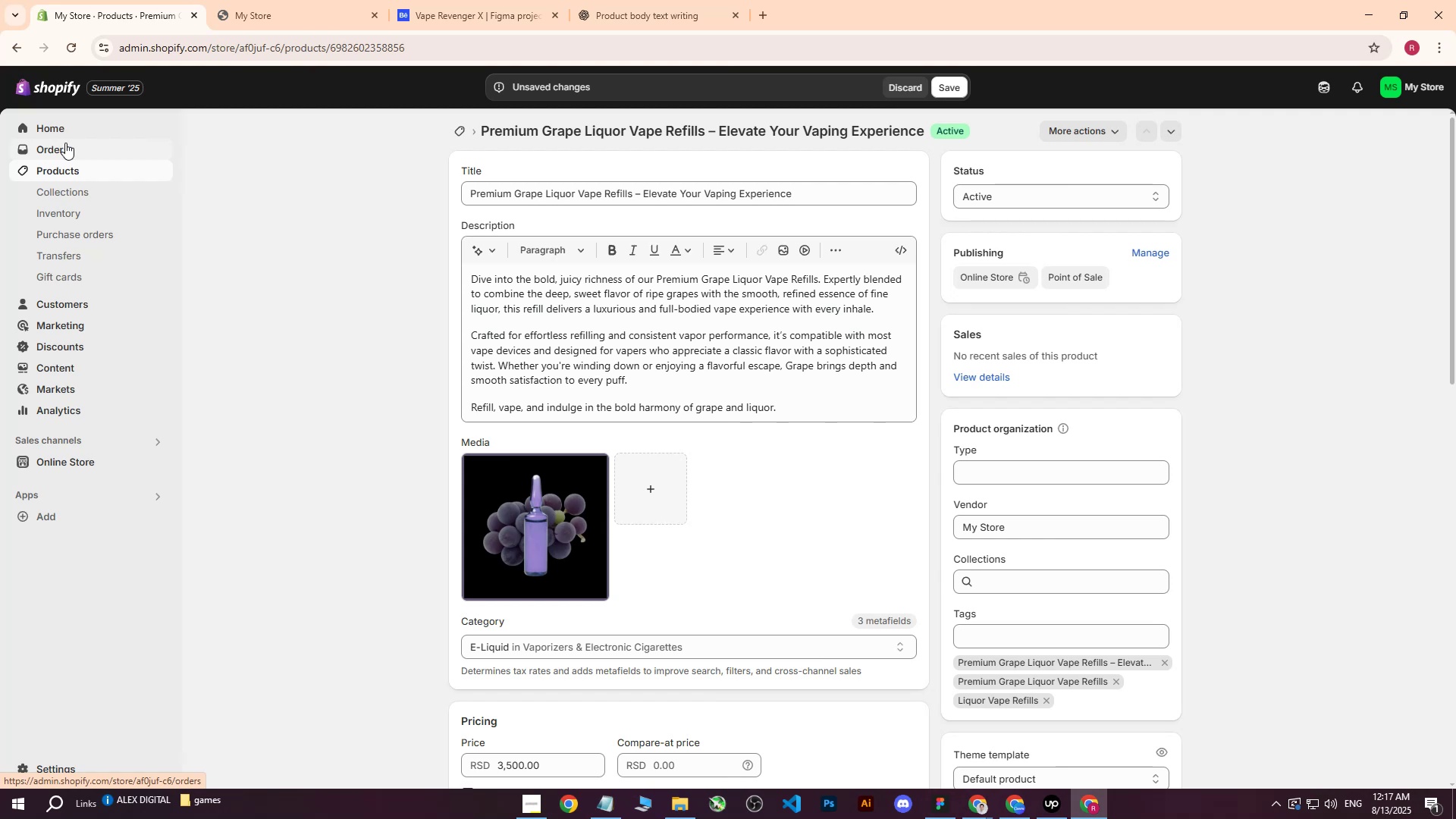 
wait(18.72)
 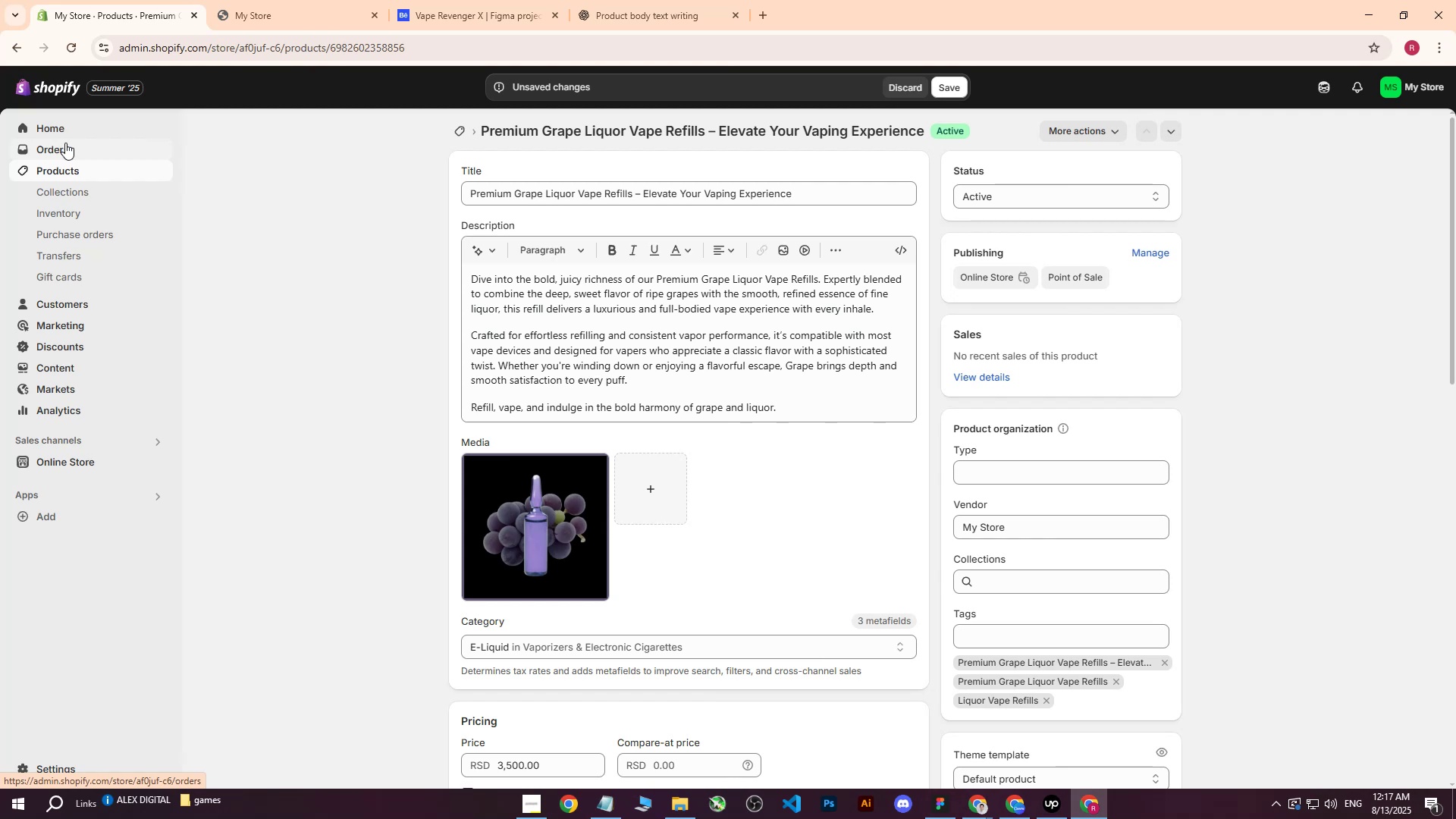 
left_click([1040, 808])
 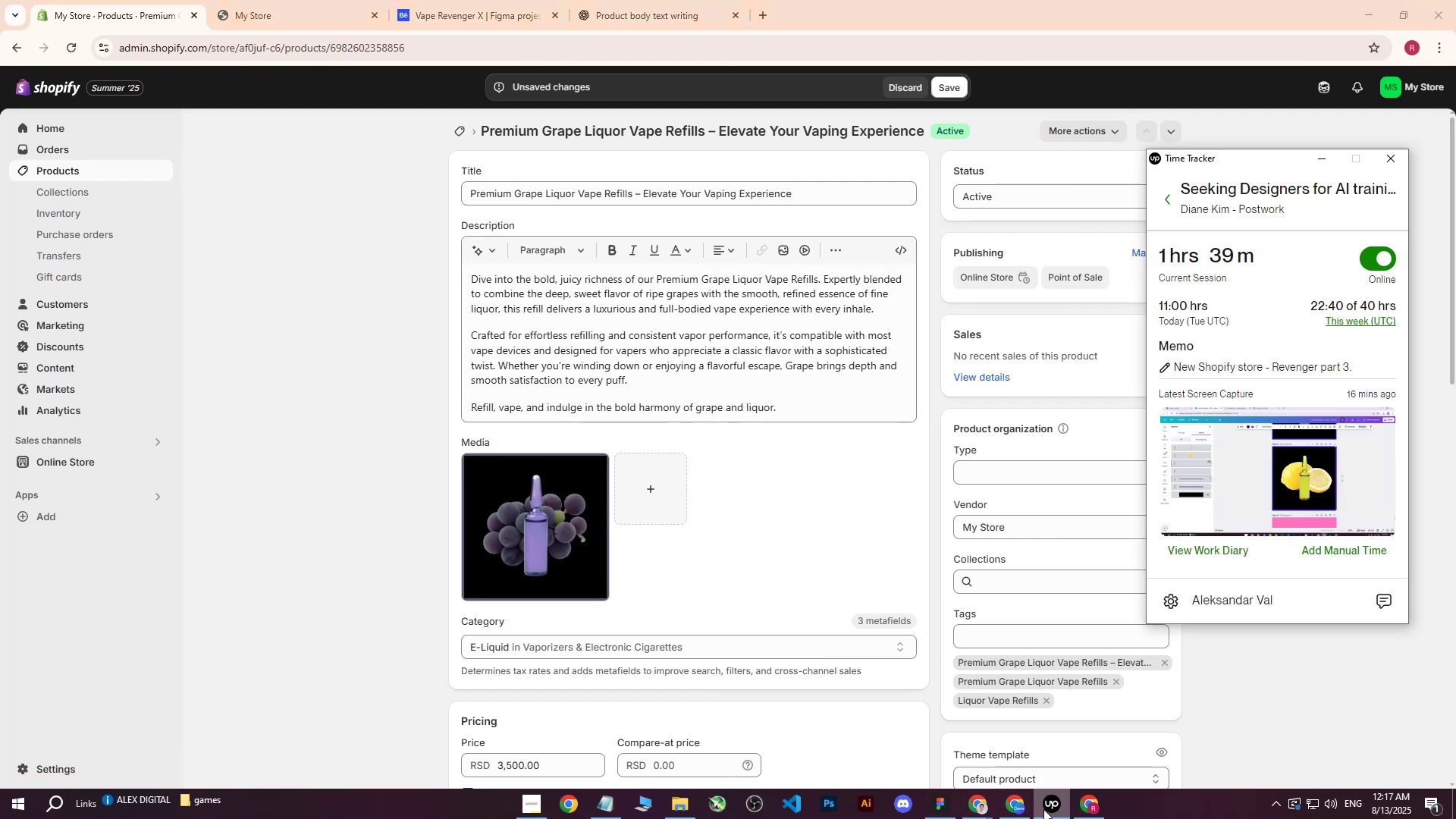 
left_click([1043, 809])
 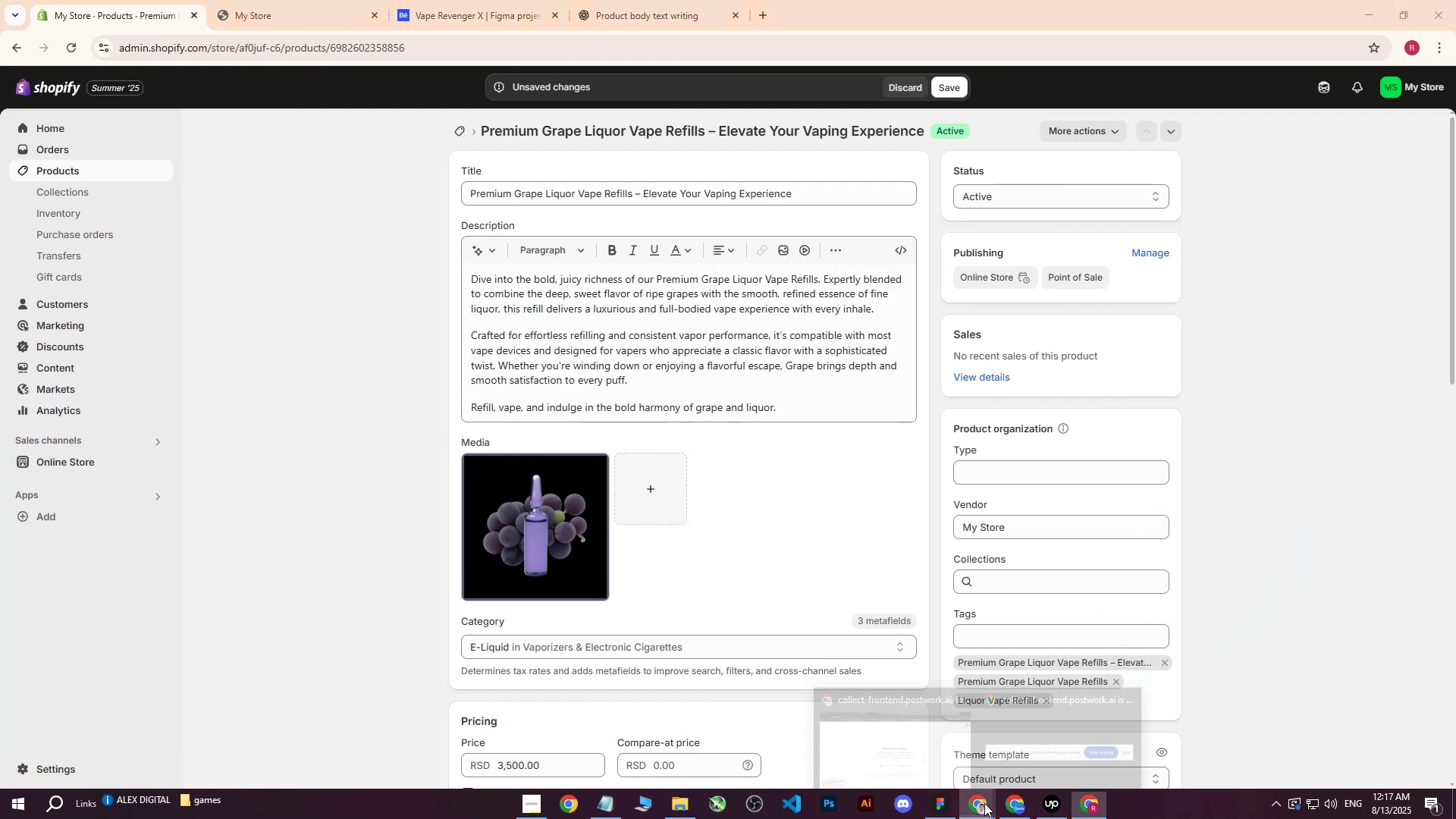 
double_click([890, 717])
 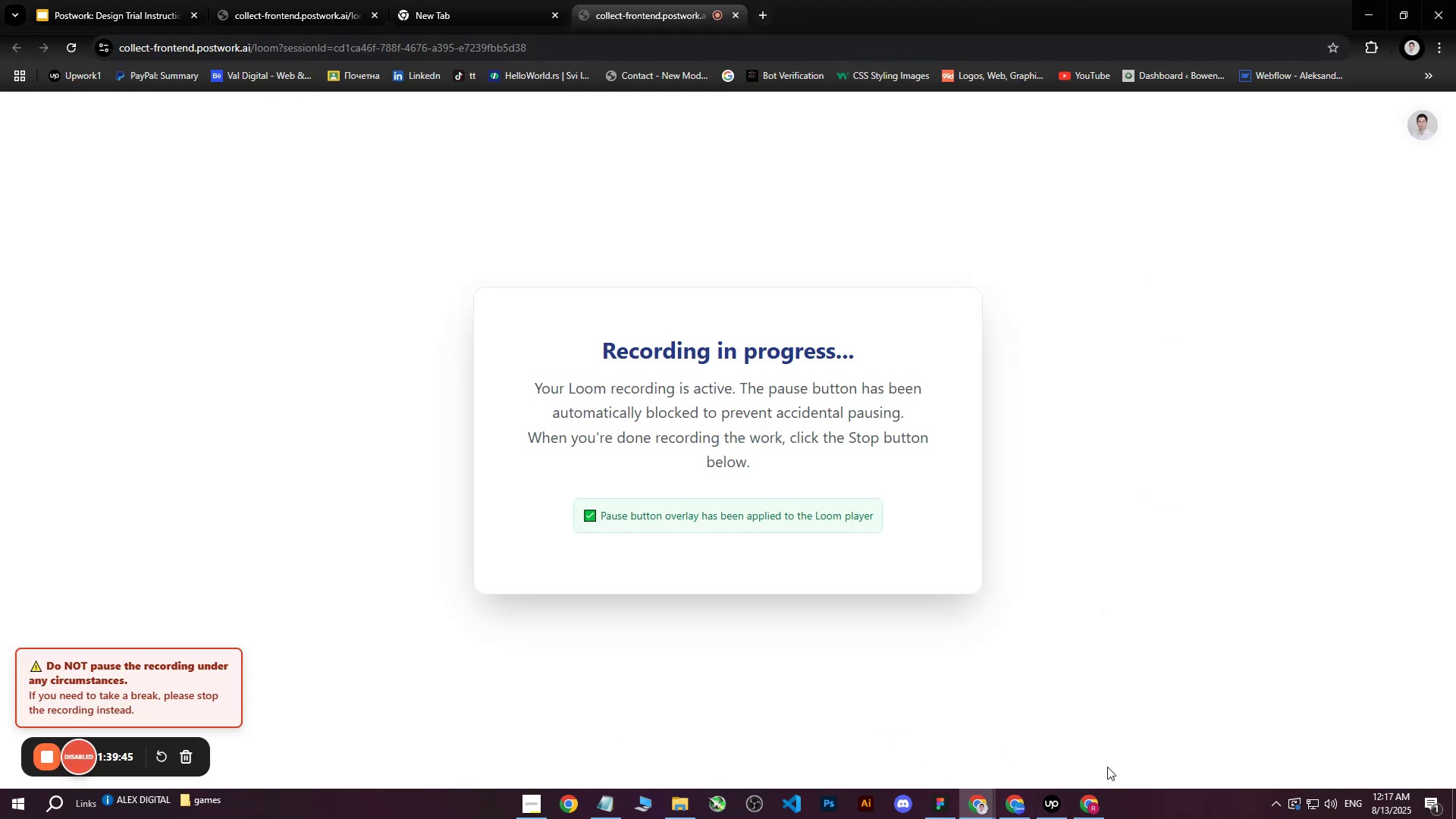 
left_click([1080, 814])
 